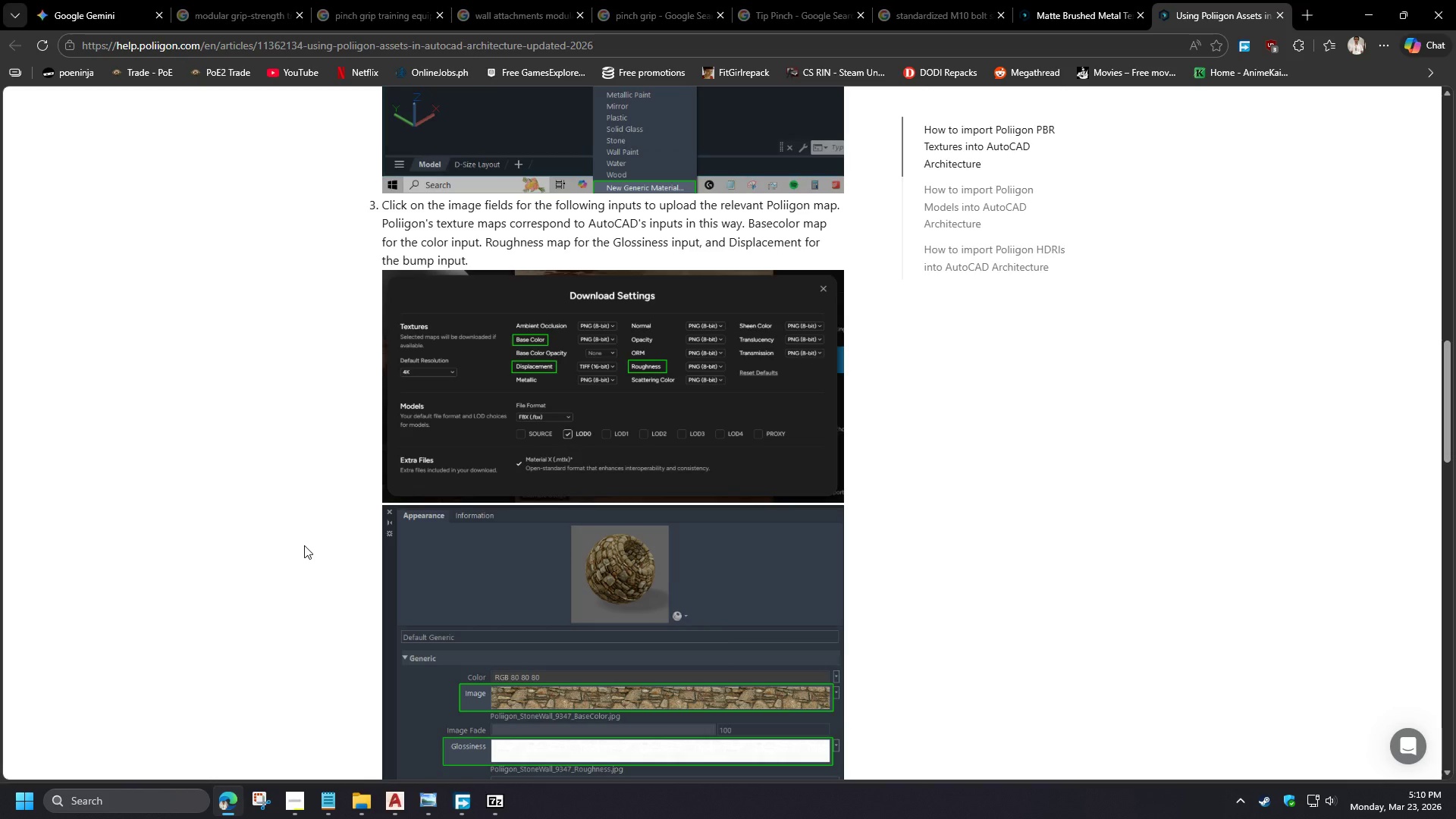 
scroll: coordinate [304, 545], scroll_direction: down, amount: 2.0
 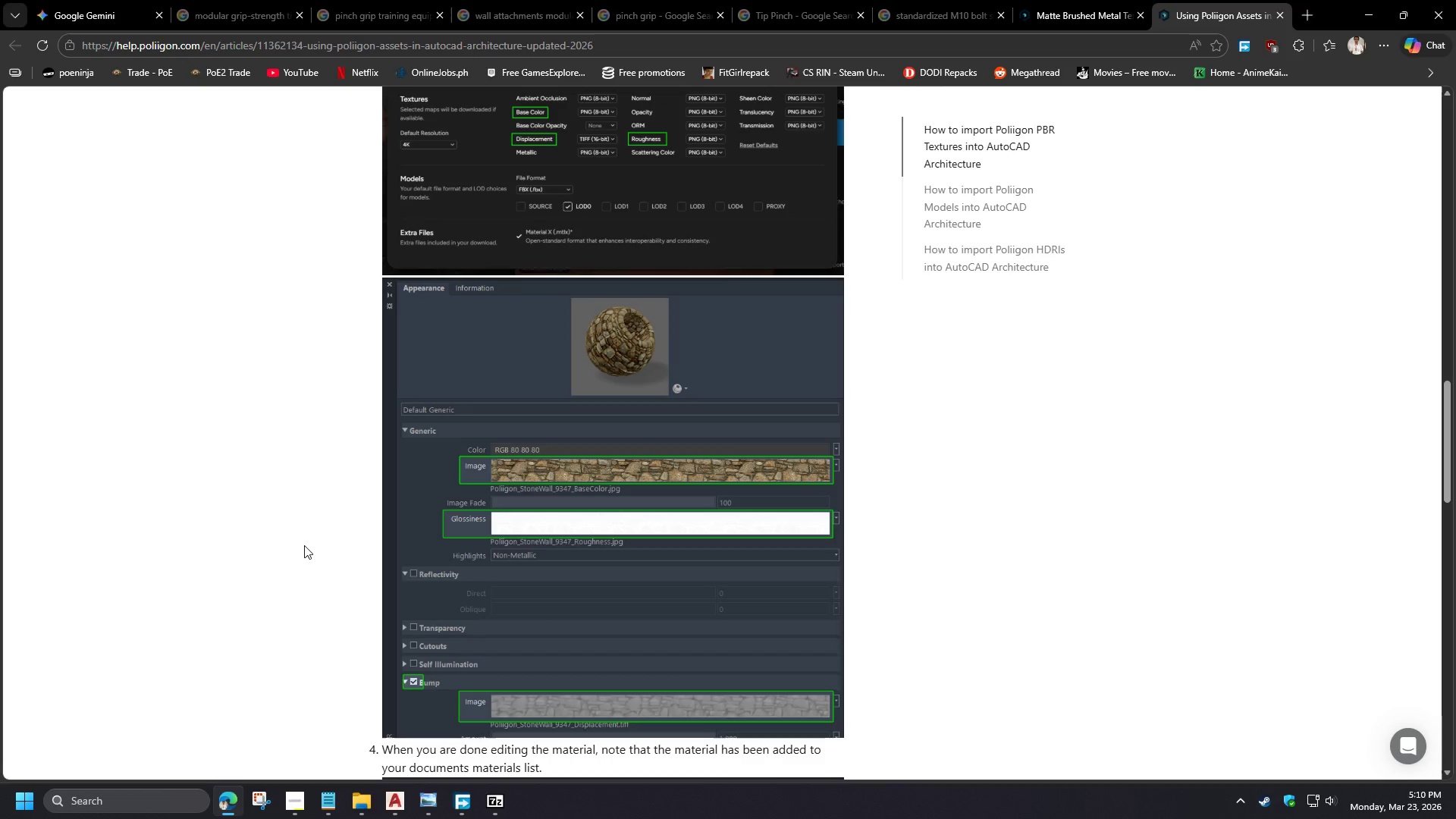 
wait(13.84)
 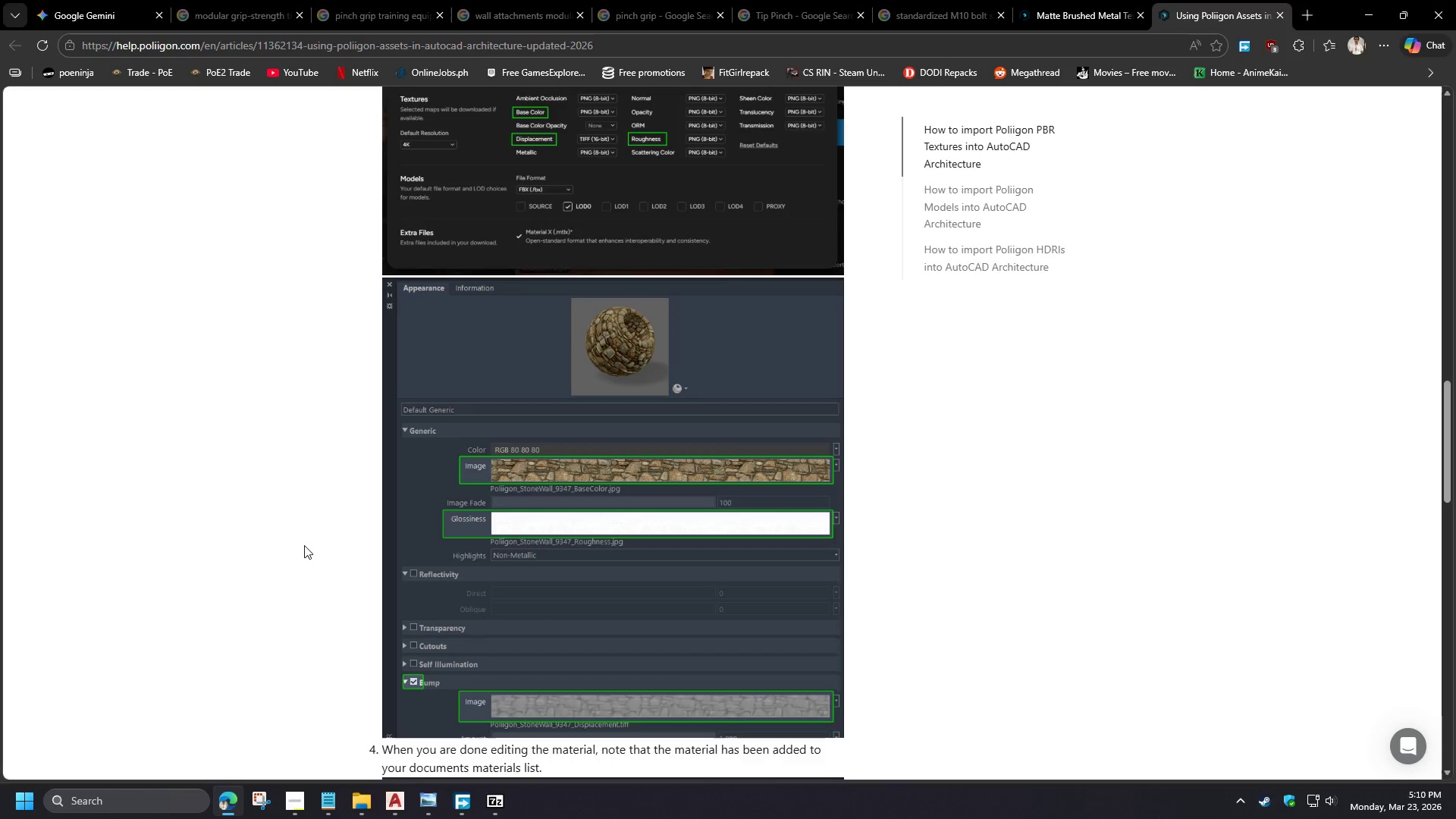 
left_click([395, 811])
 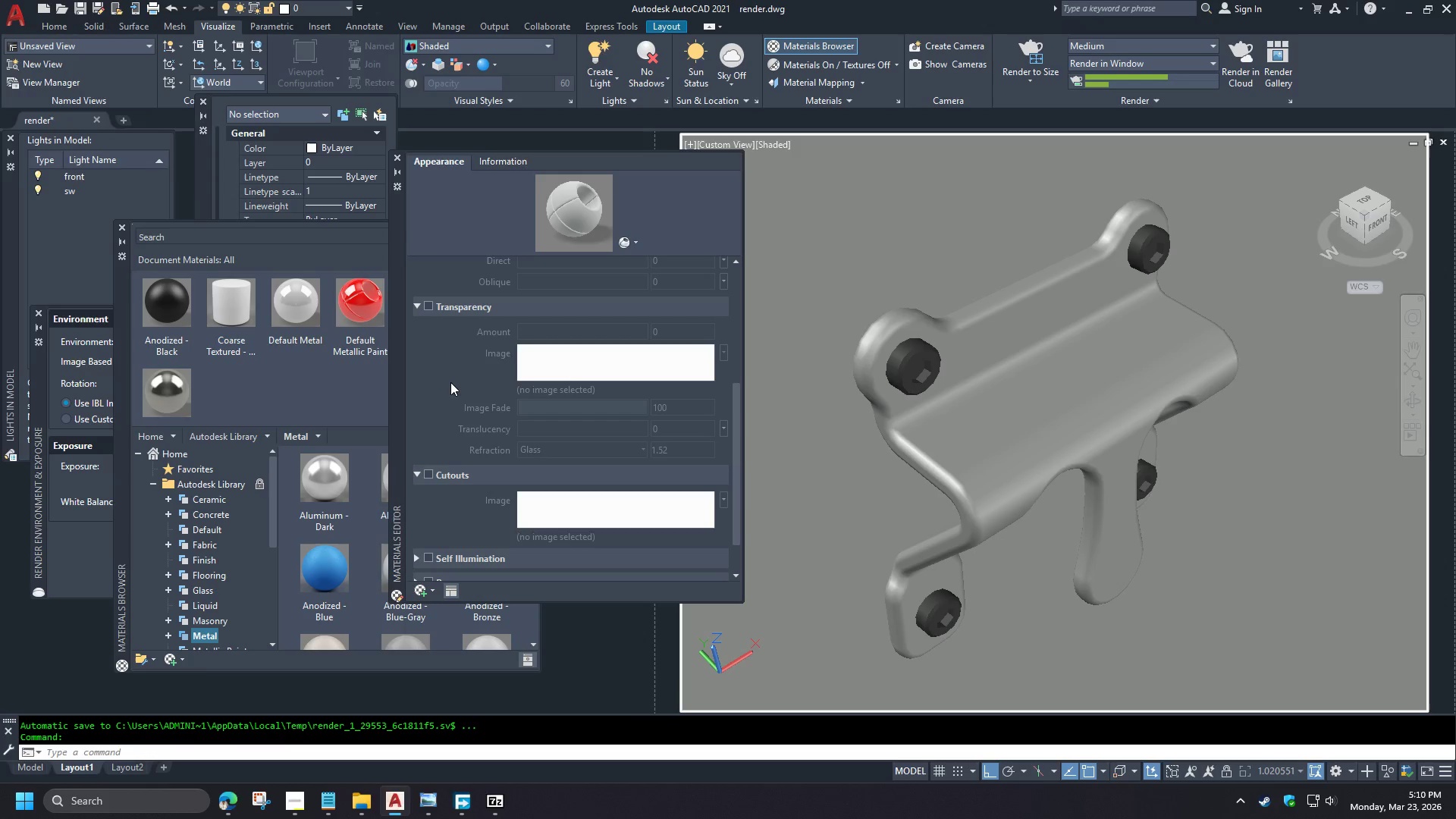 
double_click([395, 811])
 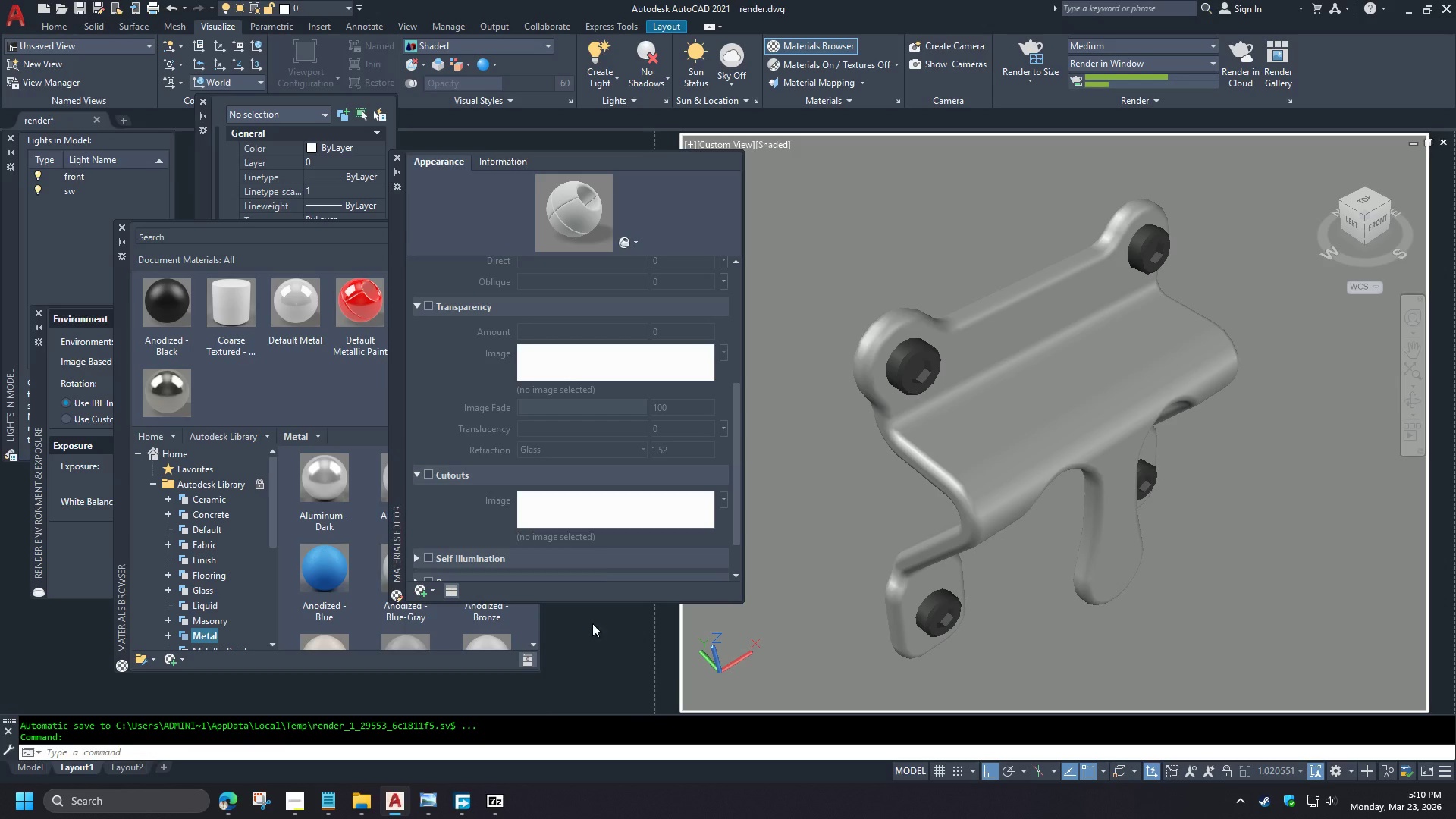 
wait(6.73)
 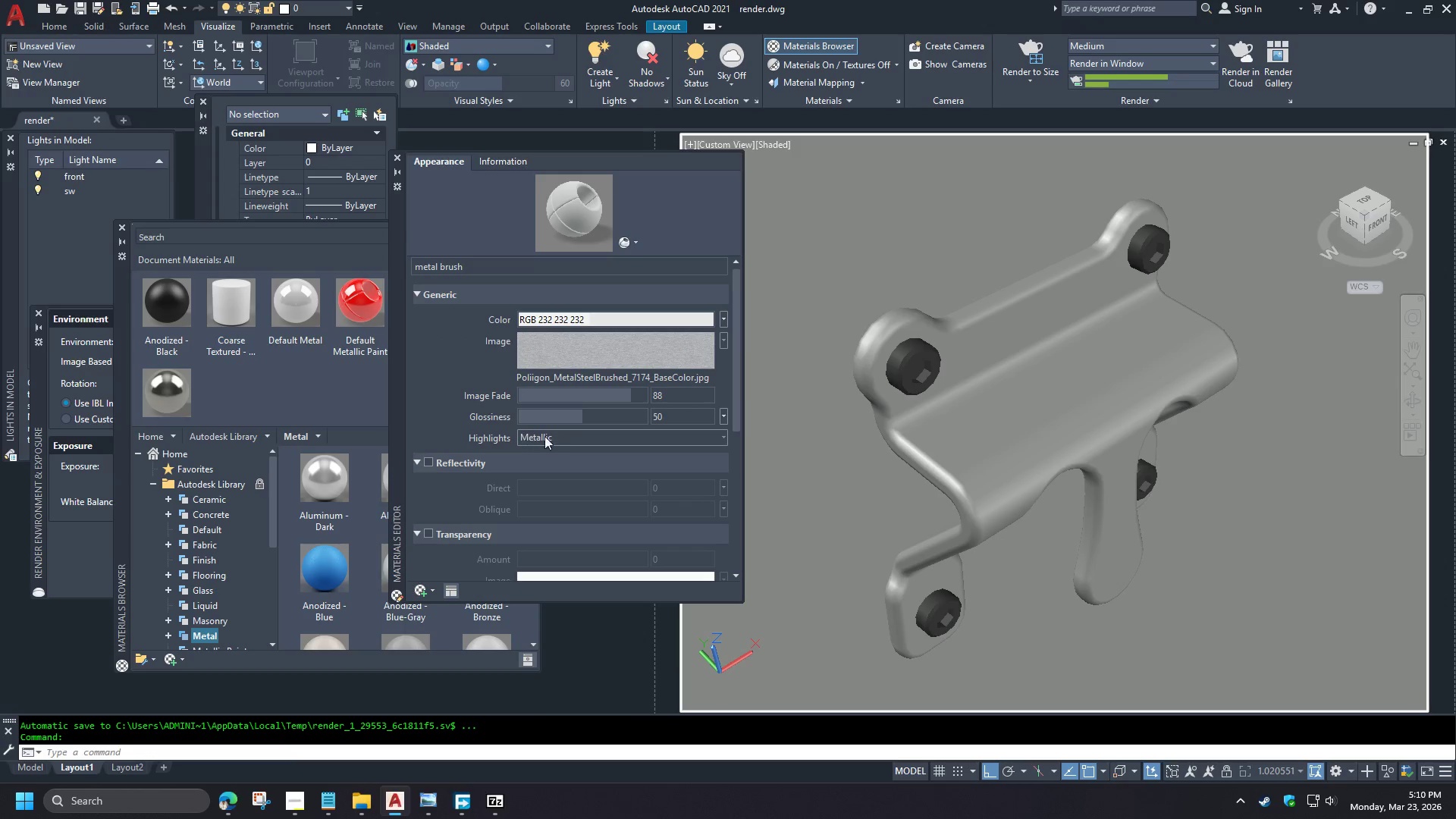 
left_click([683, 452])
 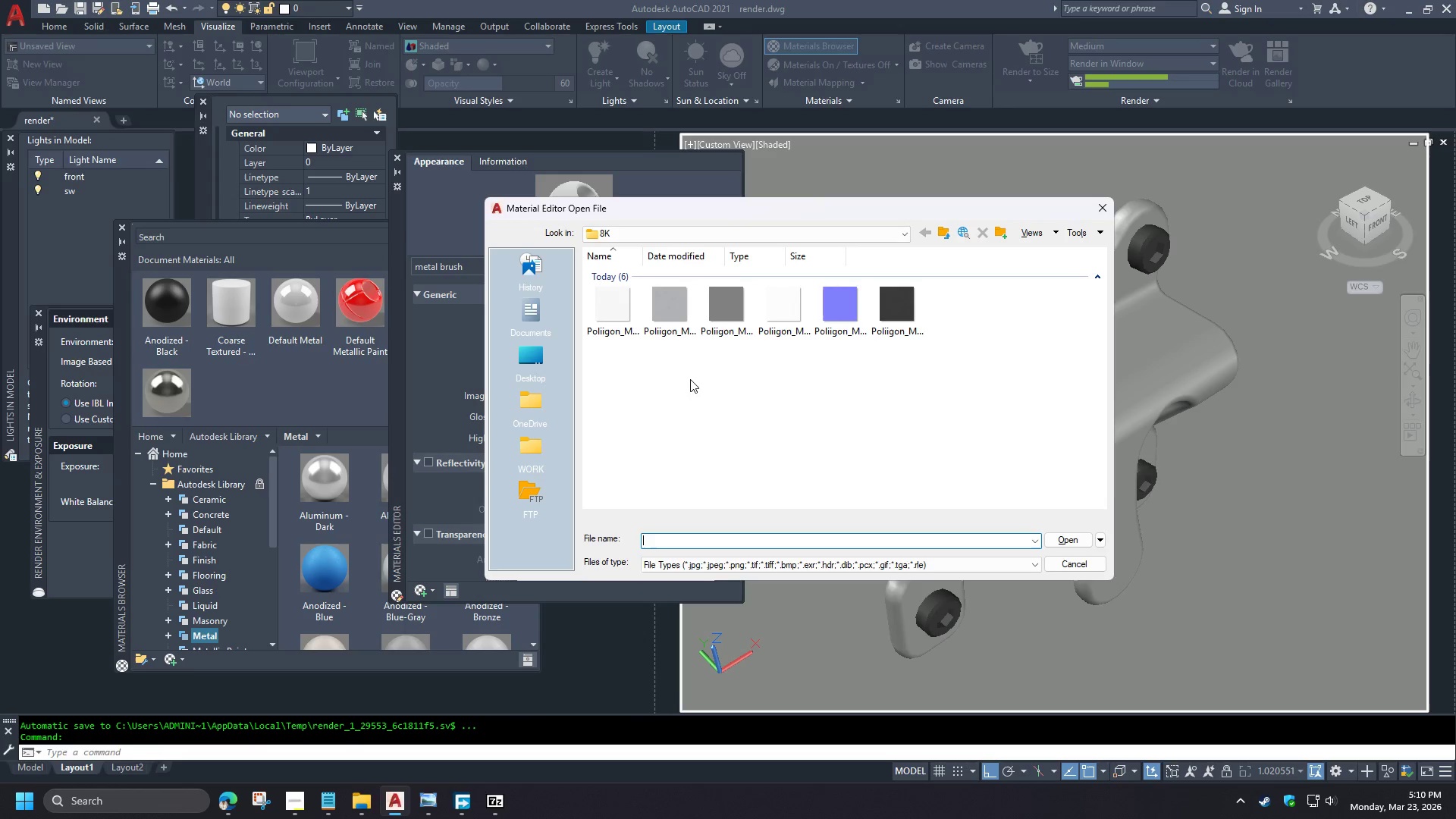 
left_click([736, 316])
 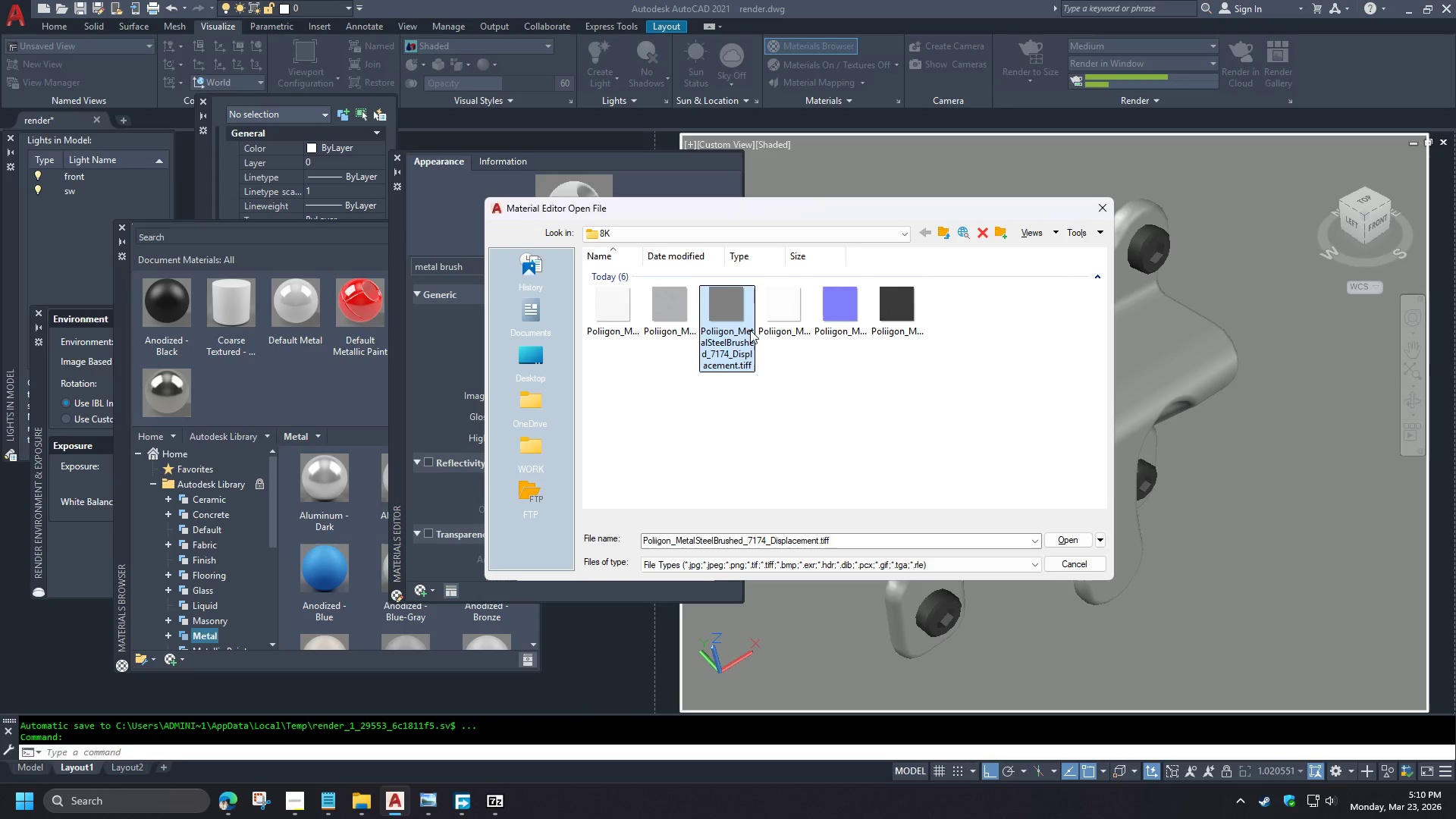 
left_click([1016, 419])
 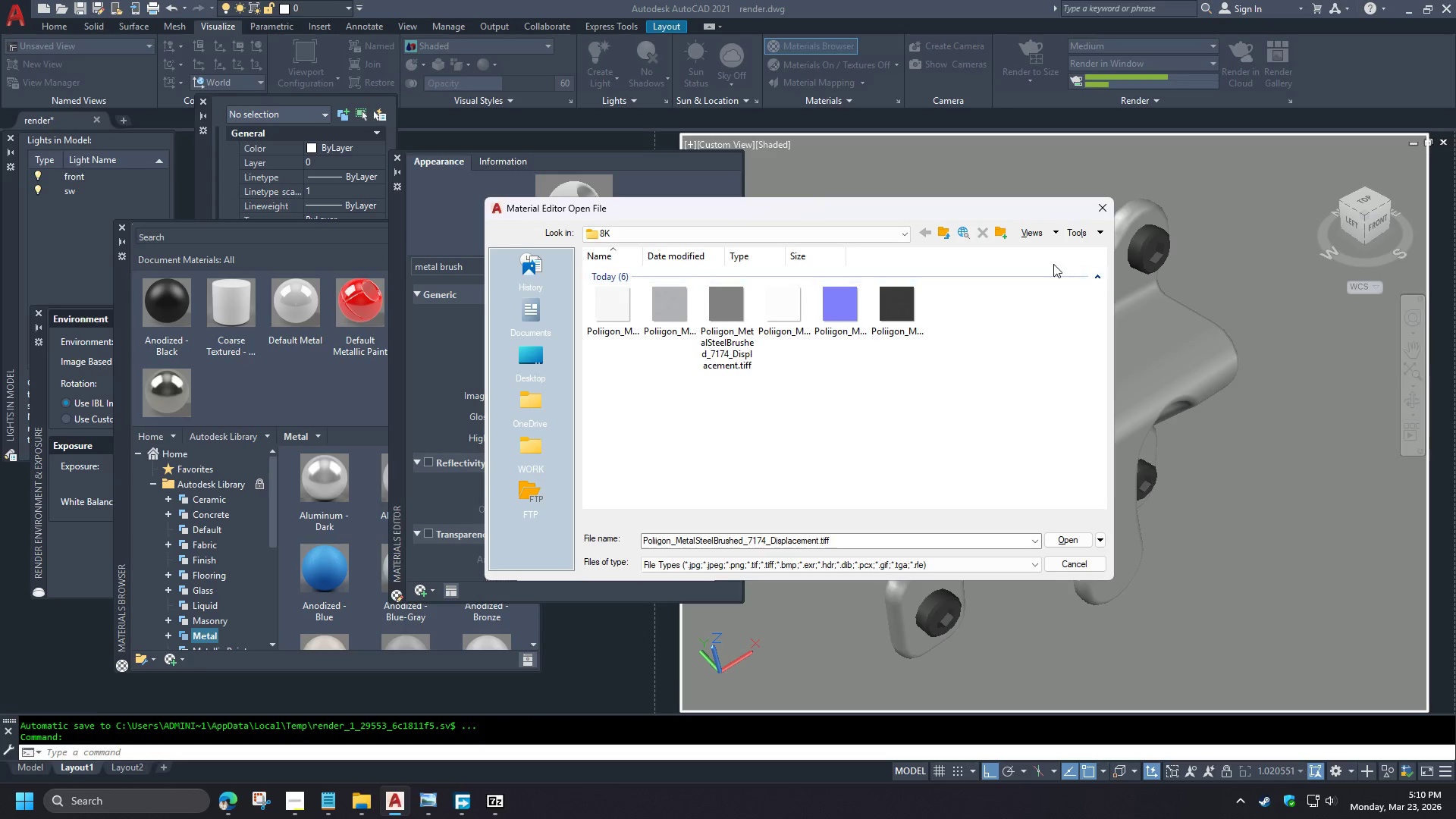 
left_click([1046, 234])
 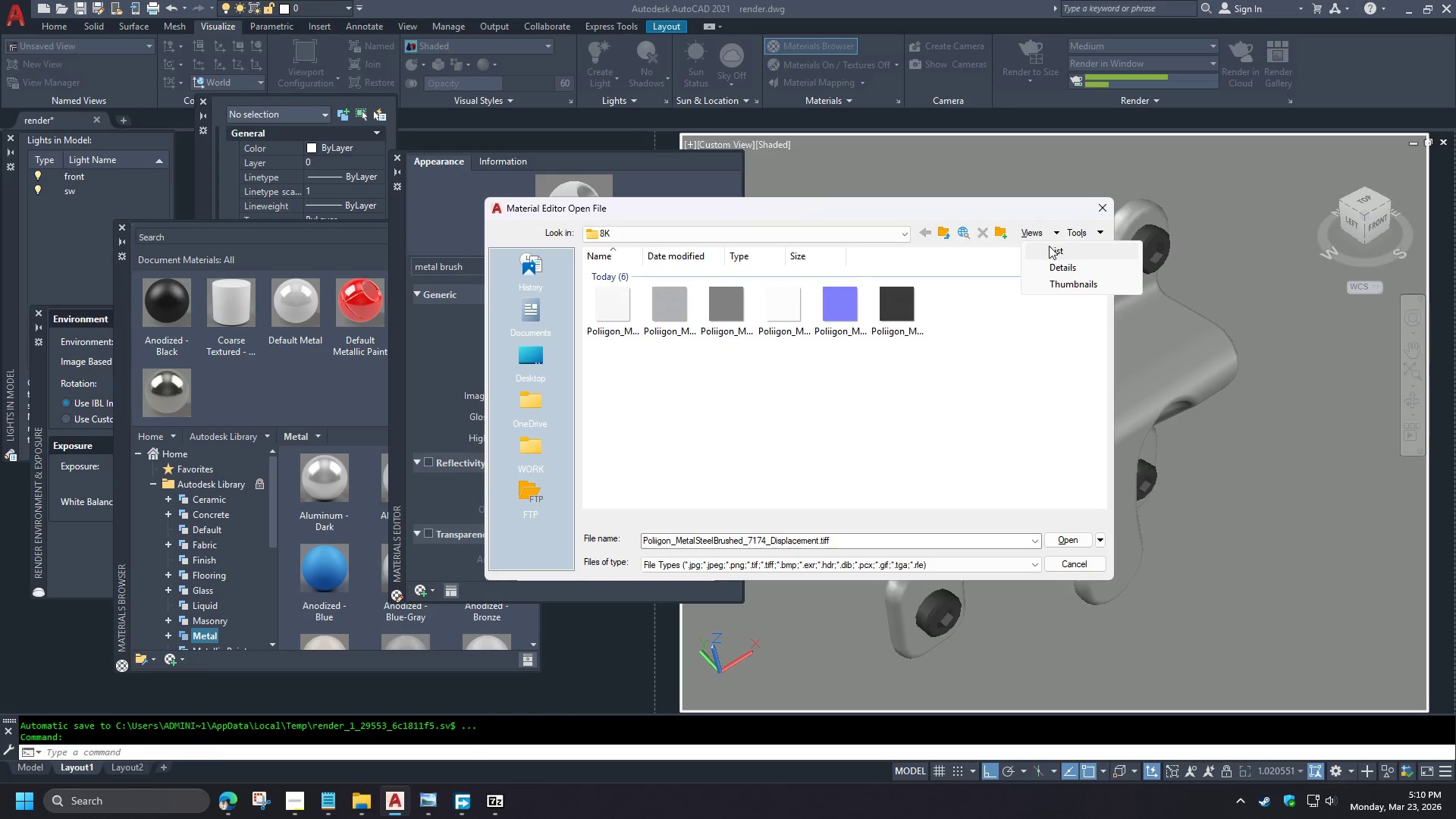 
scroll: coordinate [457, 390], scroll_direction: up, amount: 5.0
 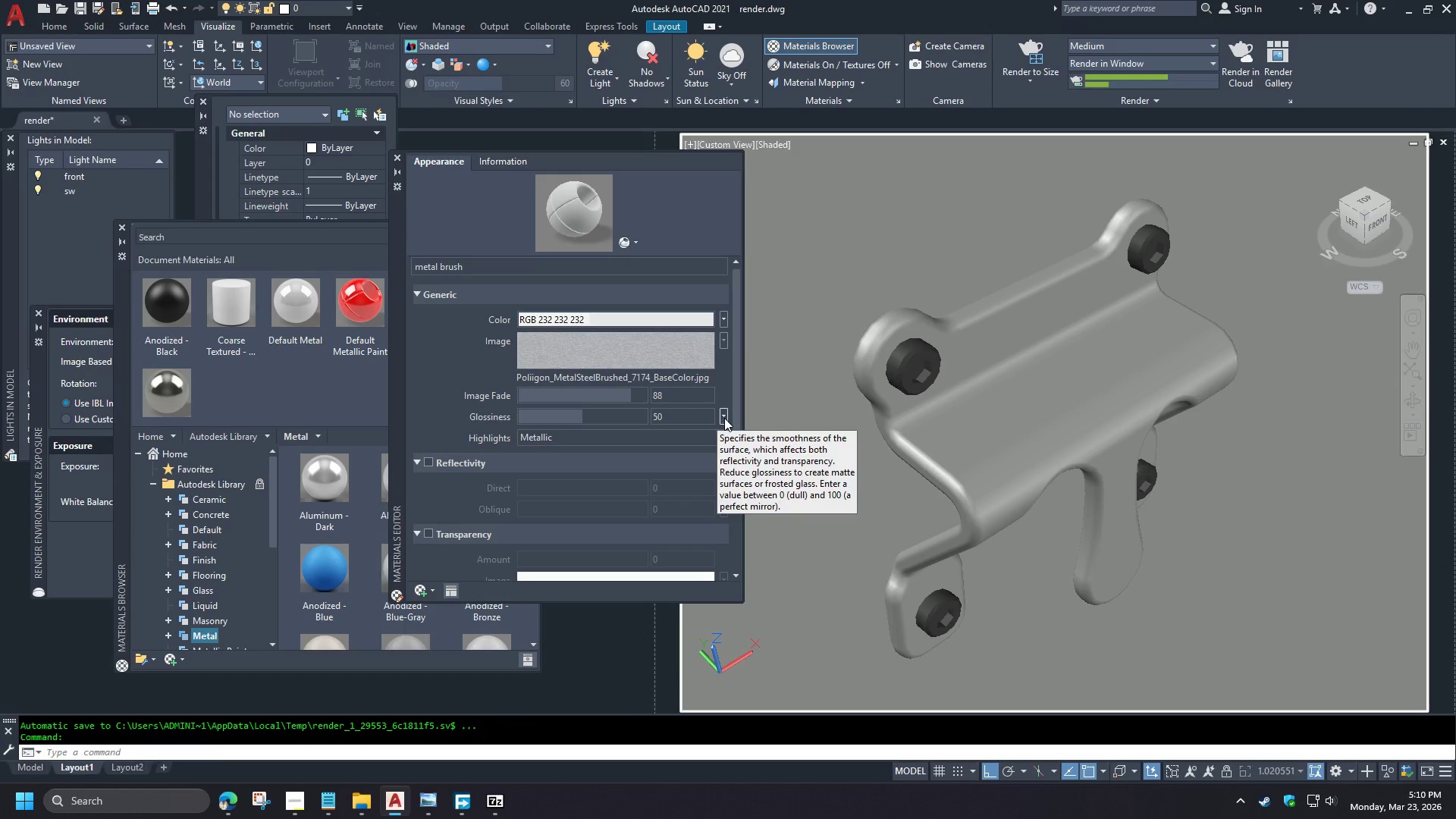 
left_click([1050, 247])
 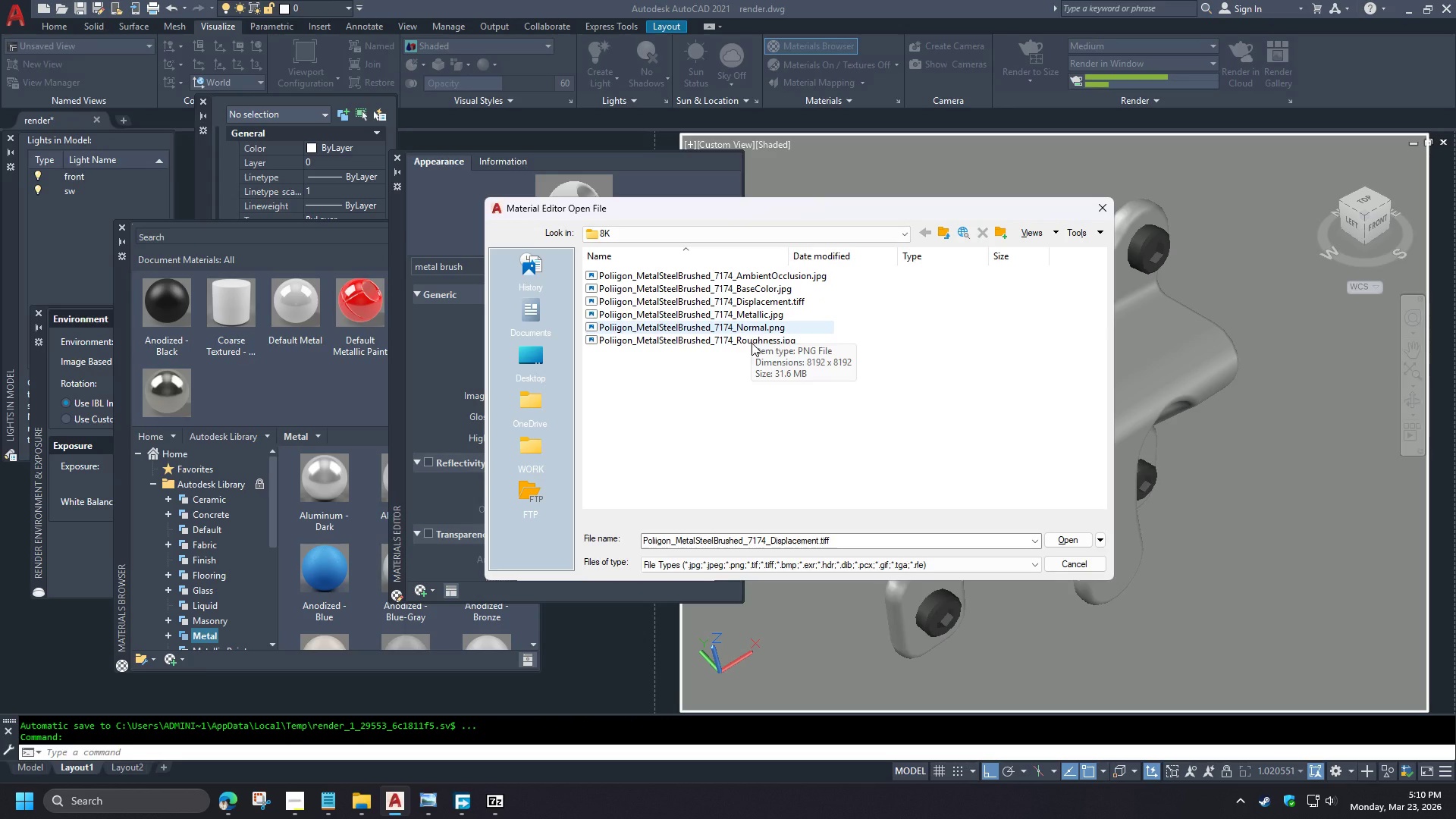 
left_click([752, 343])
 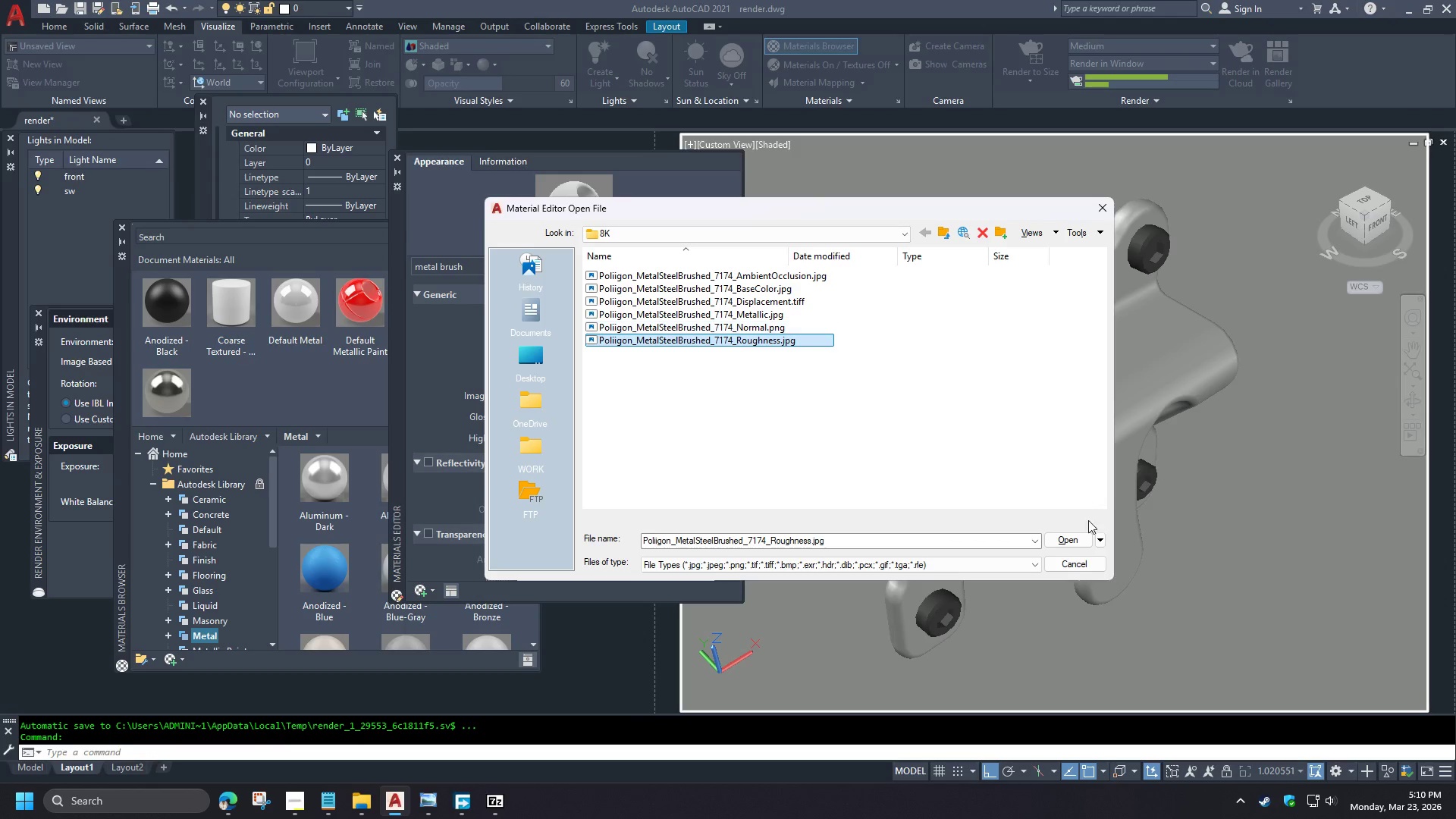 
left_click([1072, 541])
 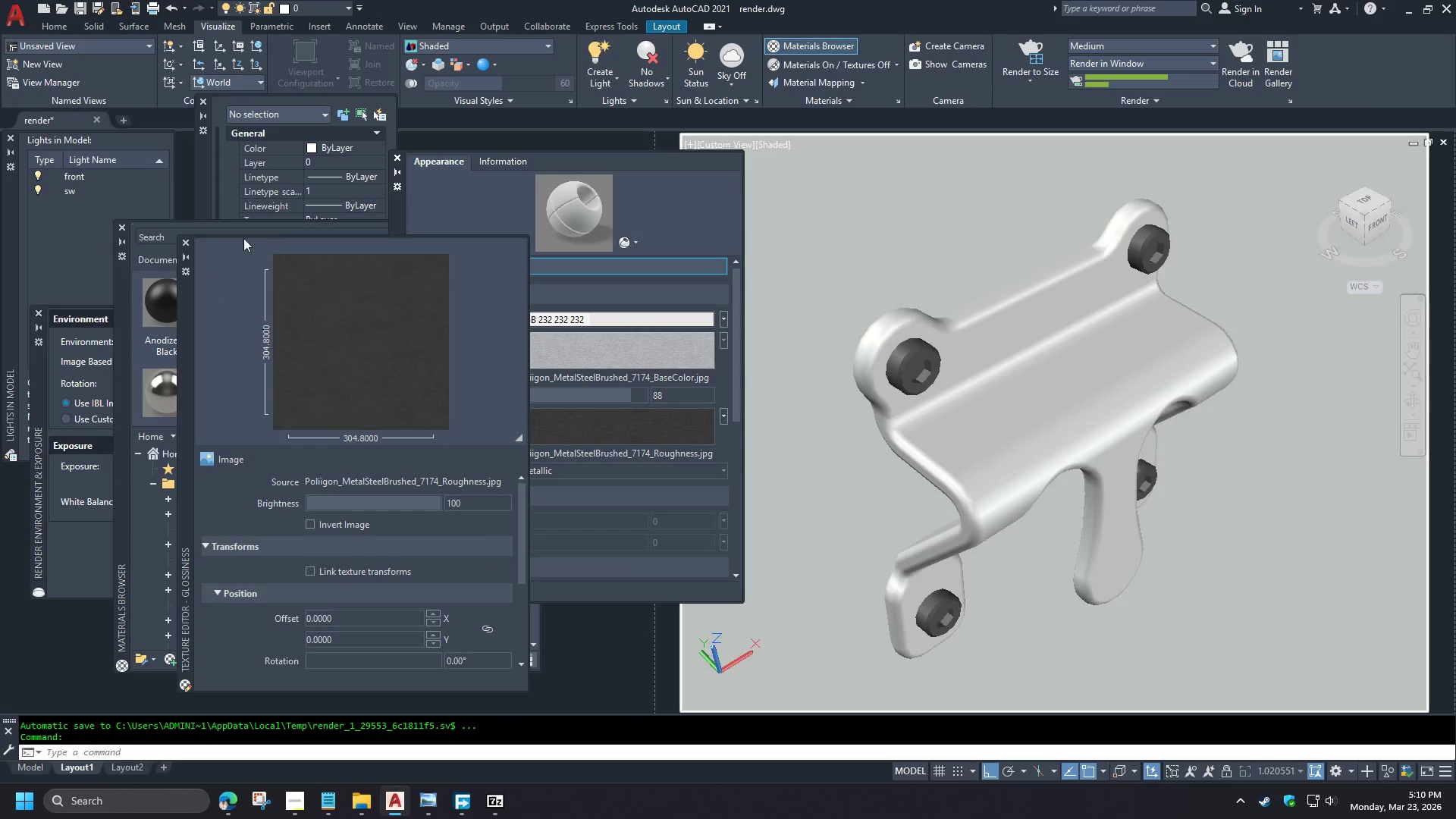 
left_click([185, 243])
 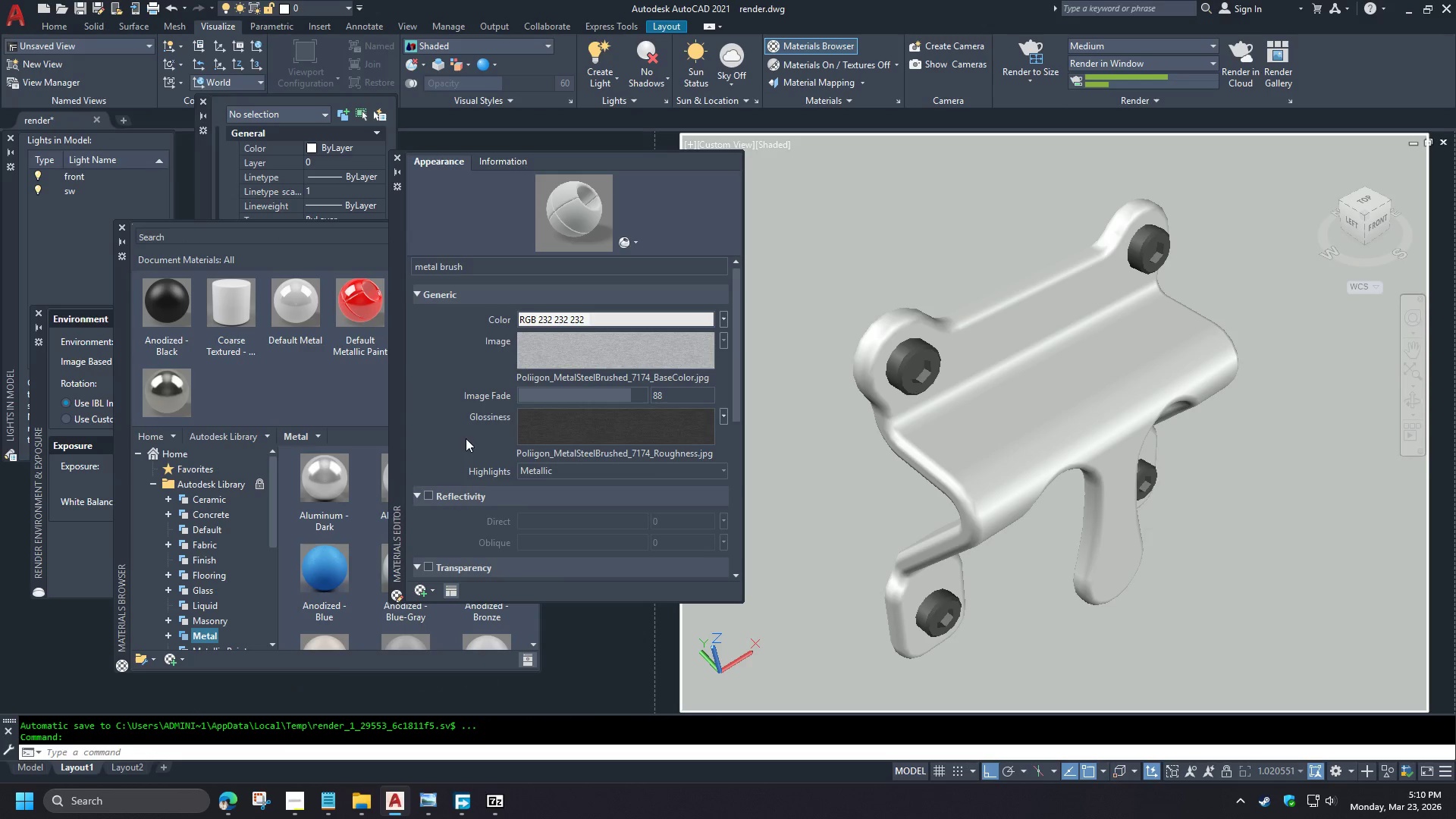 
left_click([418, 532])
 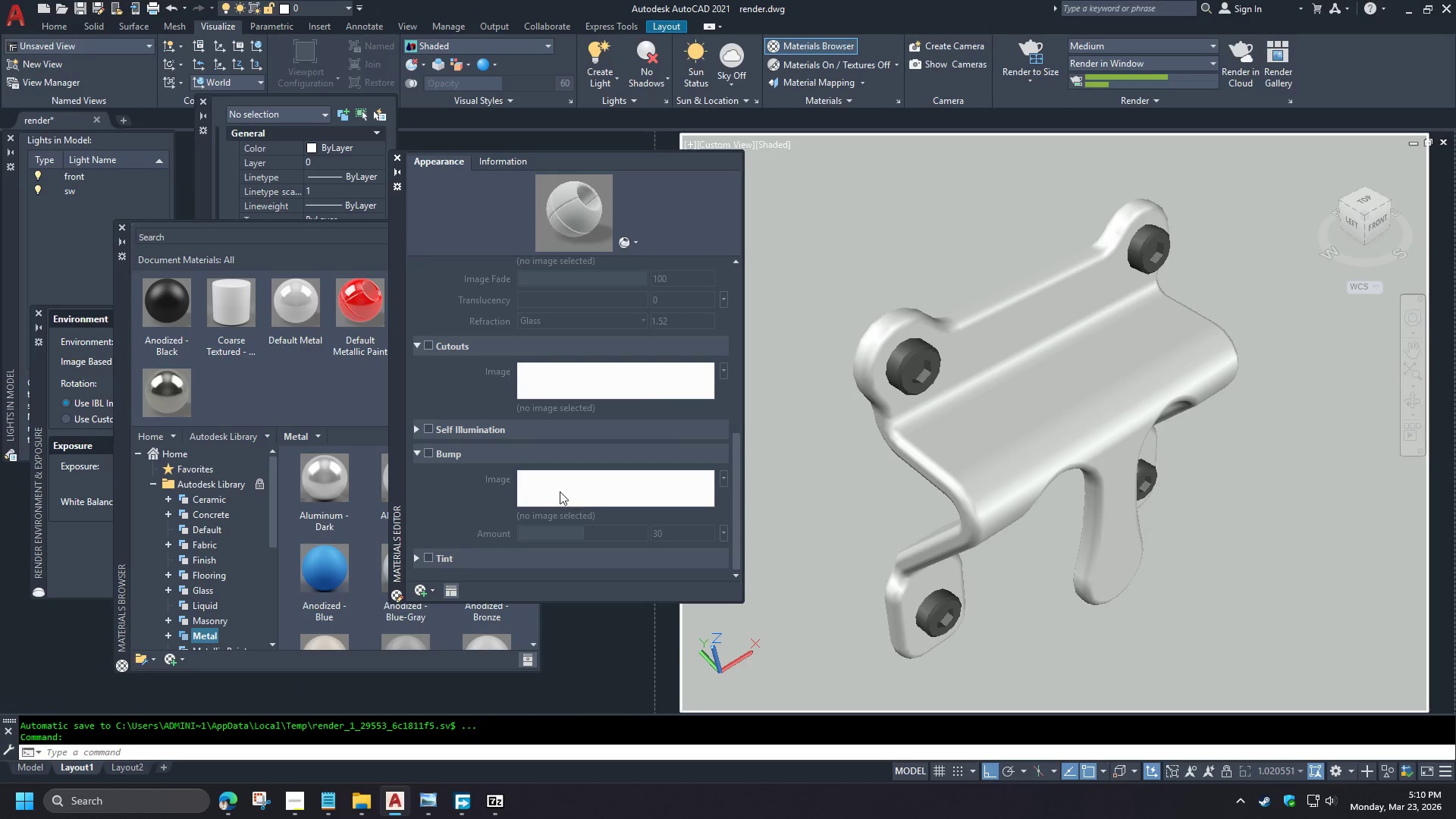 
left_click([560, 491])
 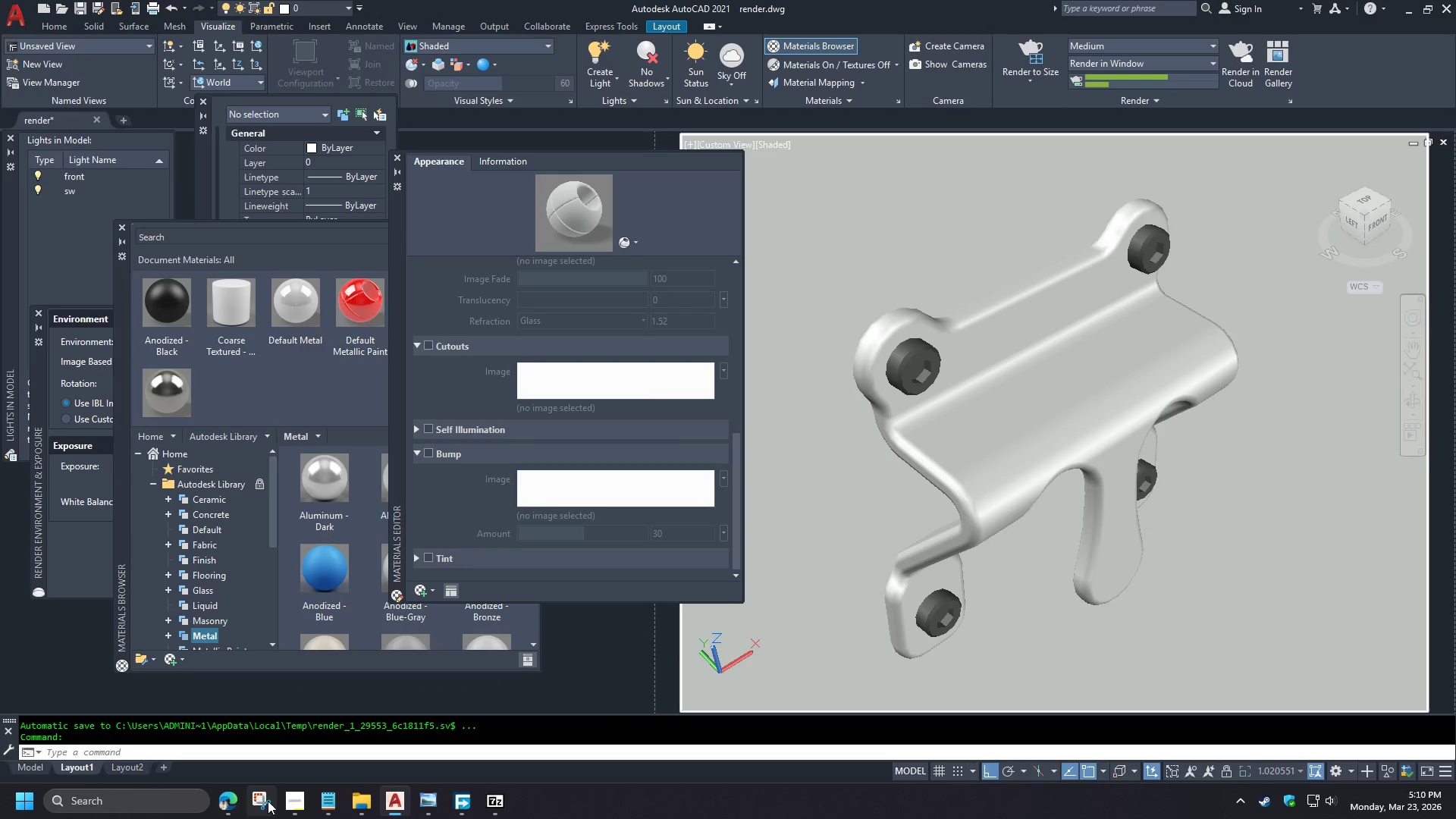 
left_click([228, 814])
 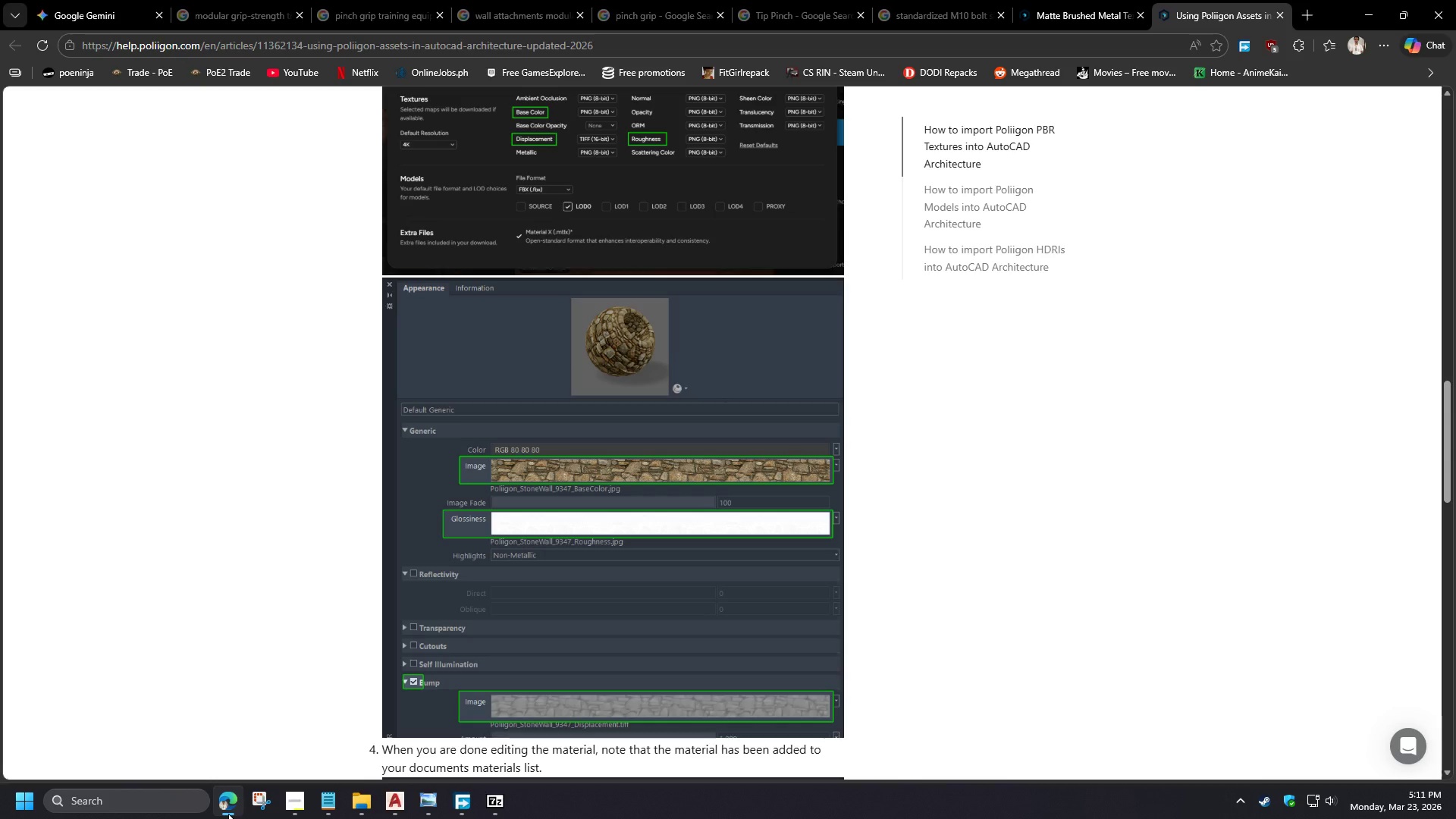 
left_click([228, 814])
 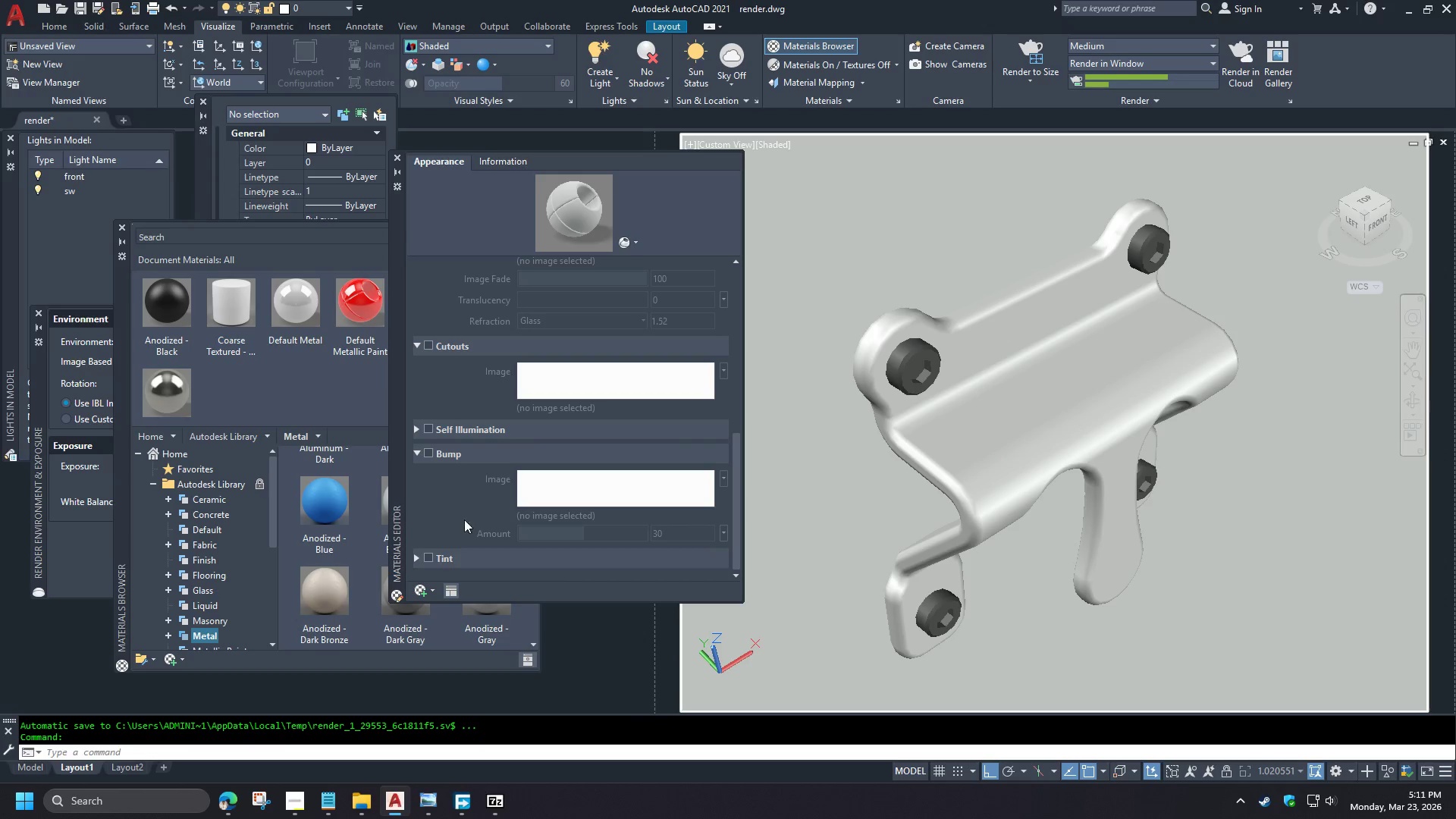 
left_click([425, 453])
 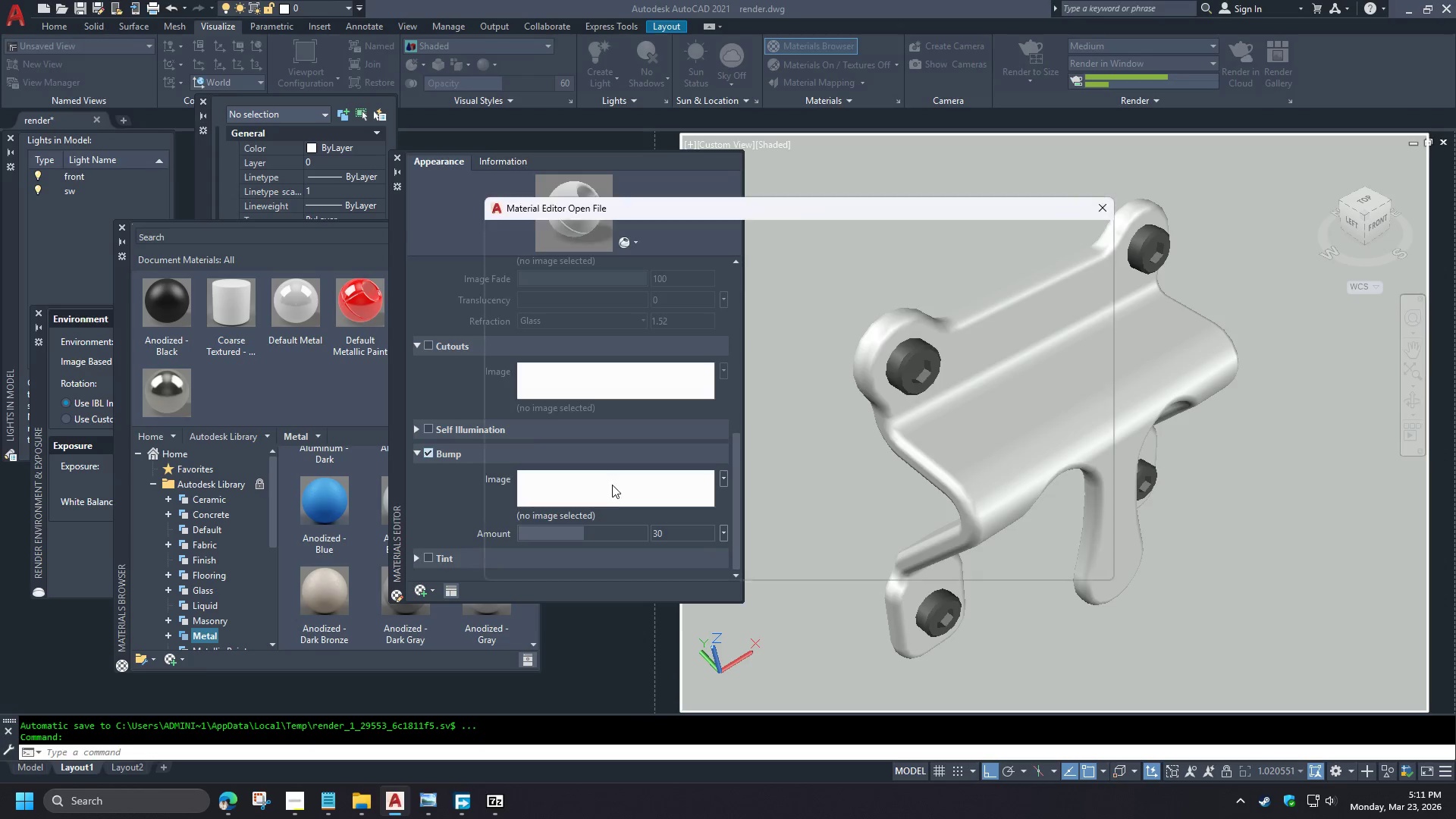 
left_click([616, 491])
 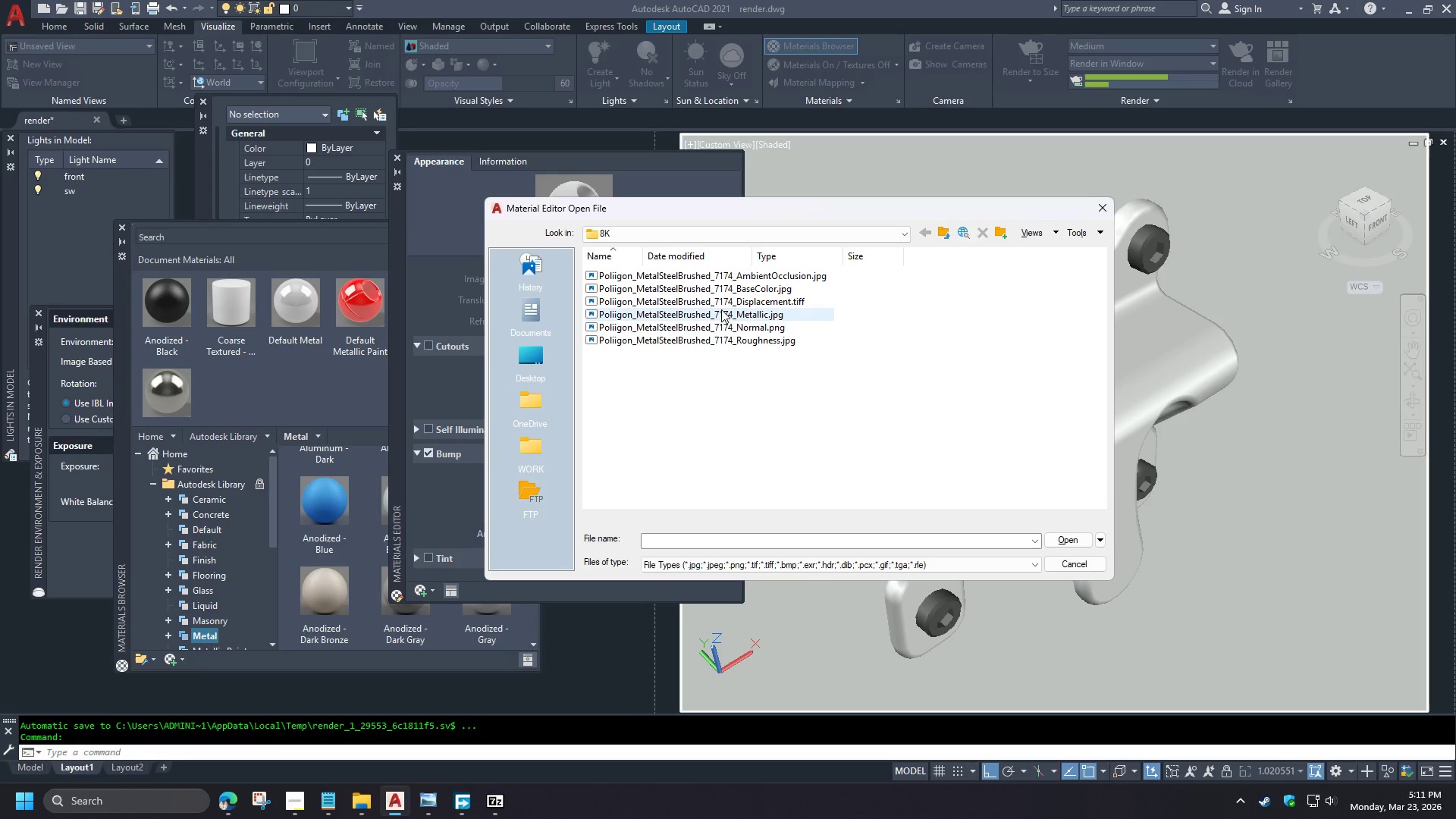 
left_click([719, 303])
 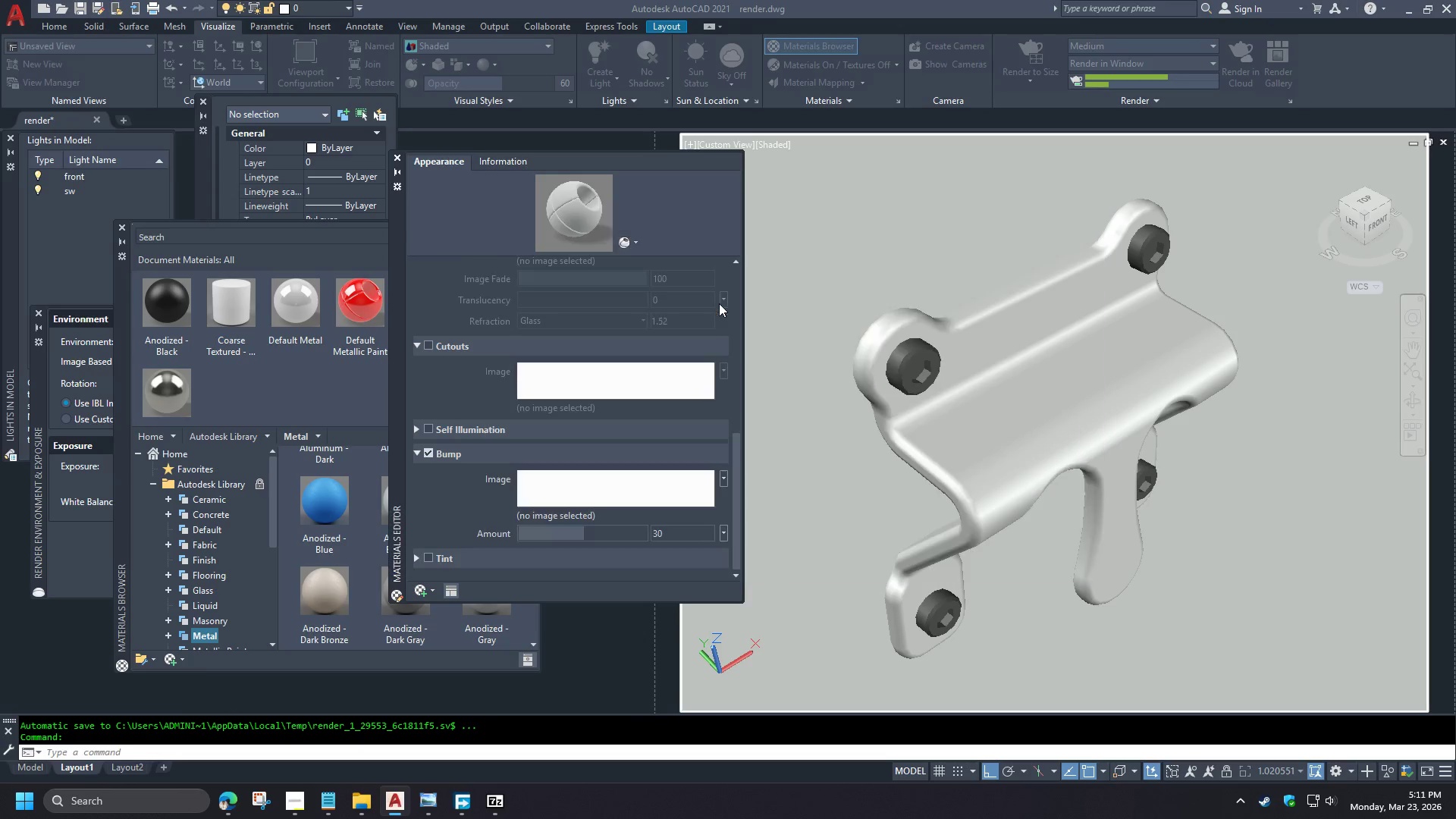 
double_click([719, 303])
 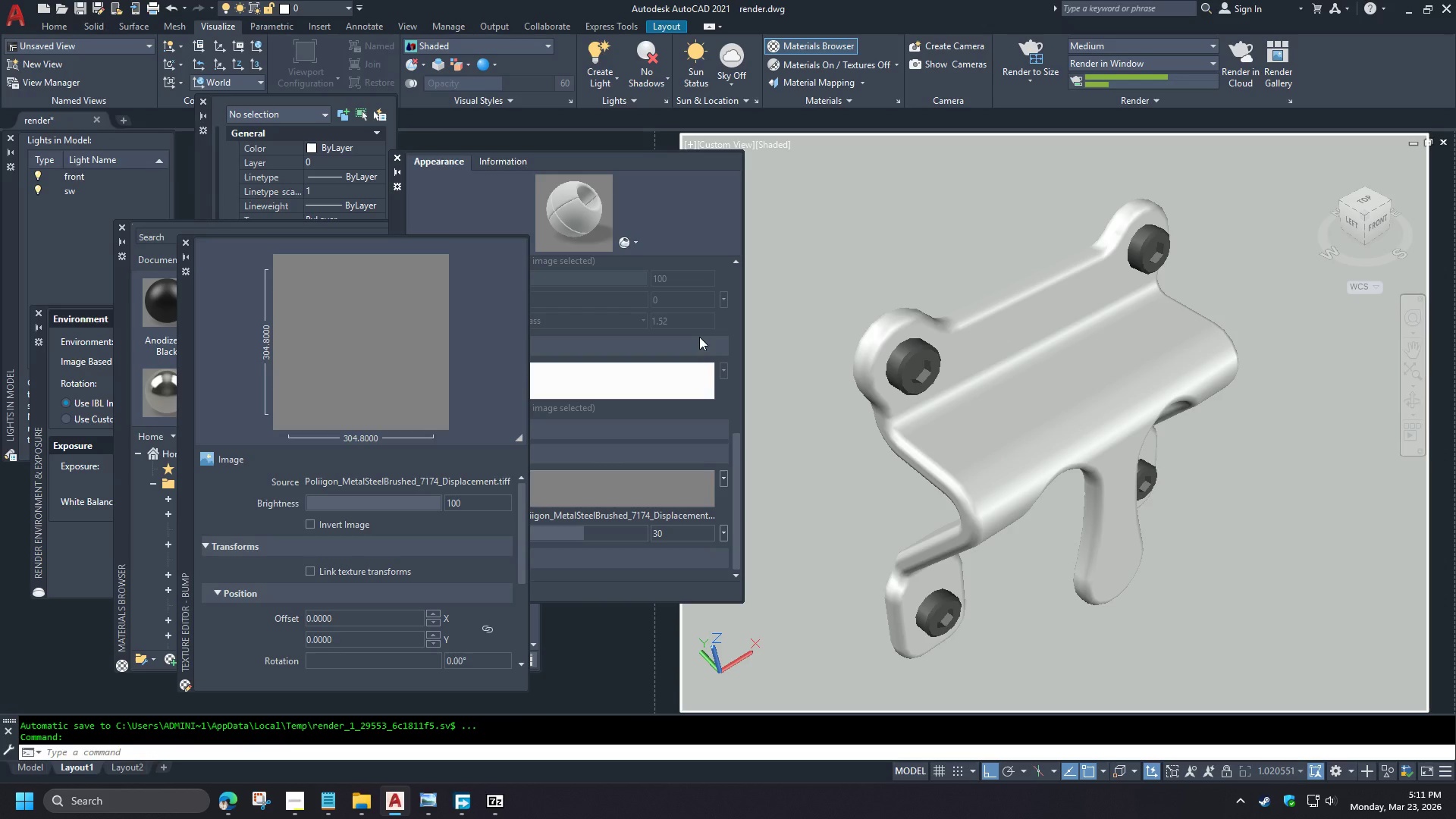 
scroll: coordinate [450, 450], scroll_direction: down, amount: 10.0
 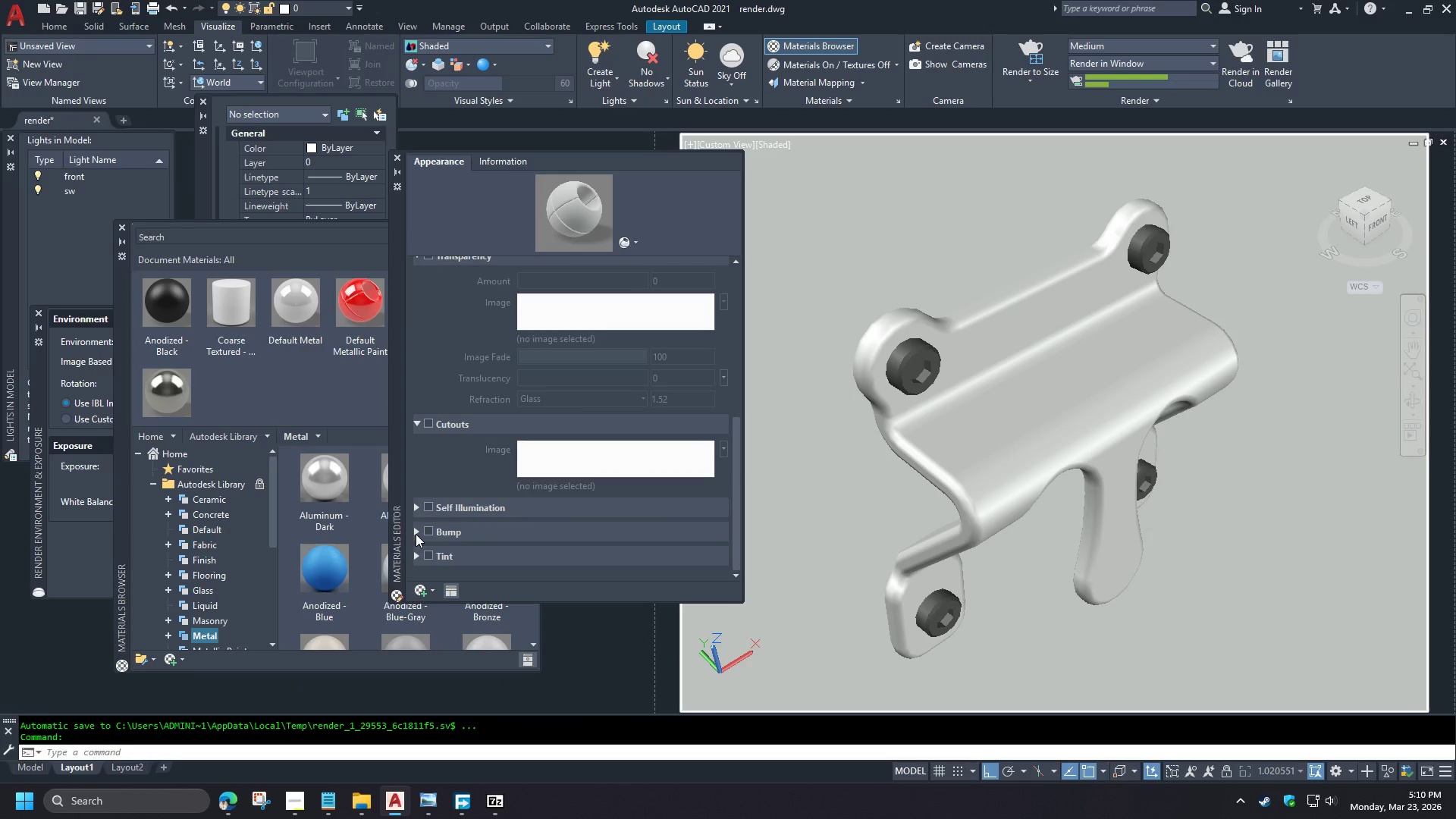 
wait(5.62)
 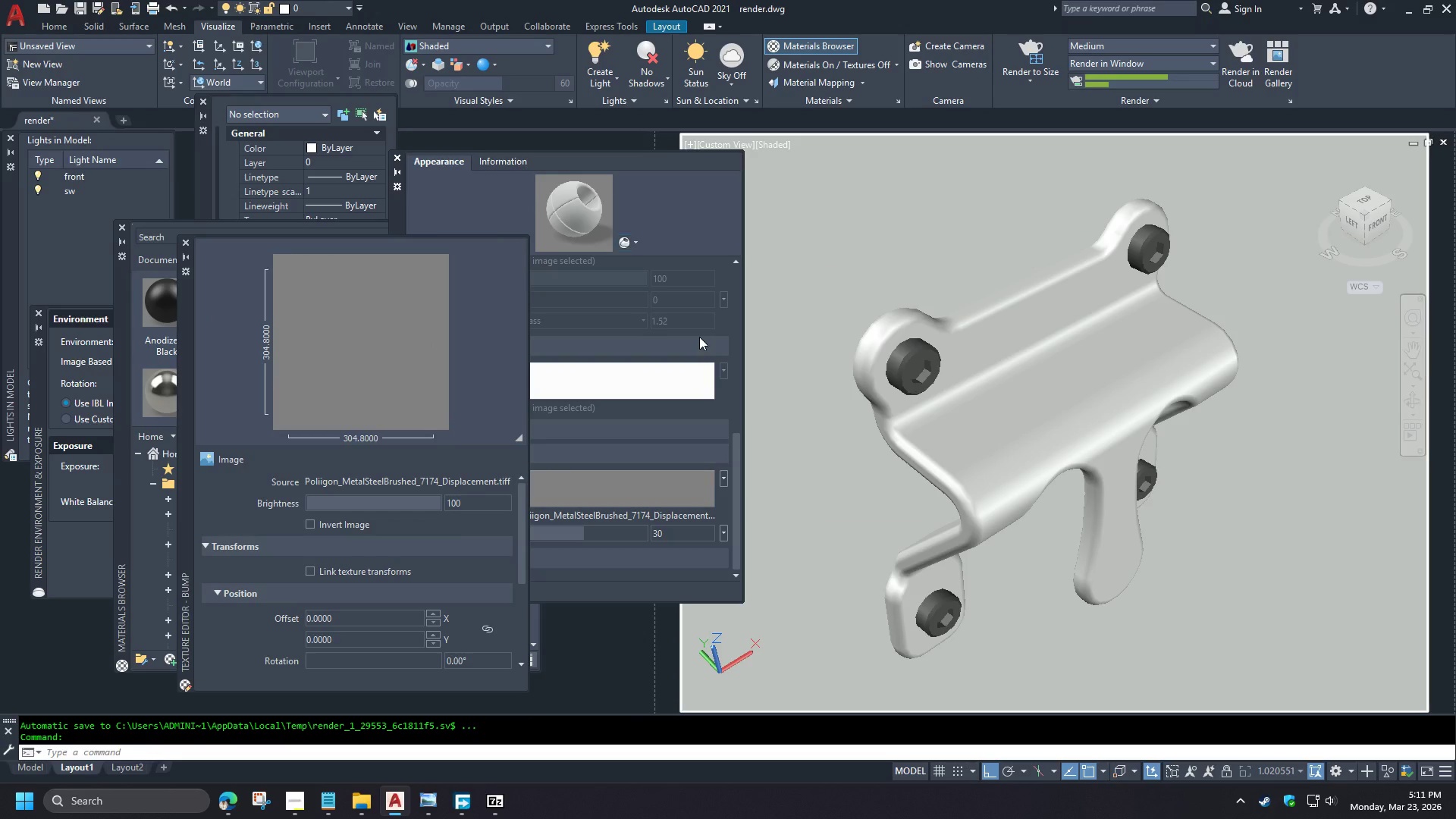 
left_click([187, 243])
 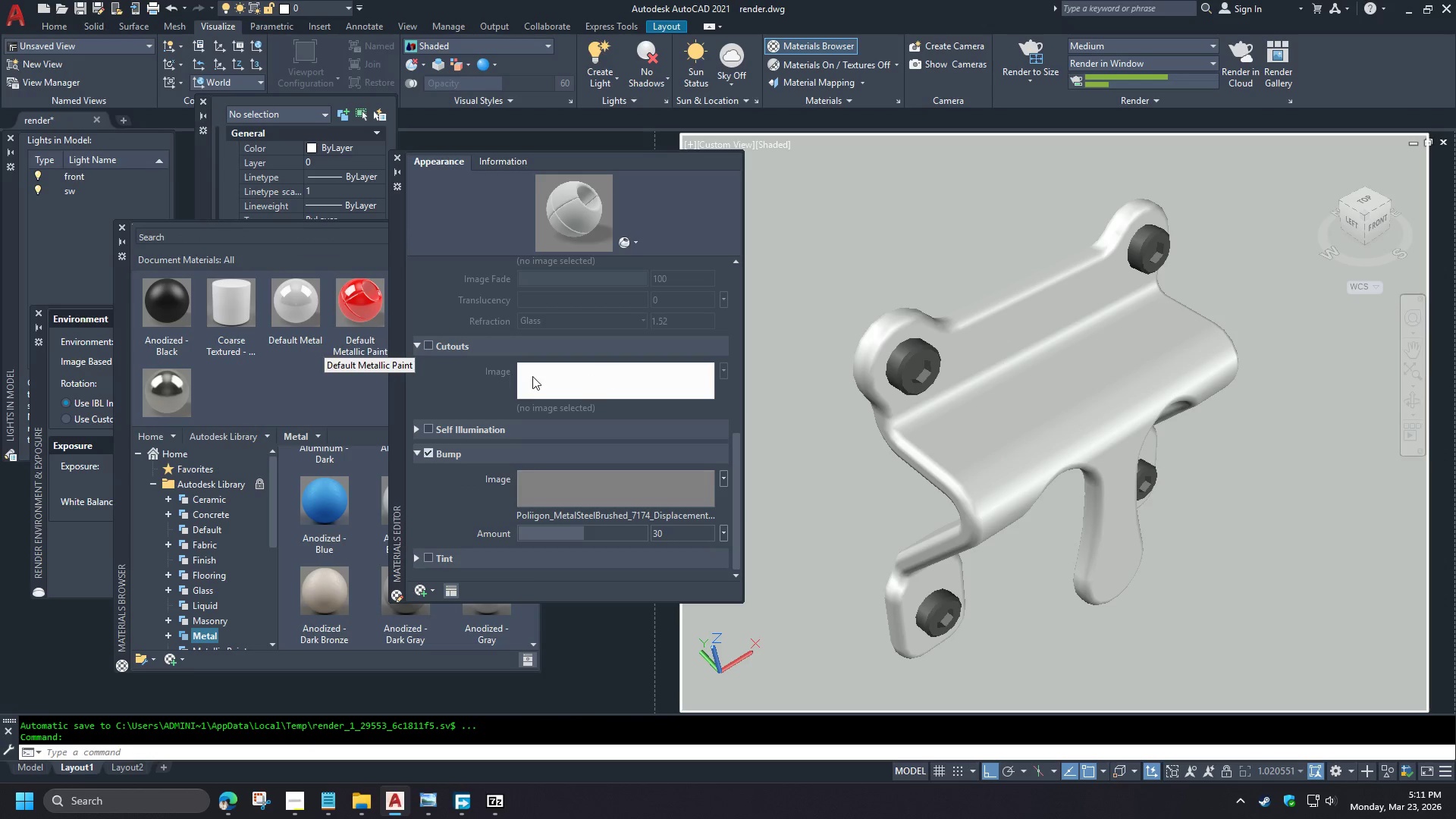 
left_click([601, 362])
 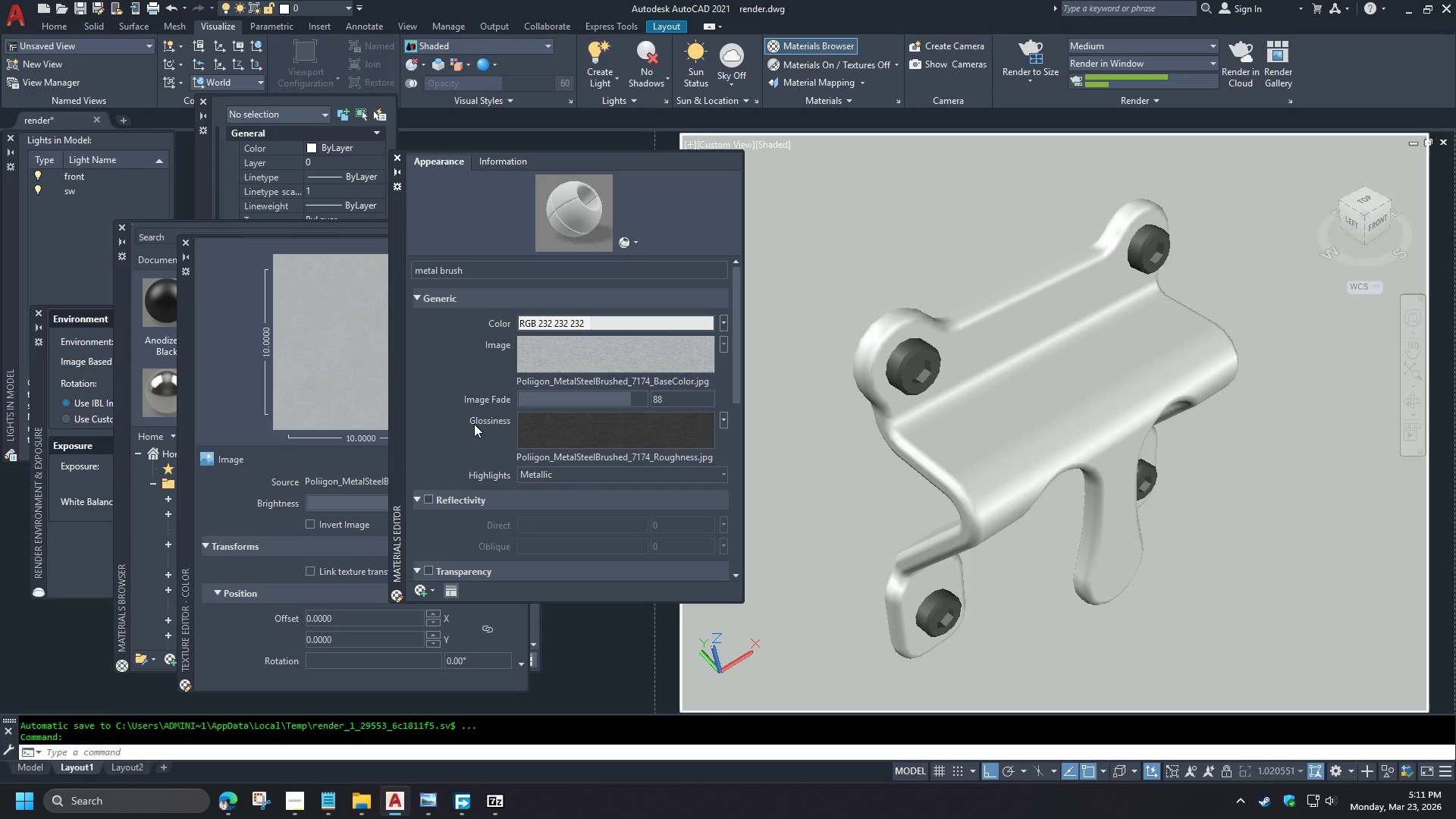 
wait(6.25)
 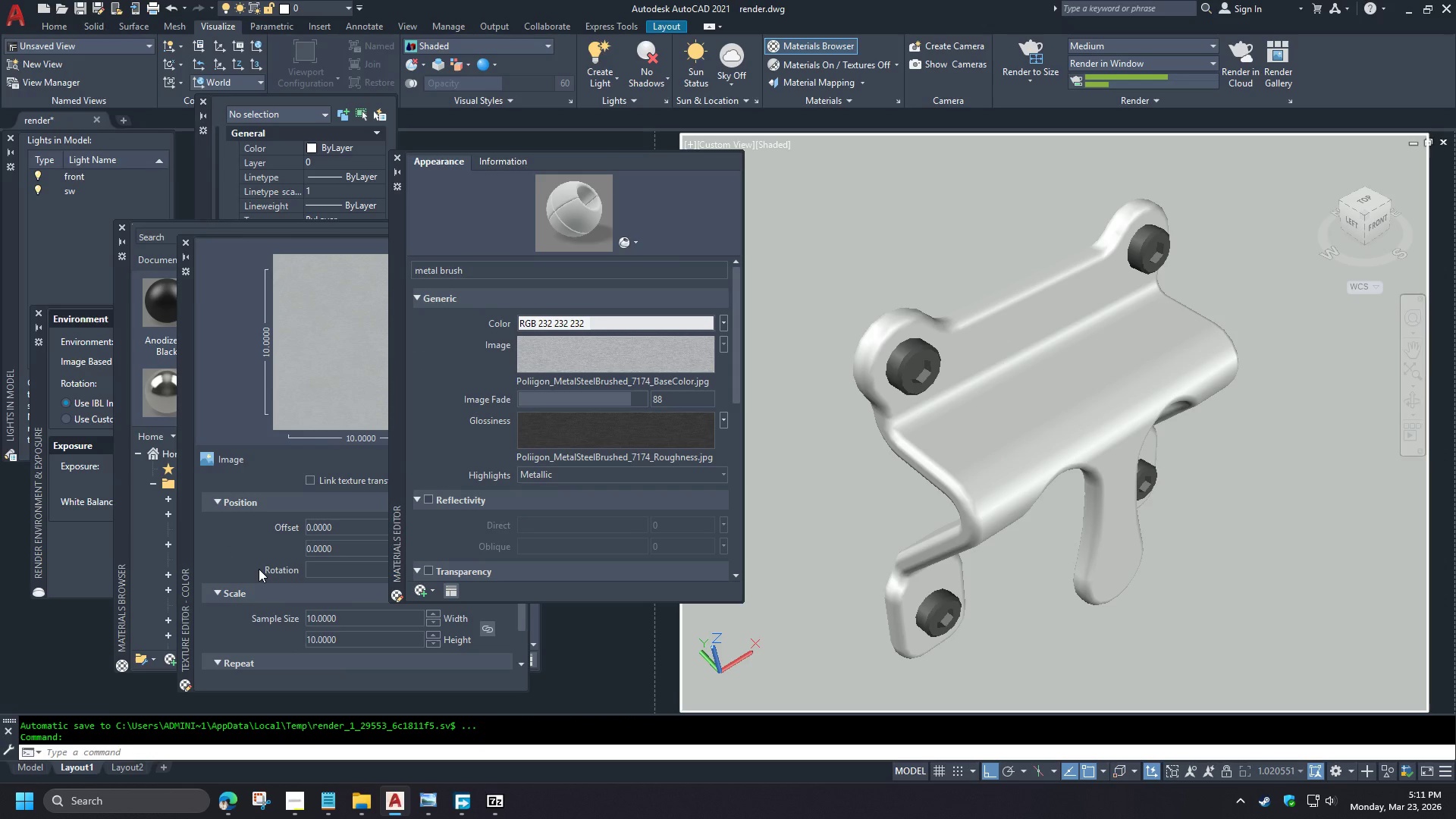 
left_click([602, 353])
 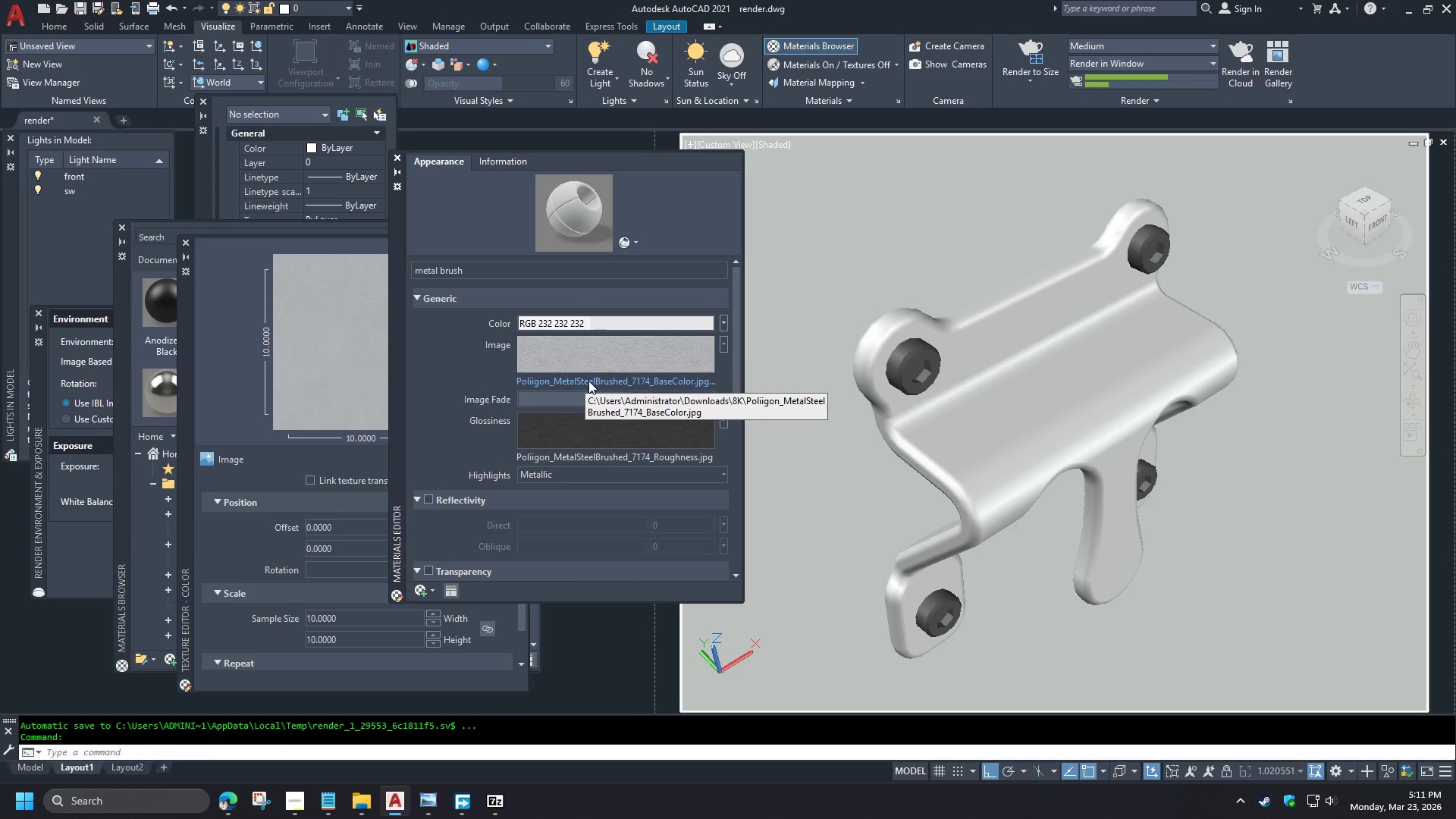 
scroll: coordinate [491, 371], scroll_direction: up, amount: 14.0
 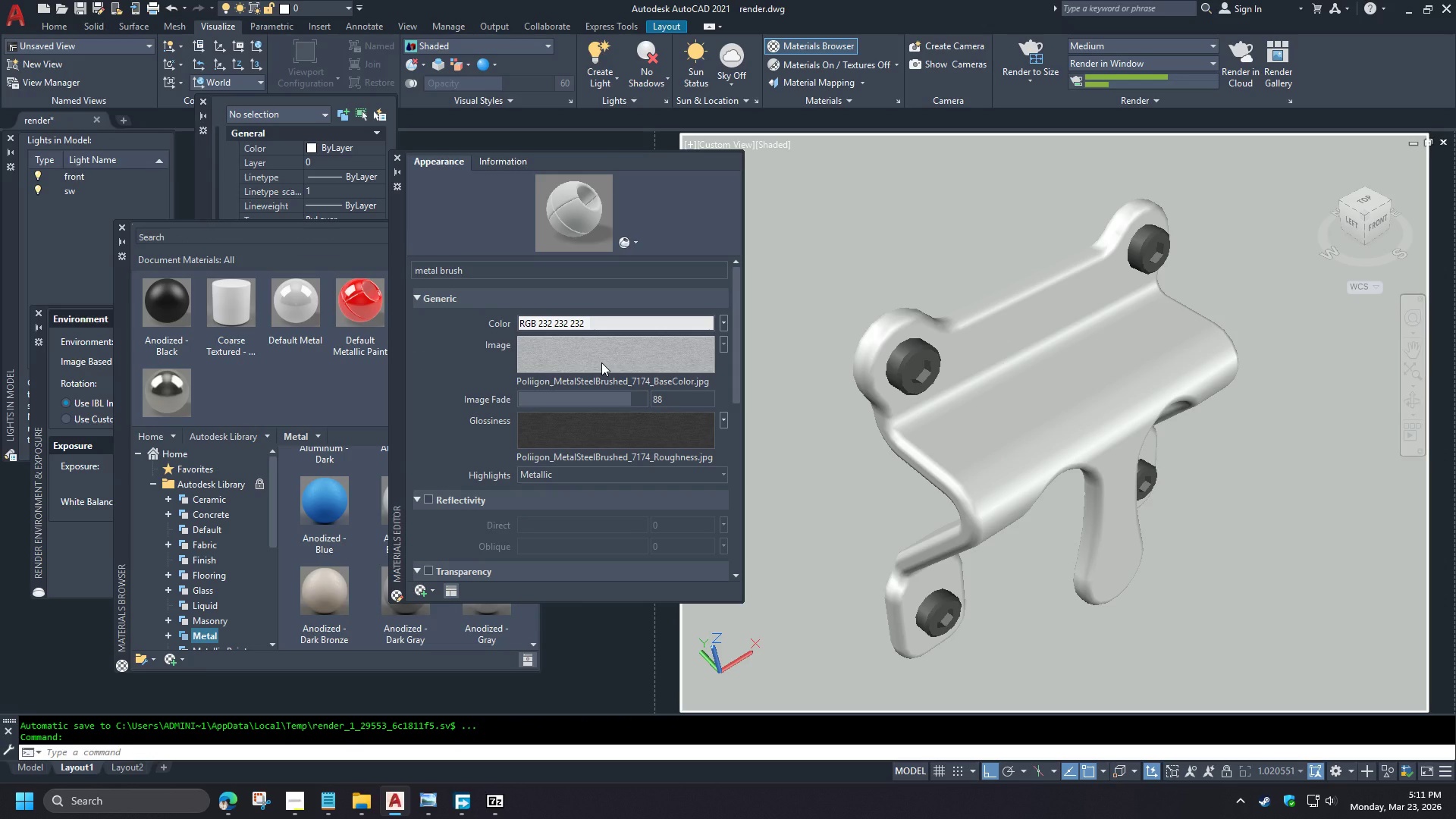 
left_click([398, 158])
 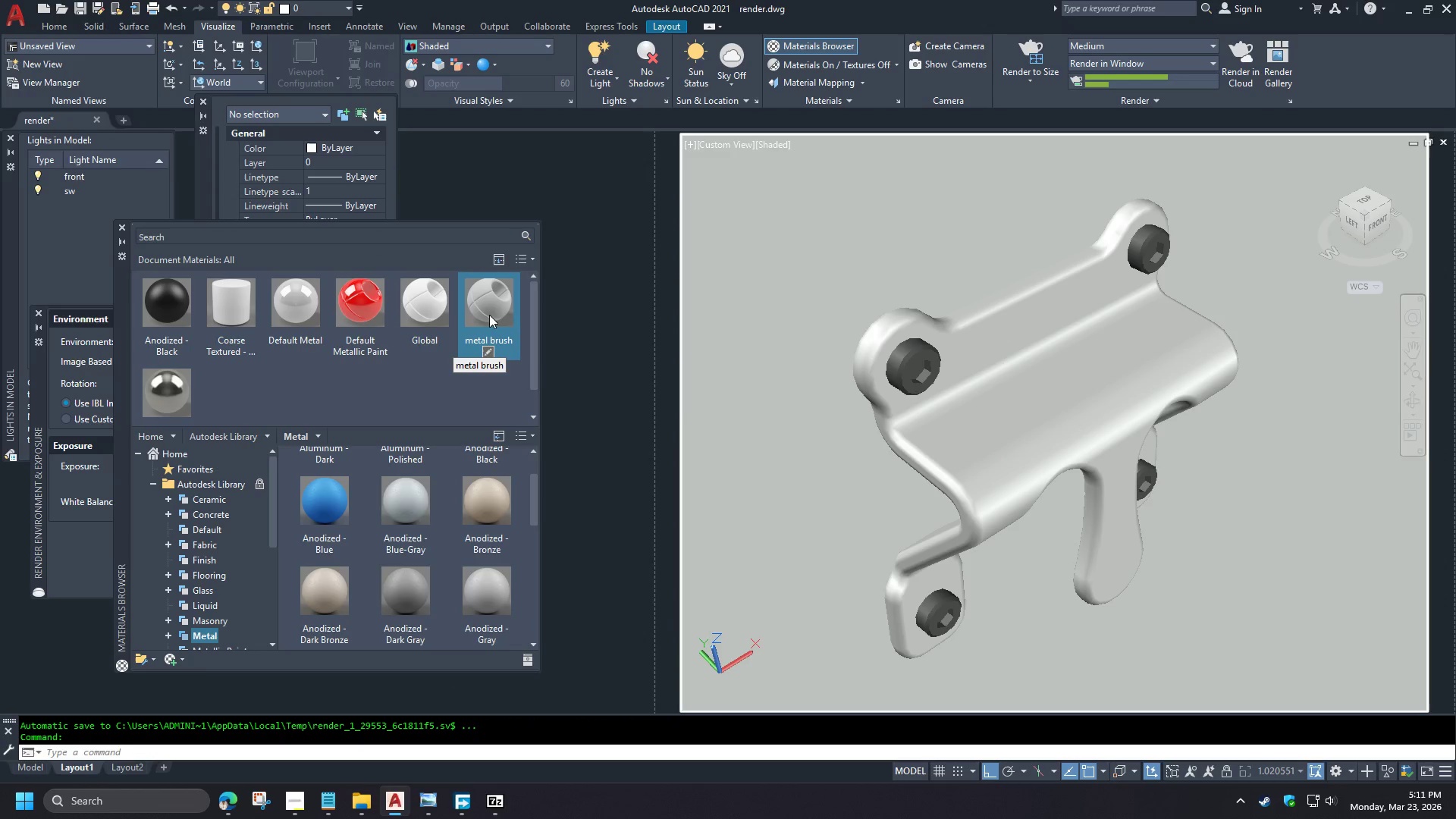 
left_click([486, 352])
 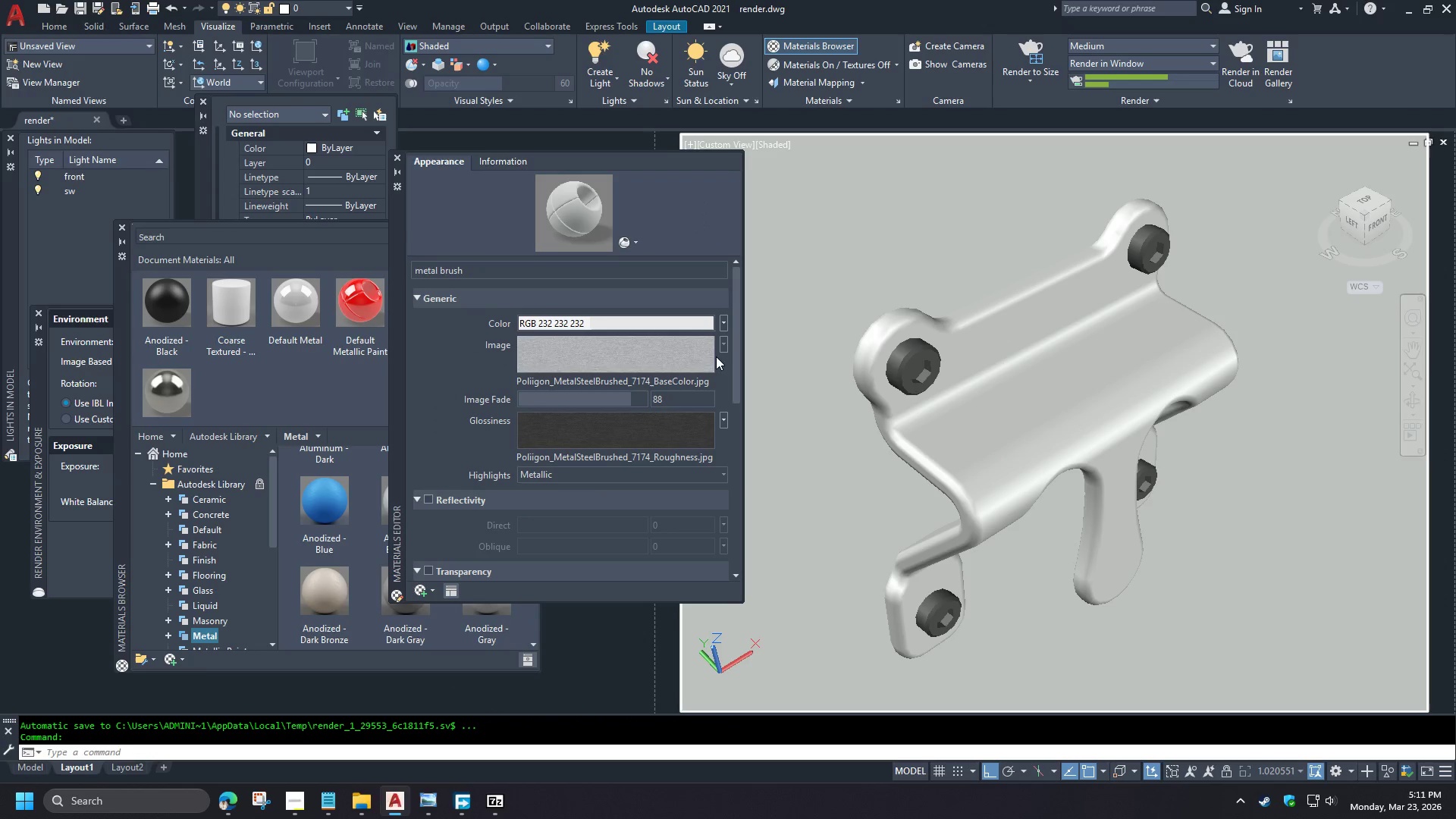 
scroll: coordinate [256, 567], scroll_direction: down, amount: 2.0
 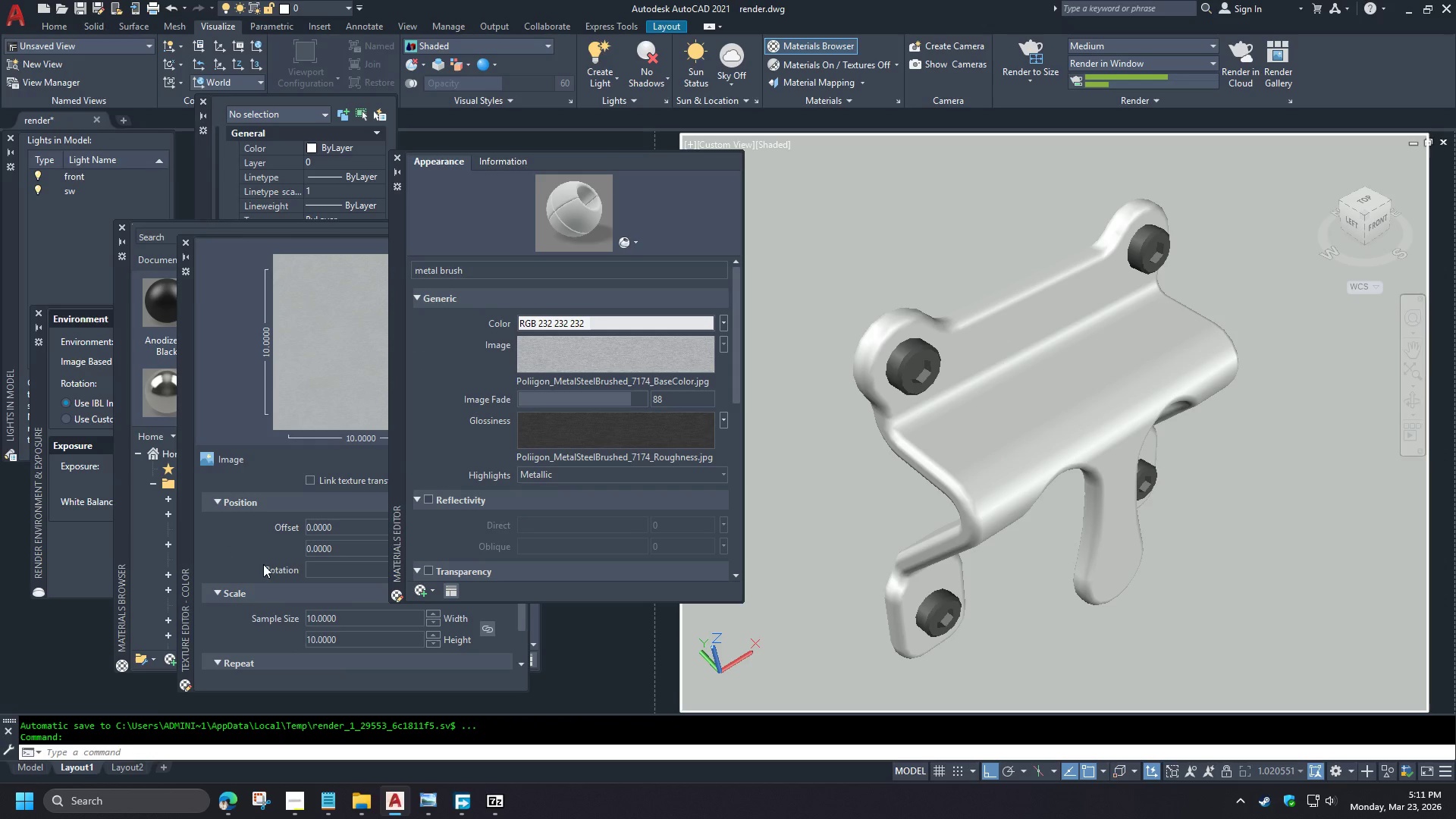 
left_click([723, 347])
 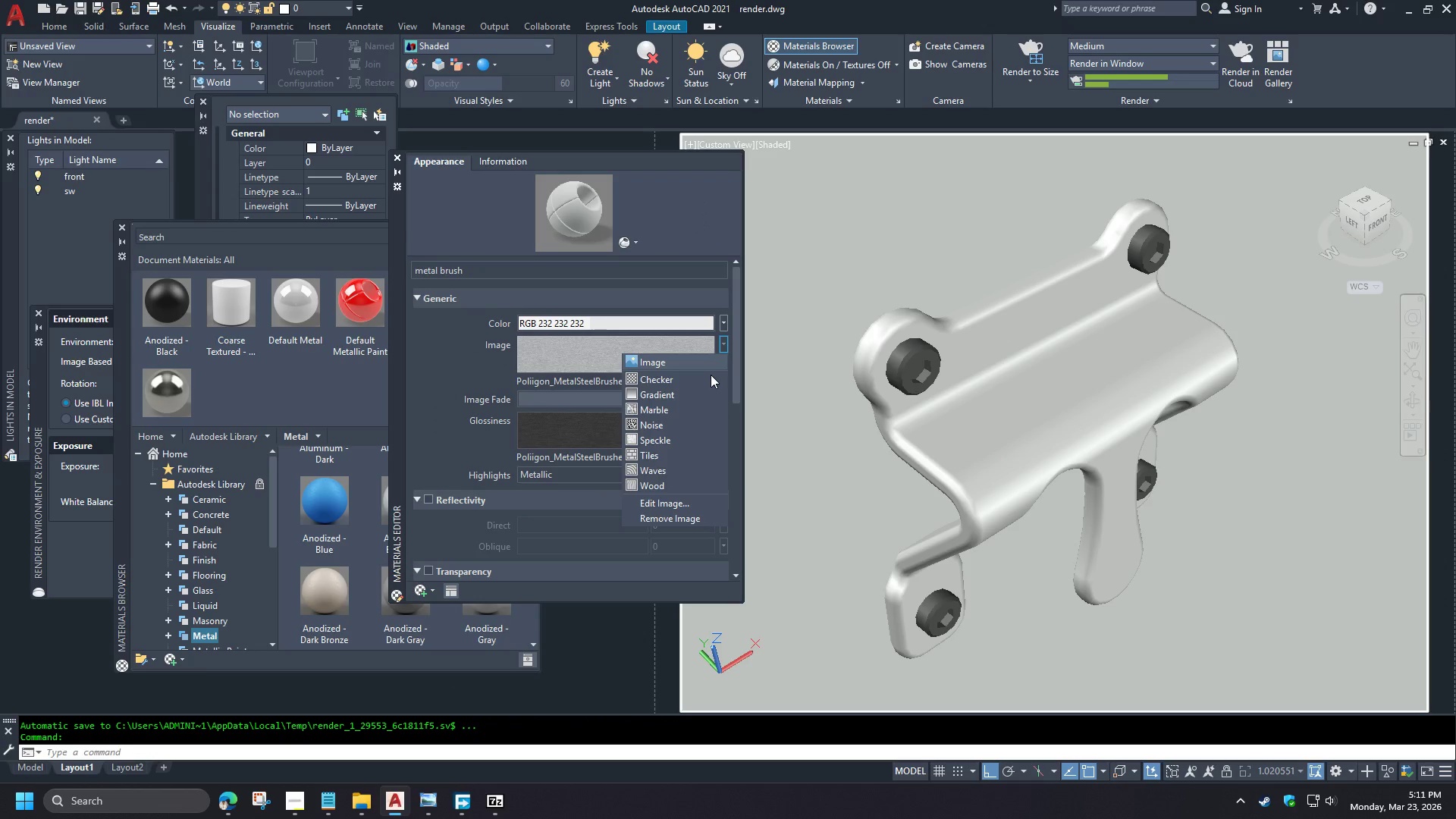 
left_click([707, 378])
 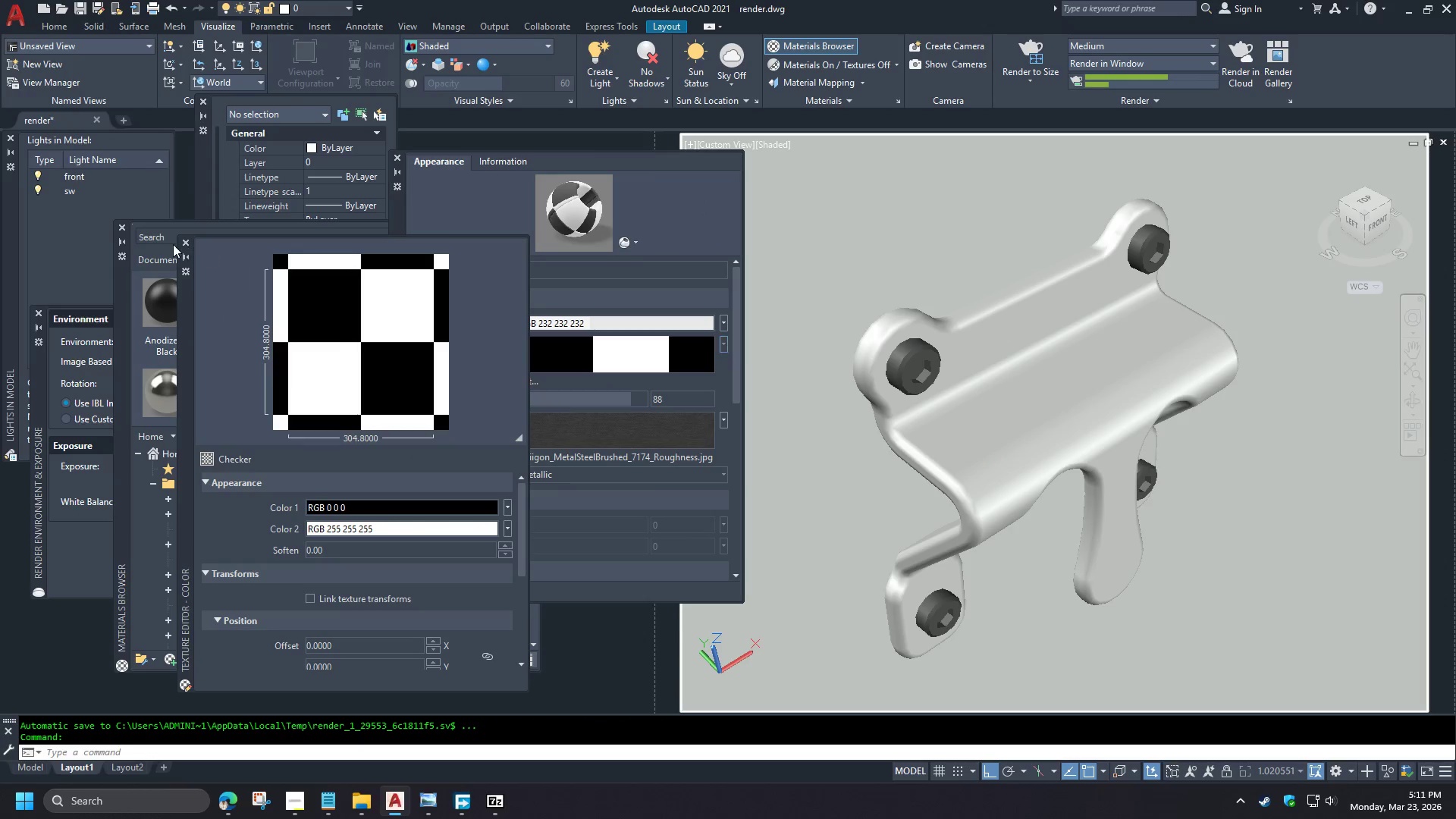 
left_click([182, 242])
 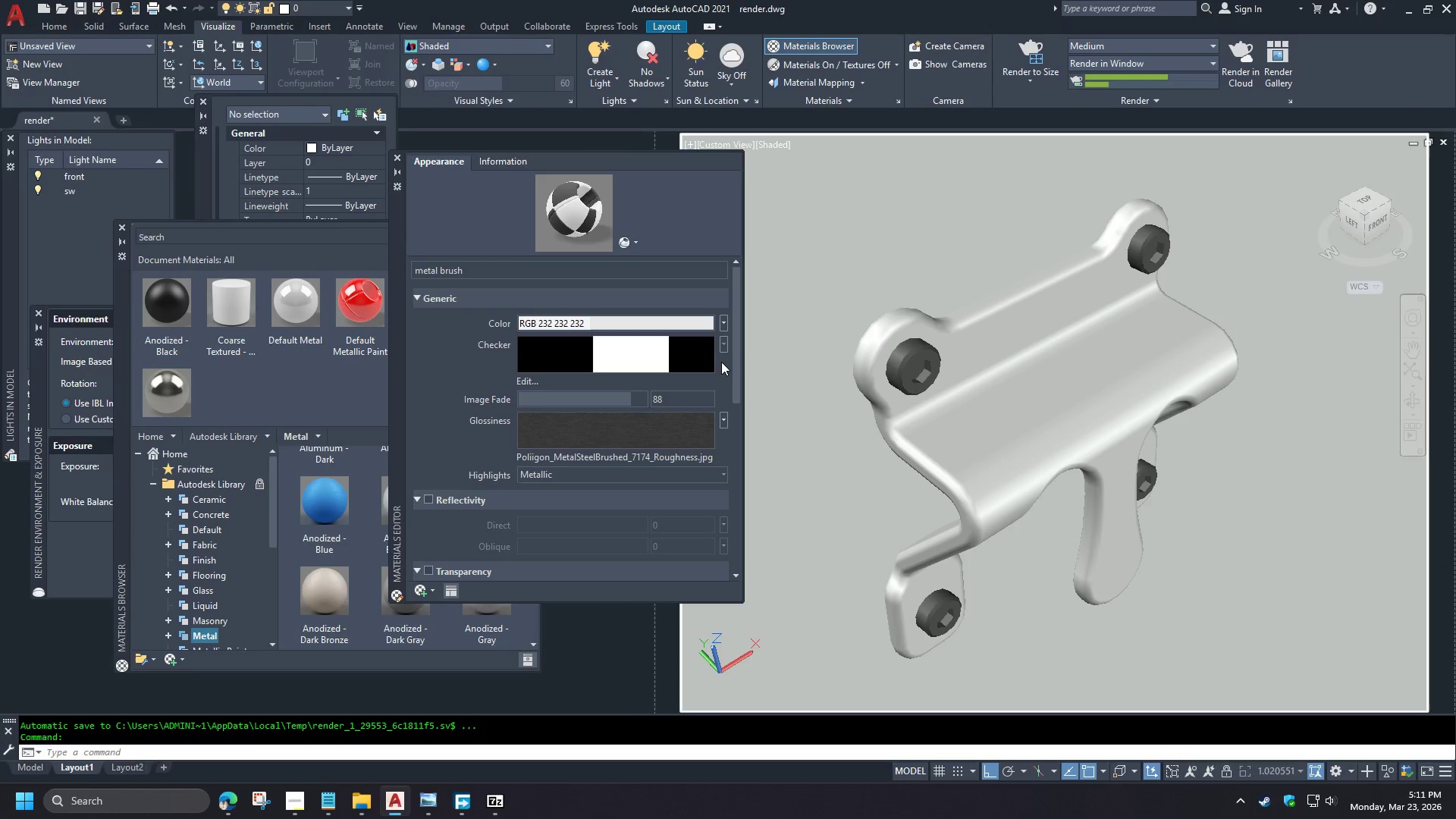 
left_click([723, 351])
 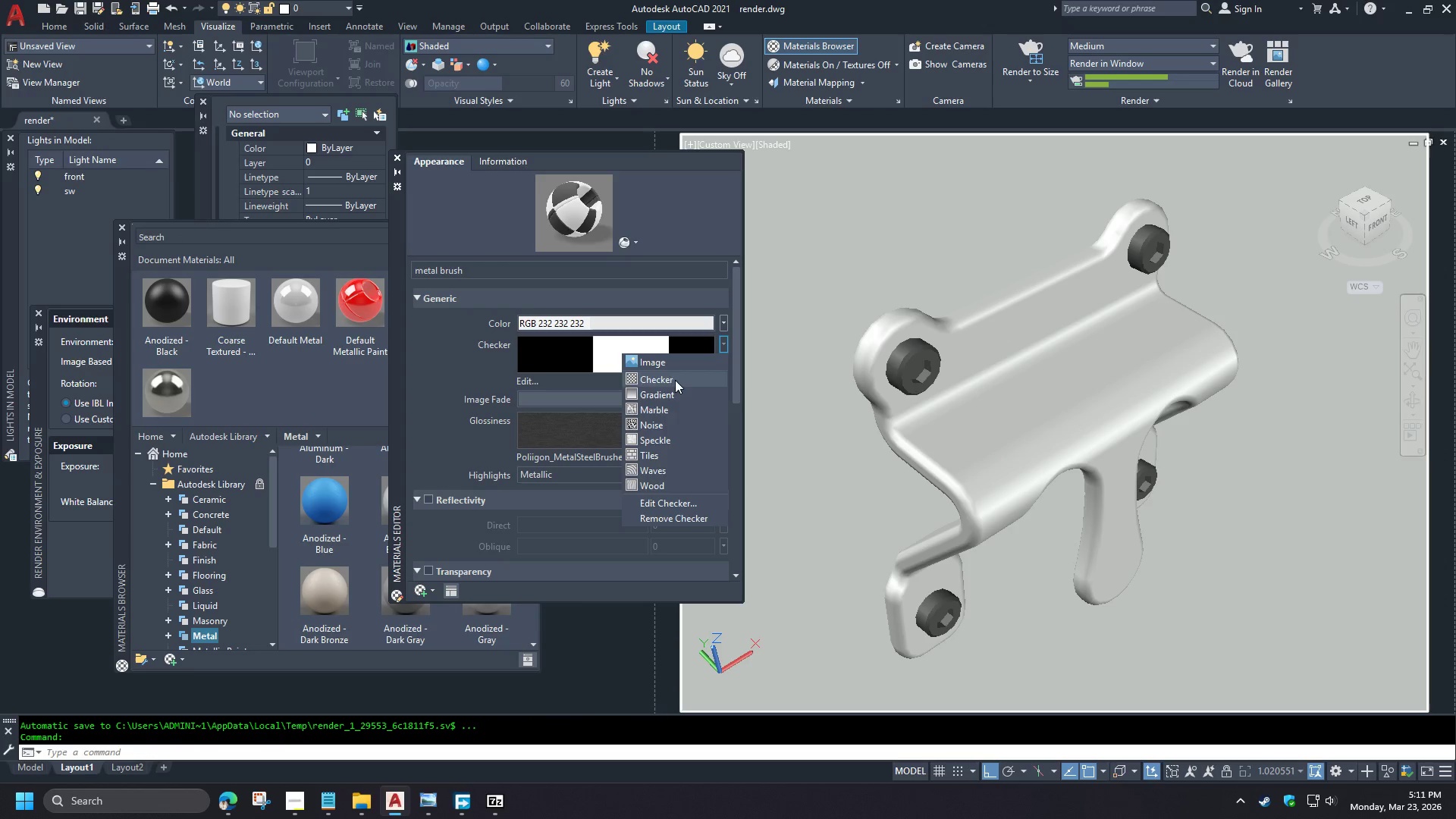 
wait(5.94)
 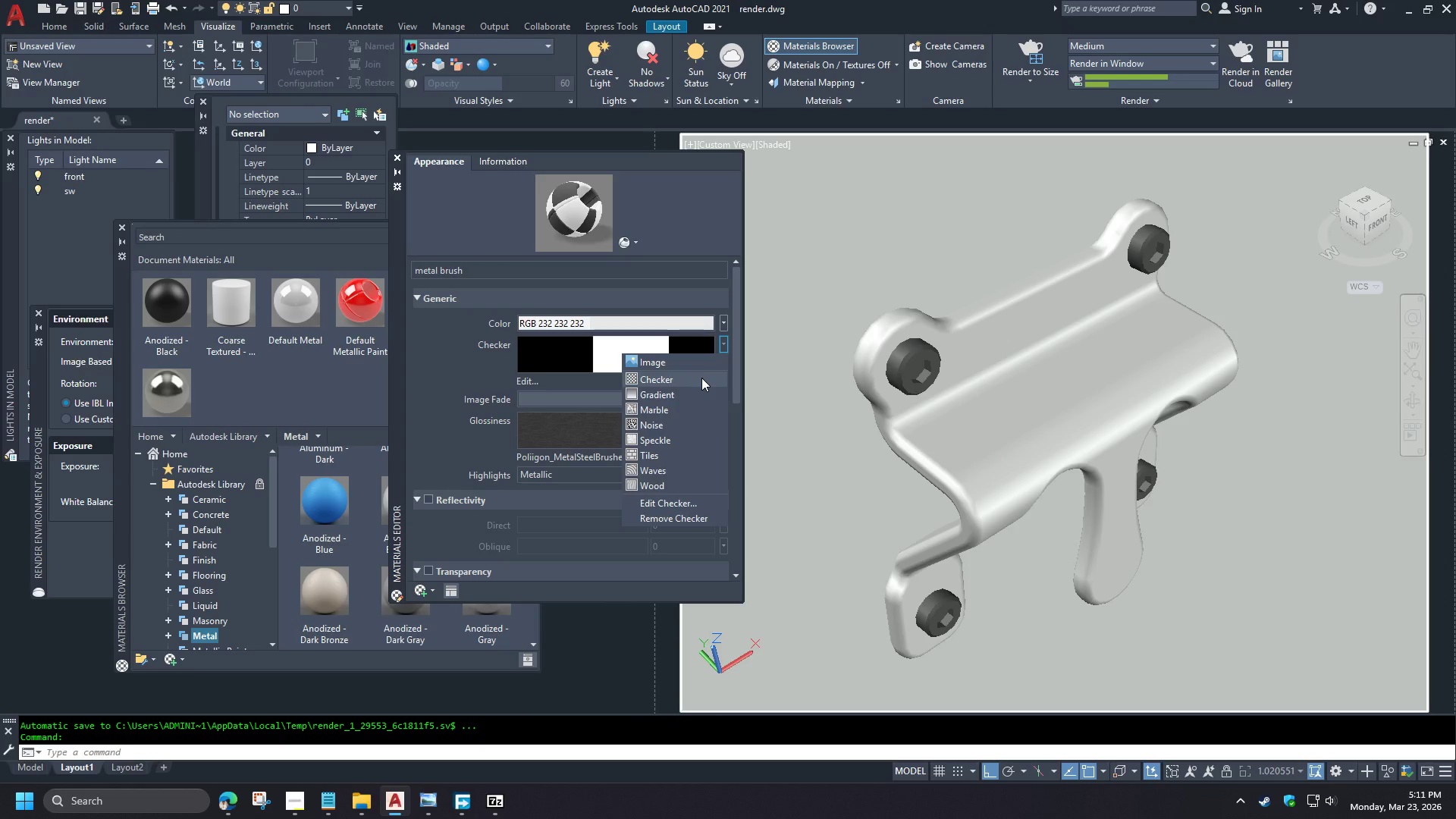 
left_click([674, 519])
 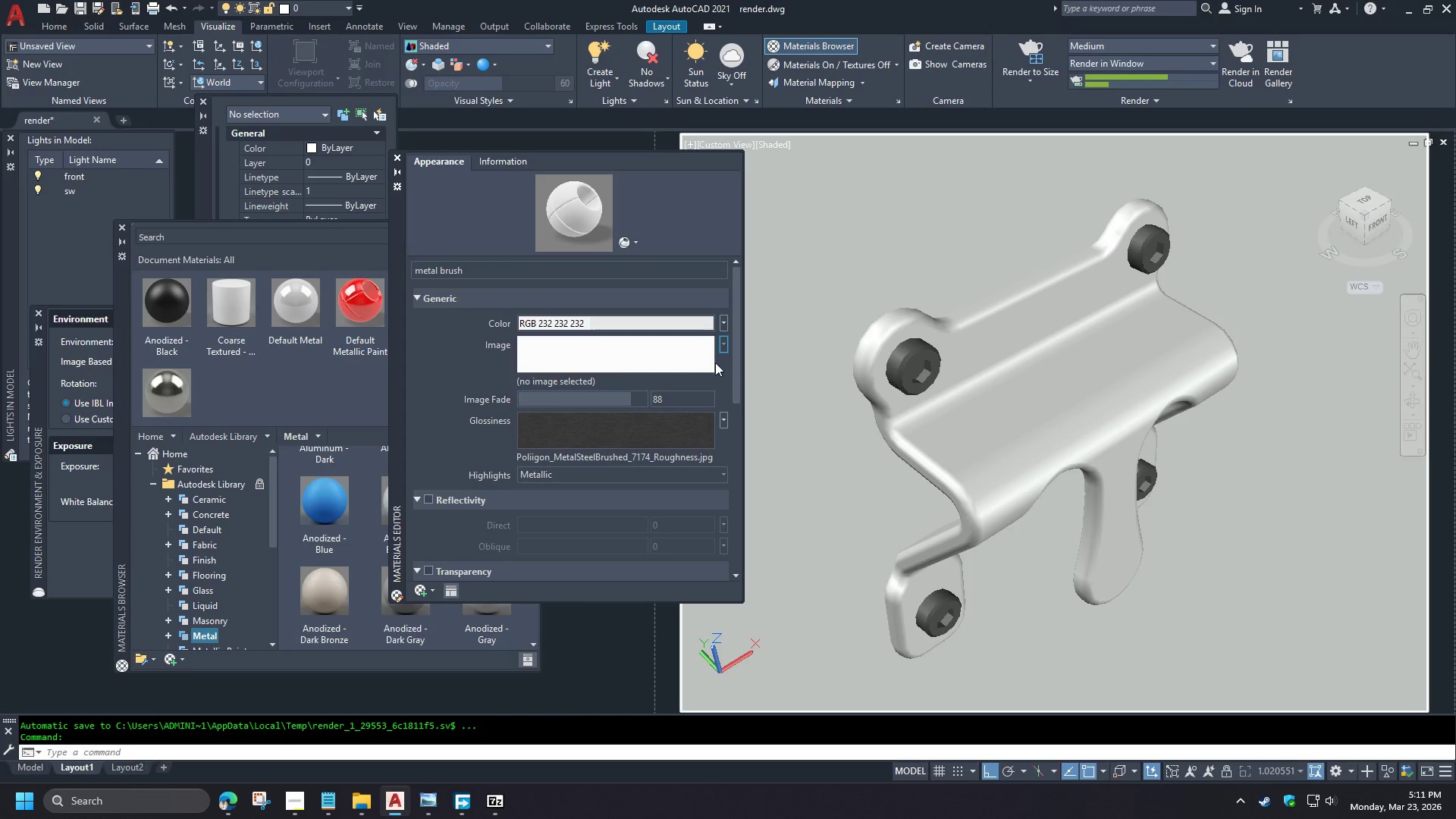 
left_click([628, 362])
 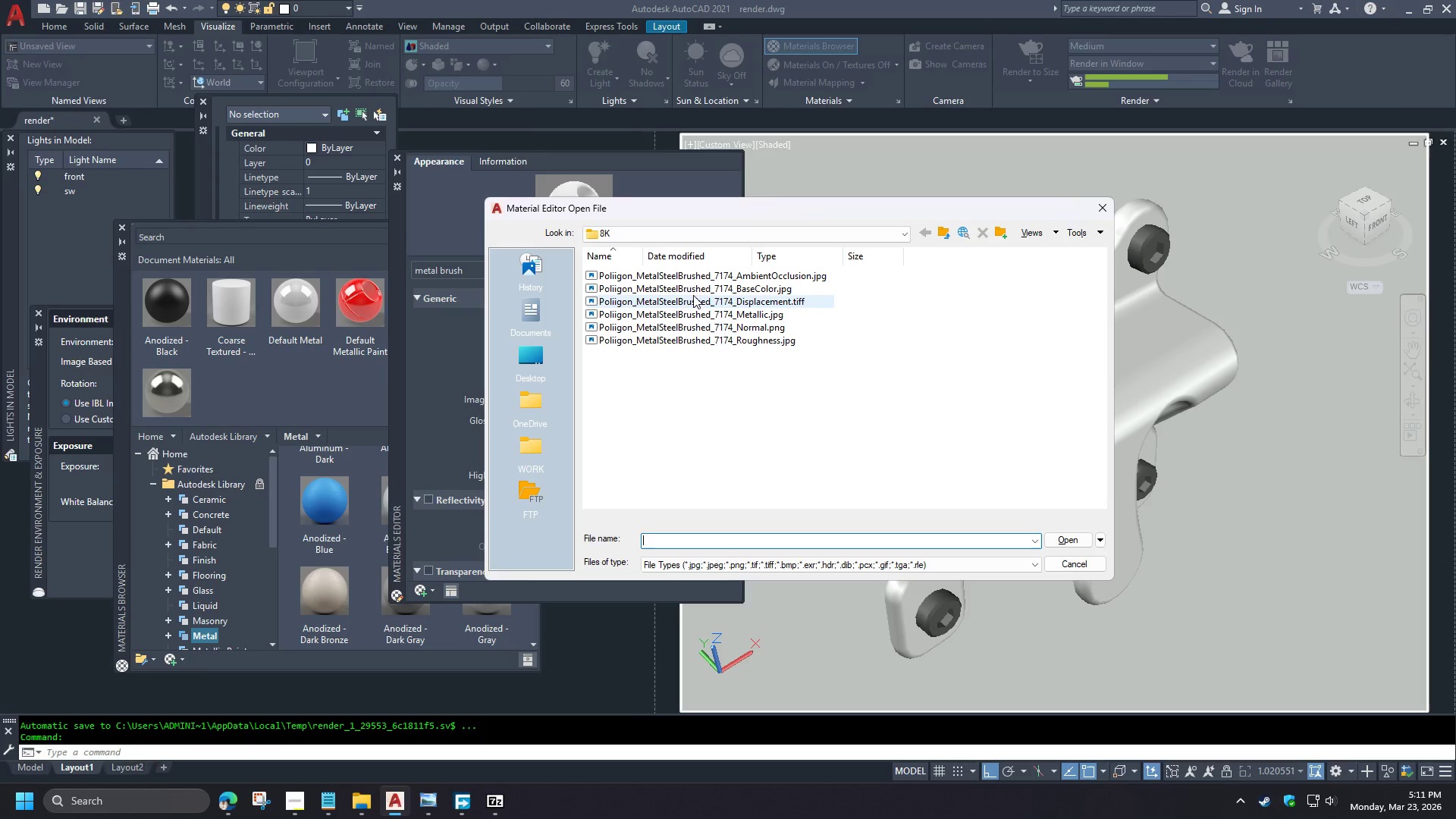 
double_click([692, 293])
 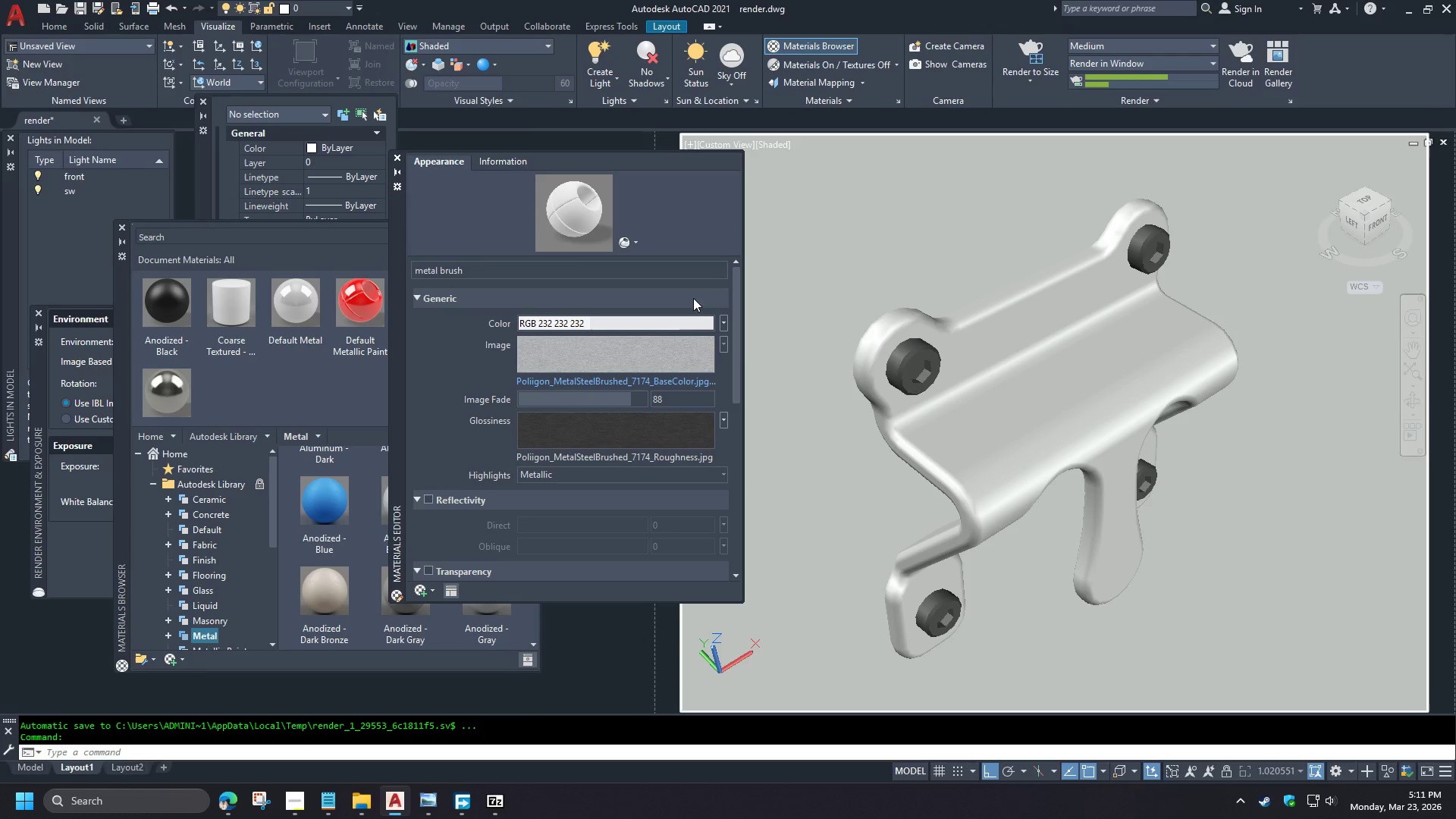 
left_click([676, 349])
 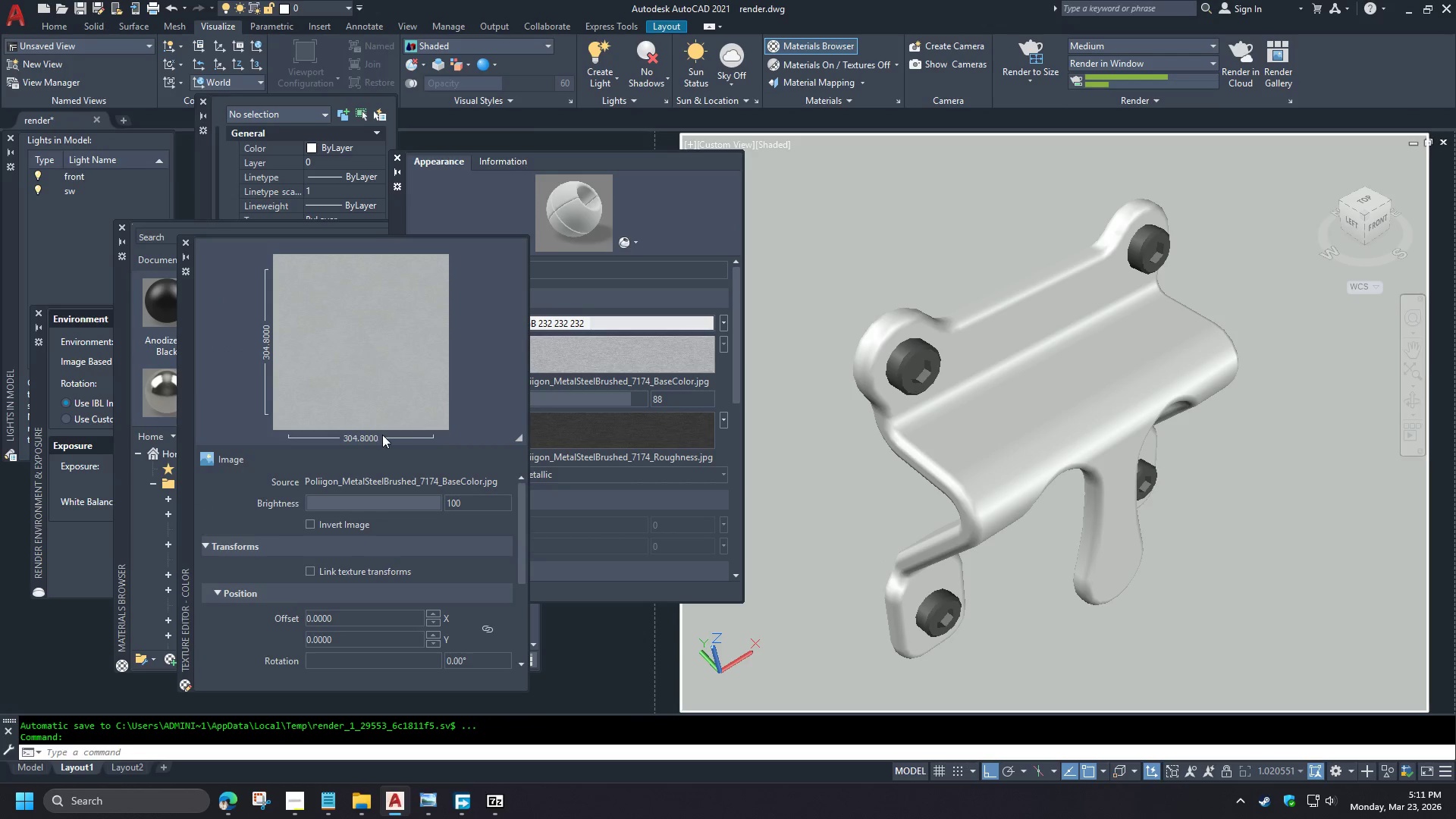 
left_click([185, 245])
 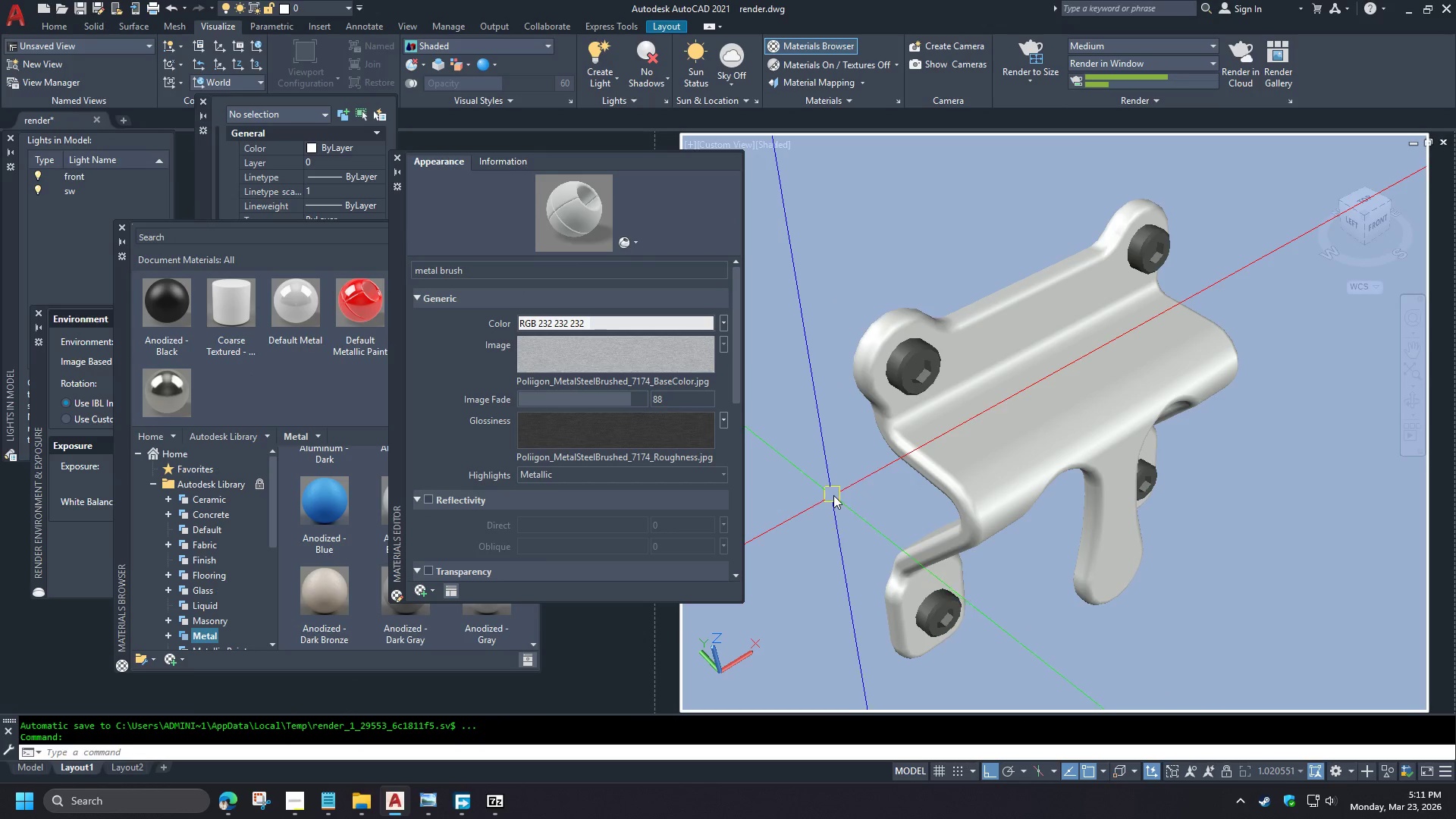 
type(rr )
 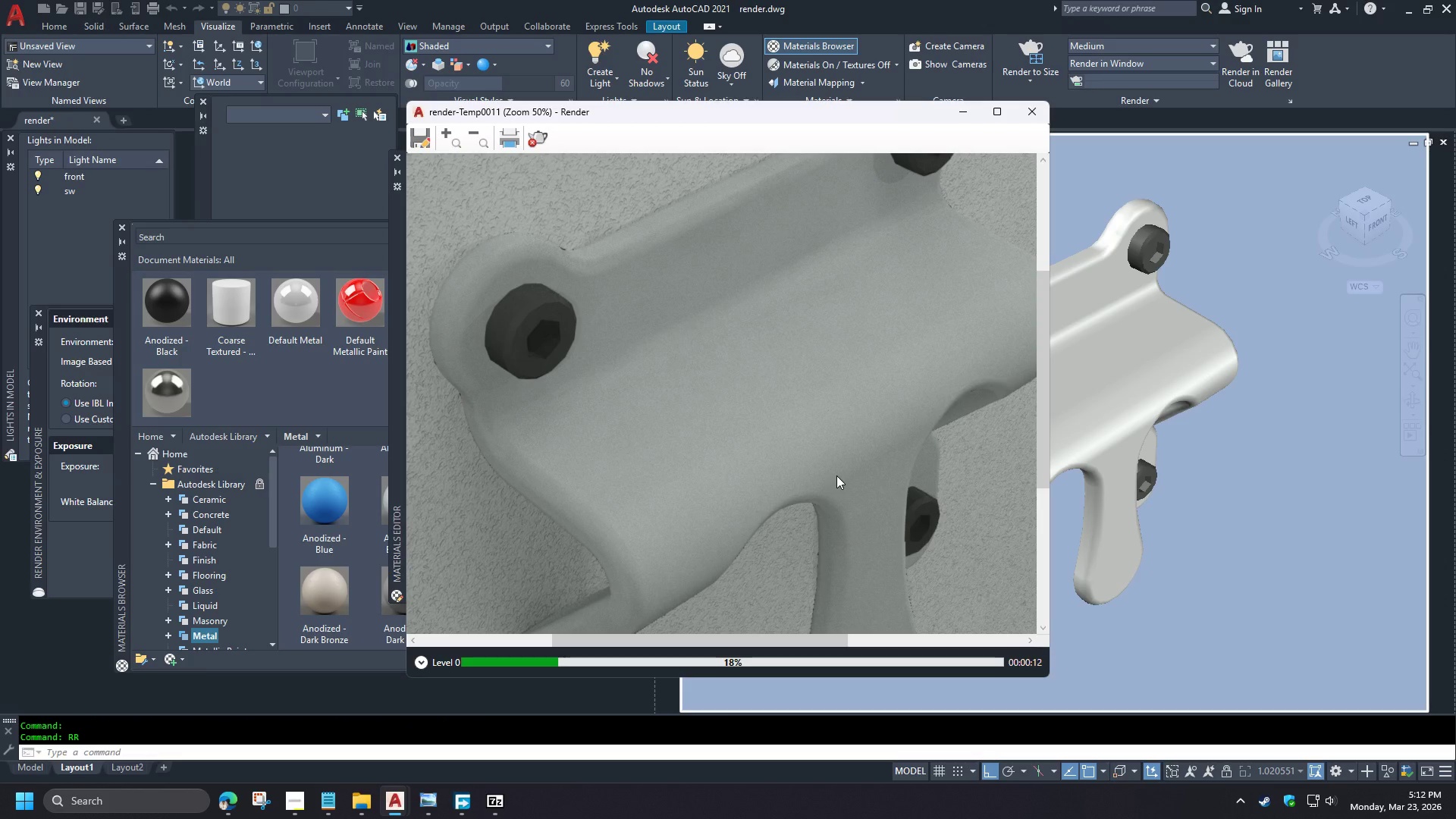 
scroll: coordinate [260, 547], scroll_direction: down, amount: 3.0
 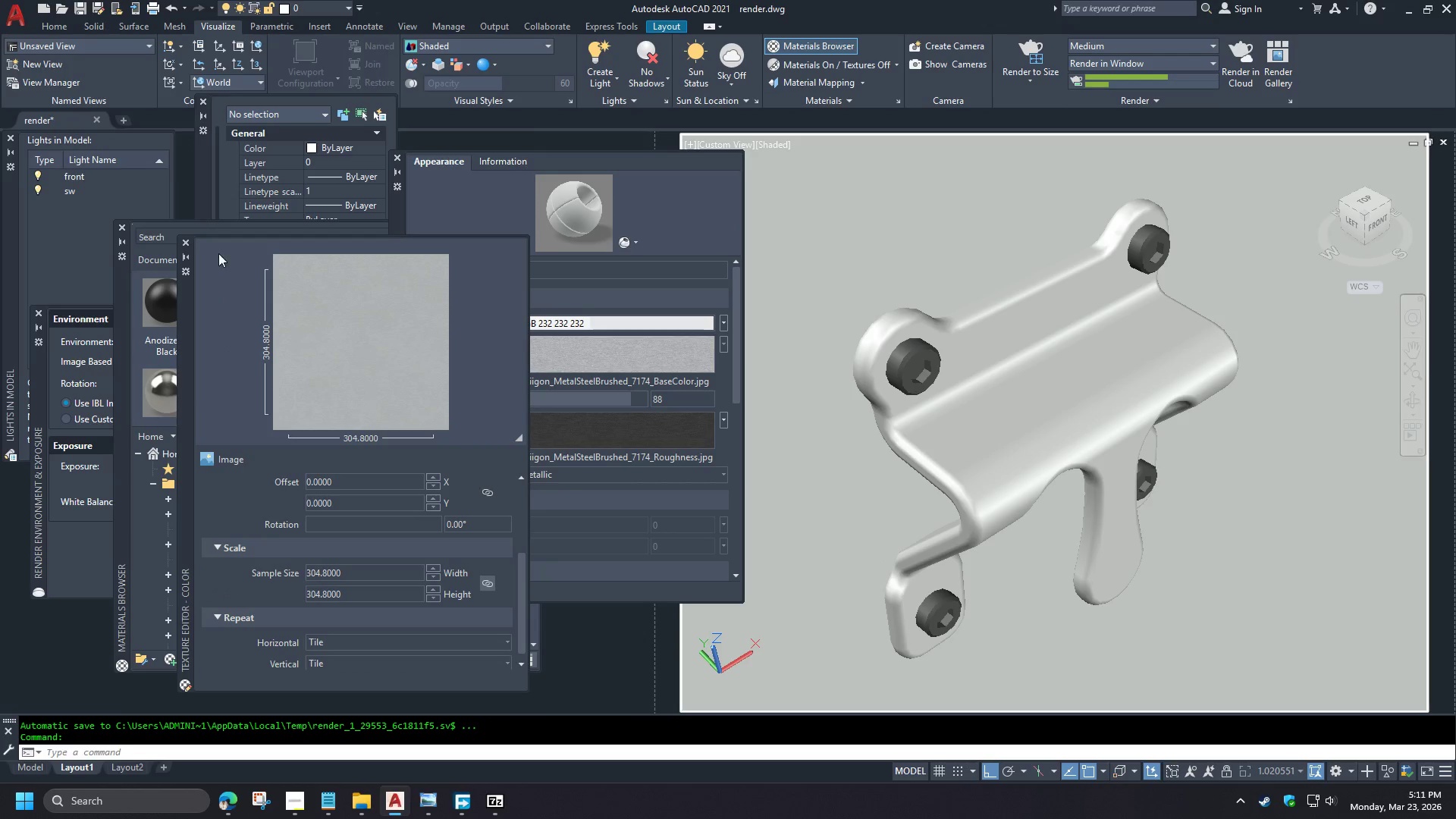 
wait(29.14)
 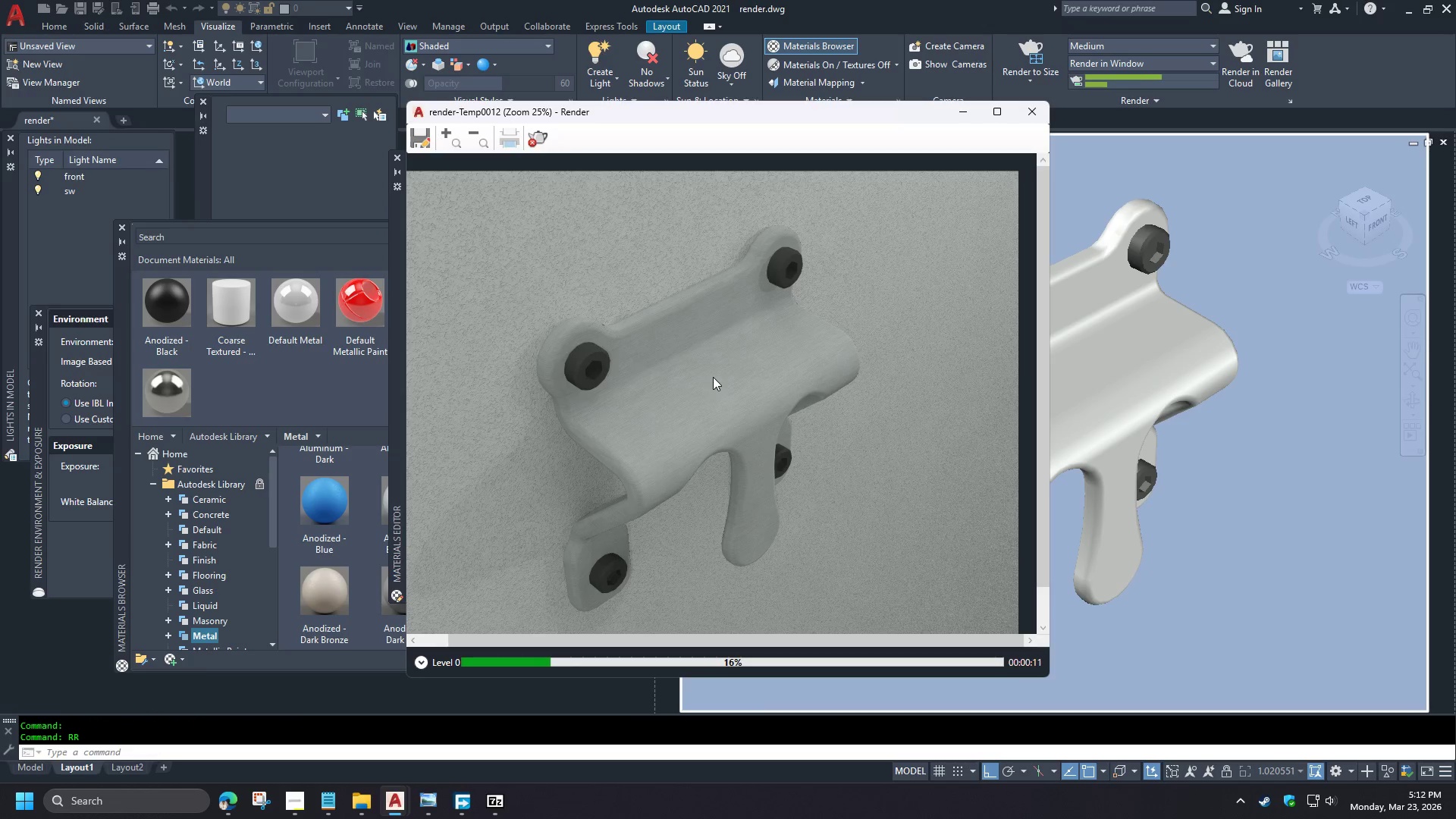 
left_click([350, 379])
 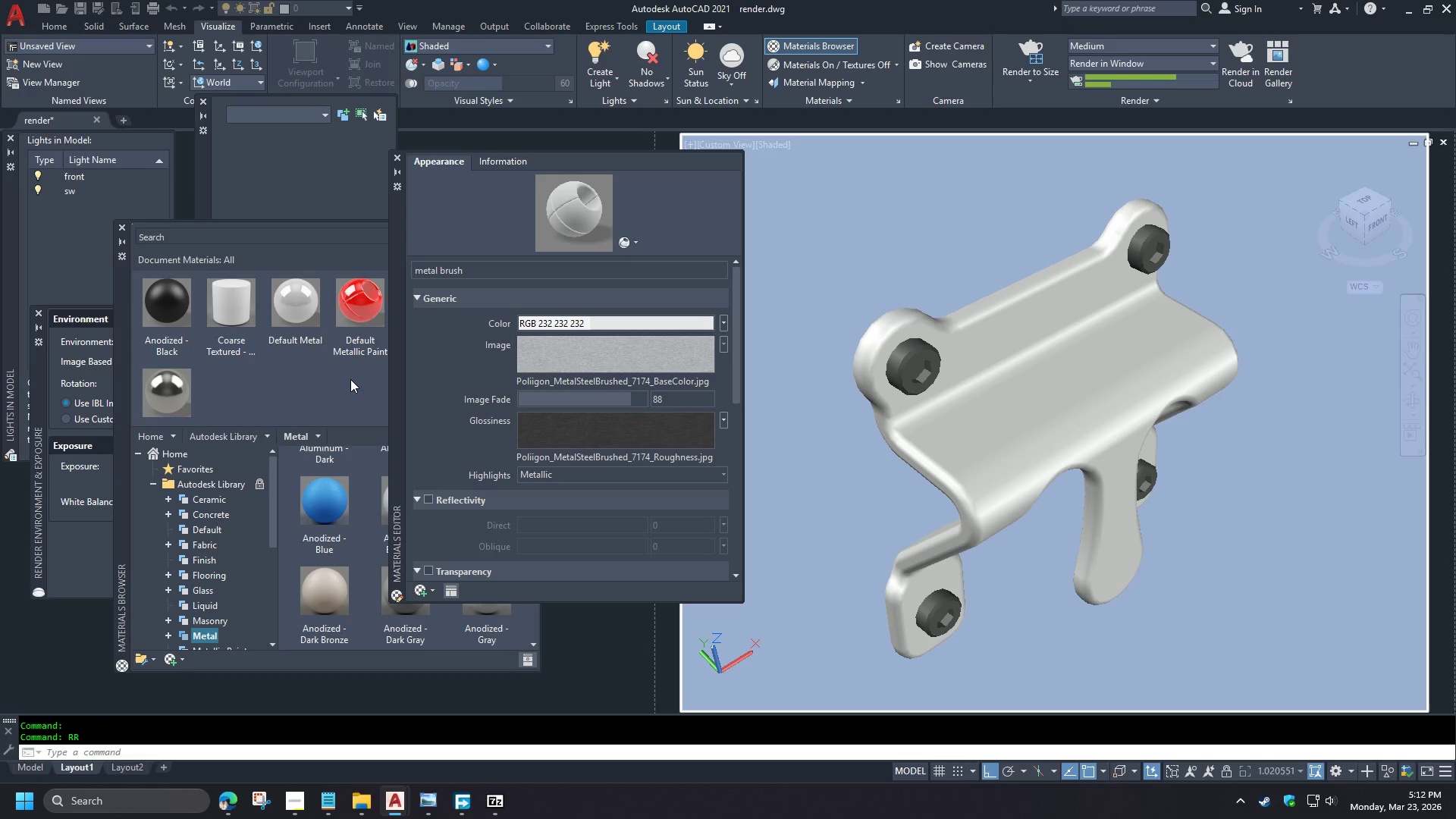 
scroll: coordinate [745, 378], scroll_direction: up, amount: 2.0
 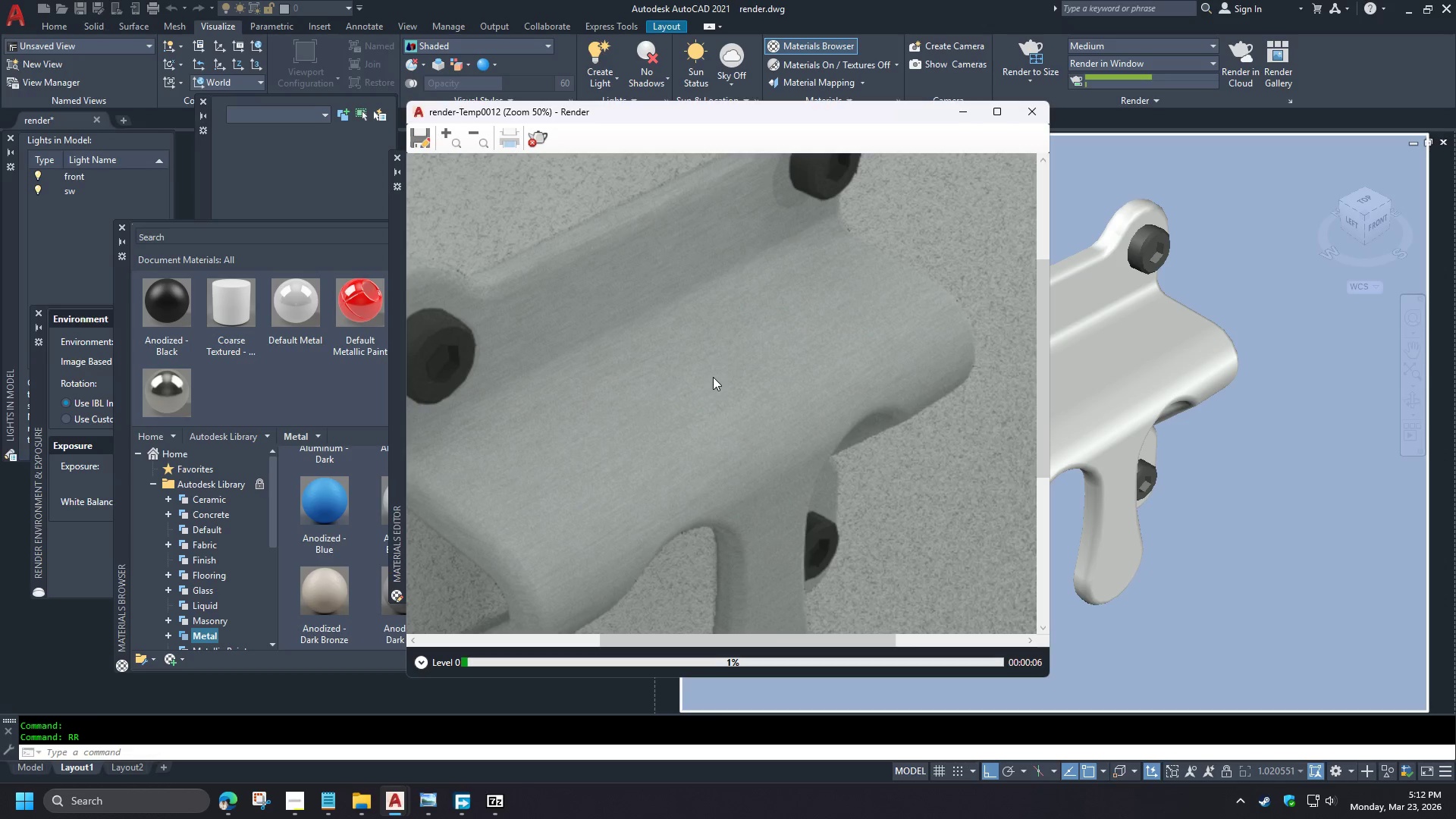 
scroll: coordinate [713, 377], scroll_direction: down, amount: 1.0
 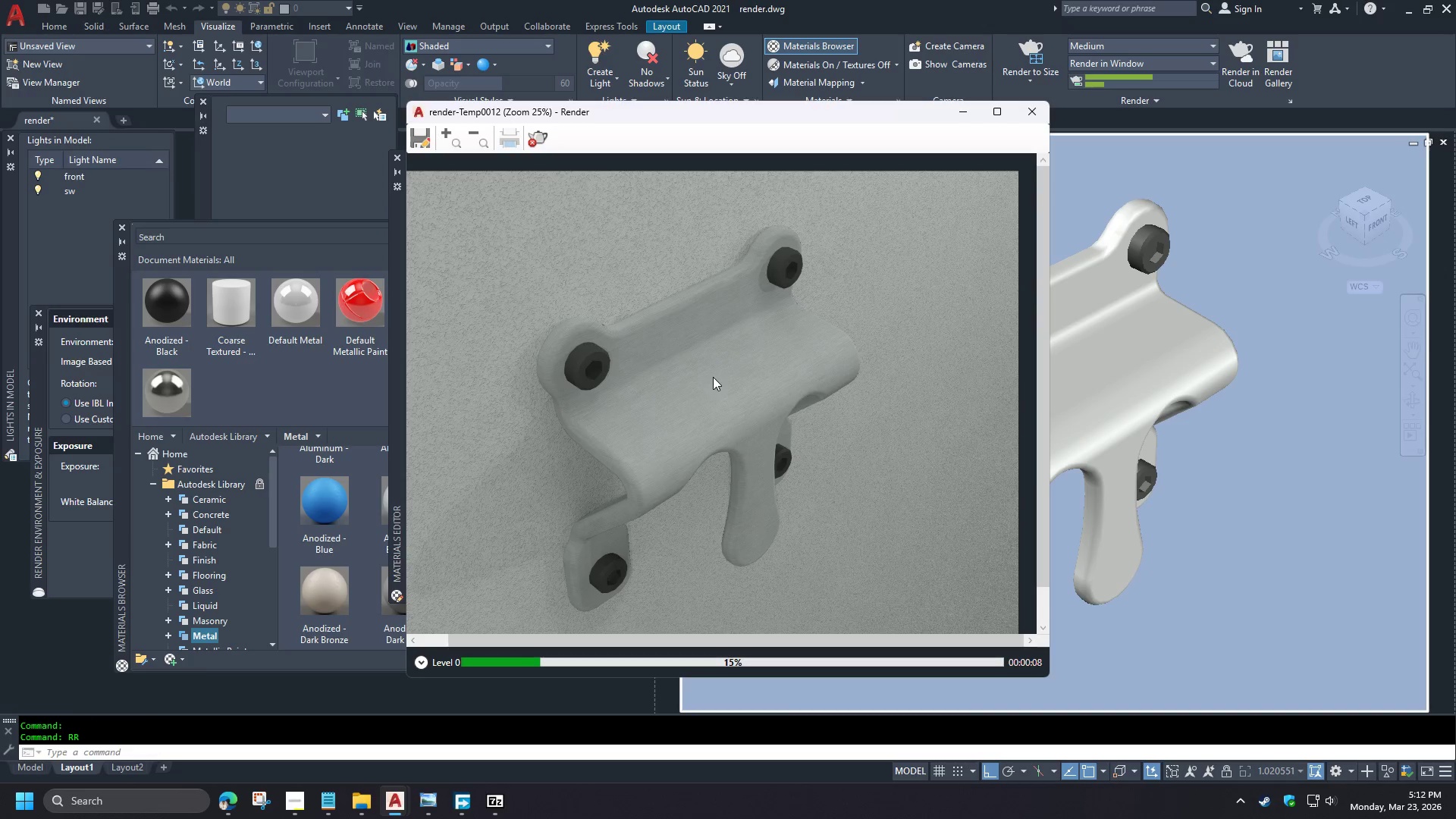 
scroll: coordinate [713, 377], scroll_direction: up, amount: 2.0
 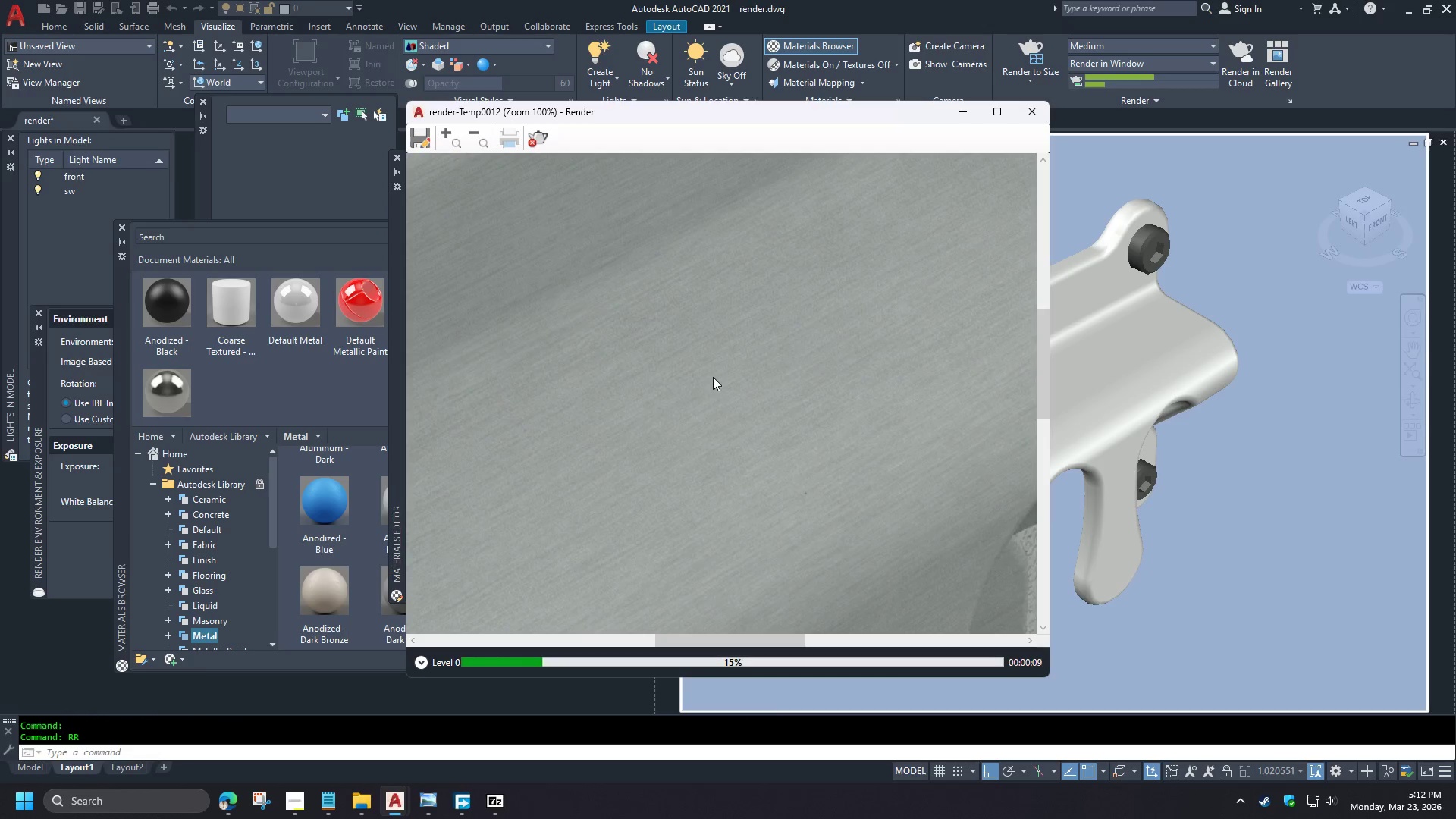 
scroll: coordinate [713, 377], scroll_direction: down, amount: 1.0
 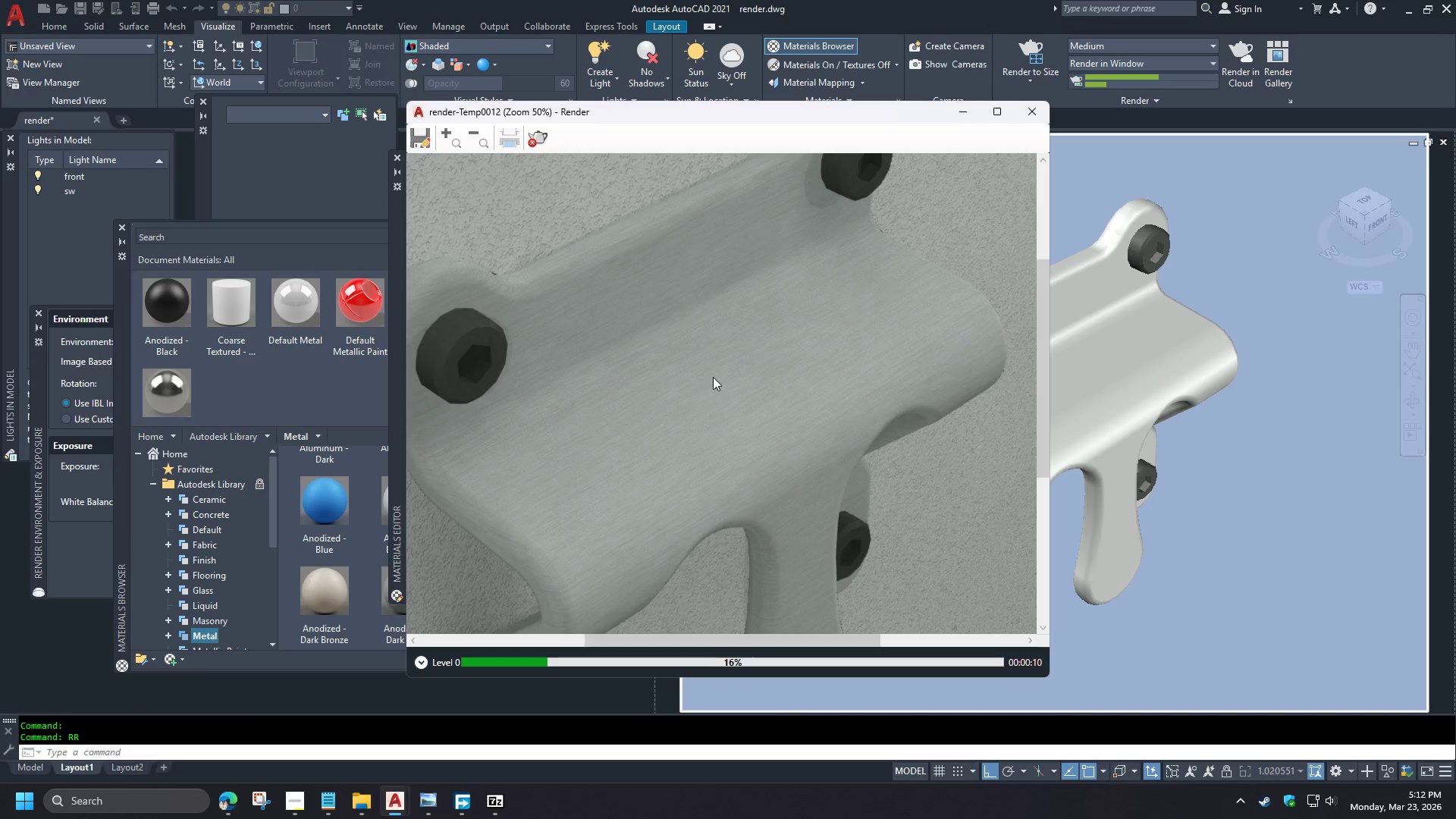 
wait(8.11)
 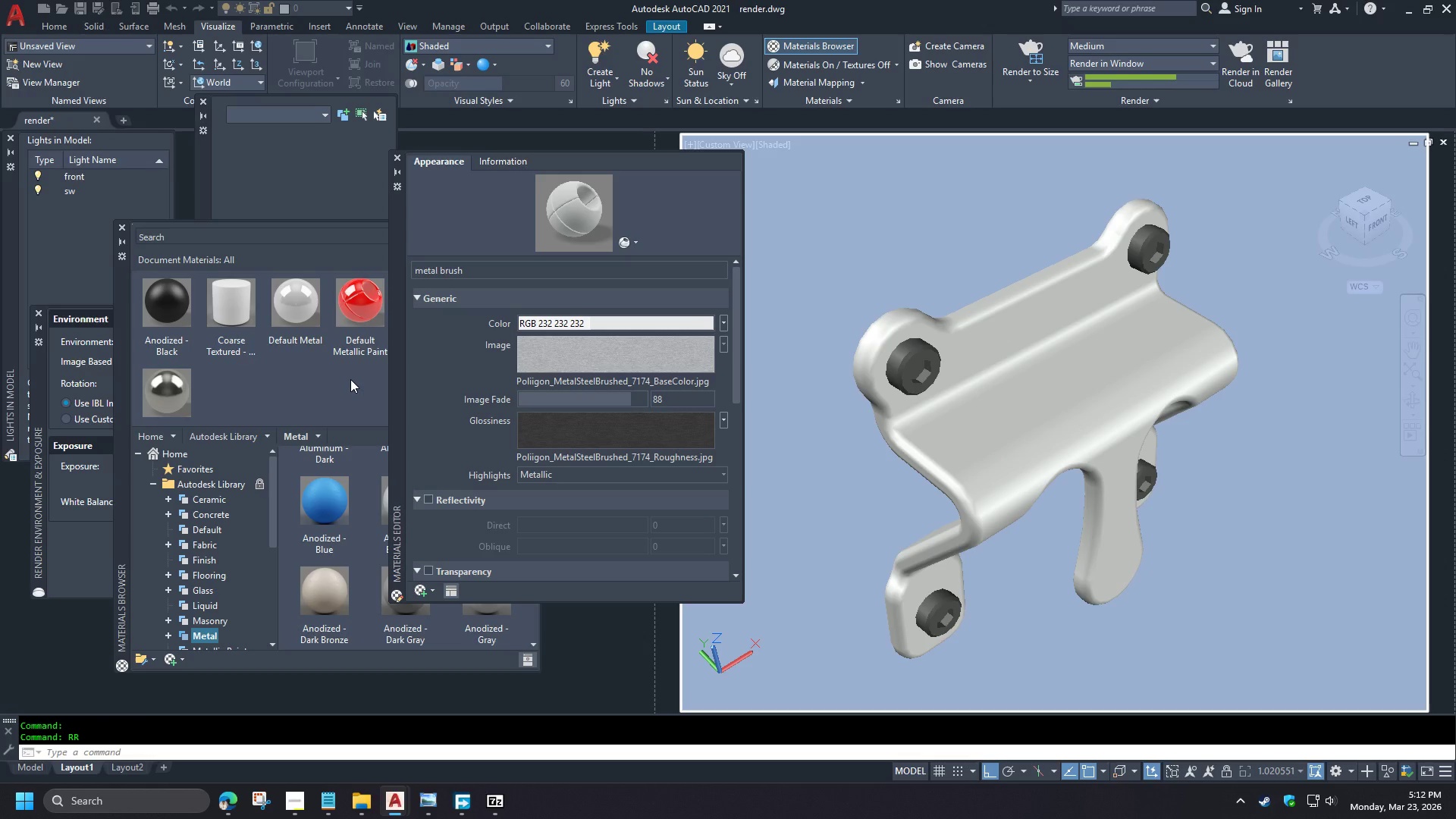 
left_click([227, 806])
 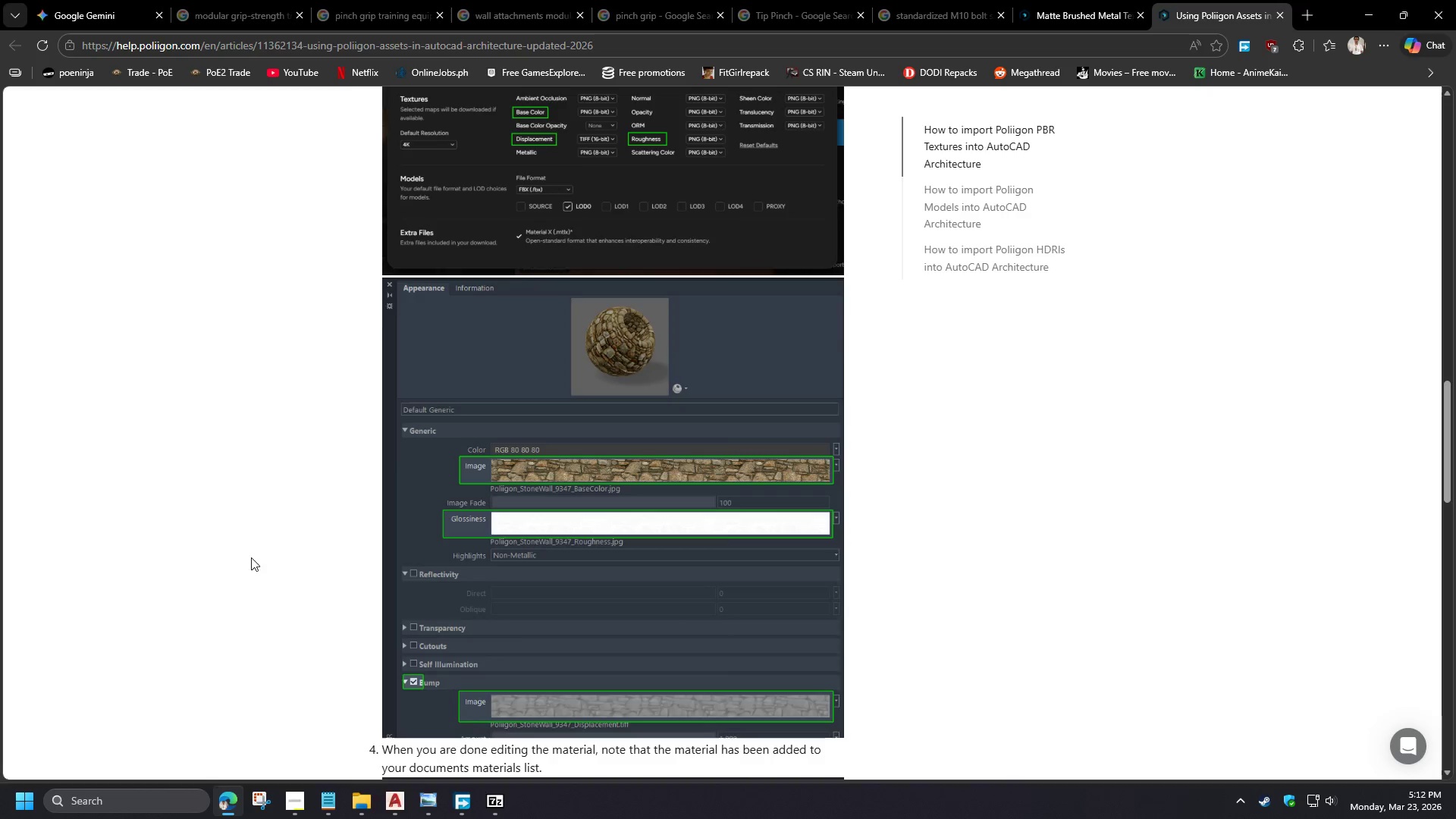 
scroll: coordinate [713, 377], scroll_direction: down, amount: 1.0
 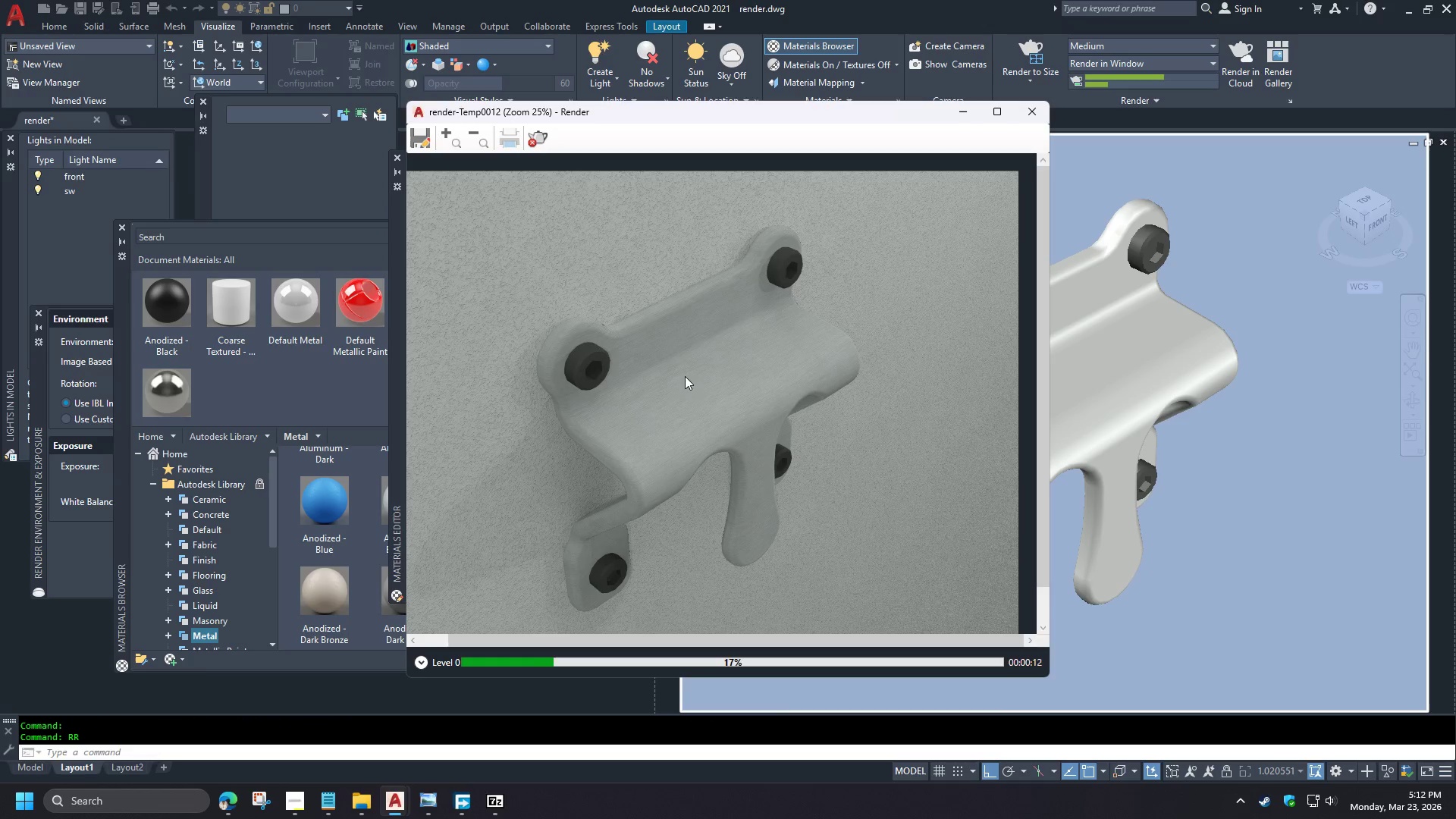 
wait(9.41)
 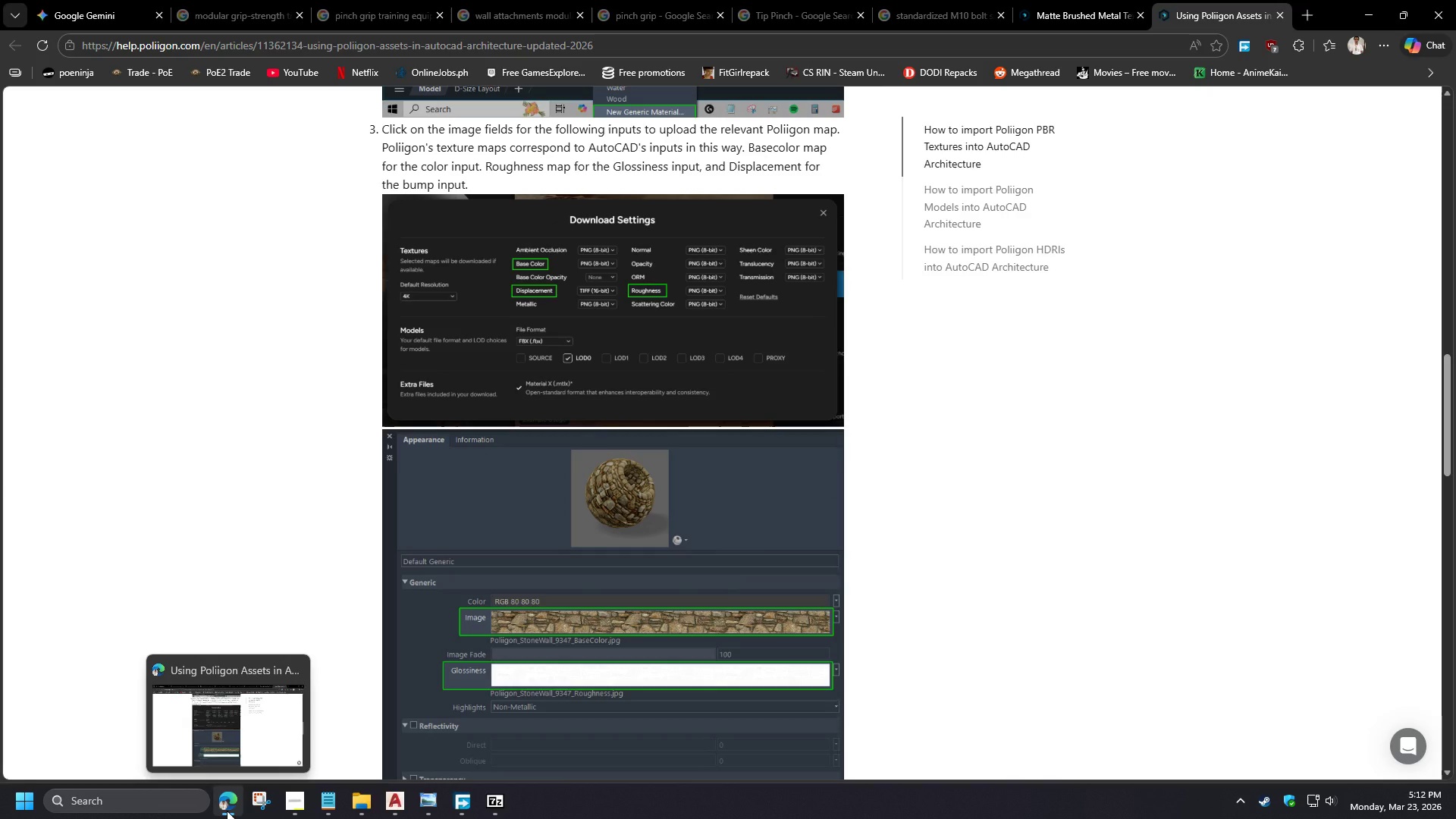 
left_click([227, 811])
 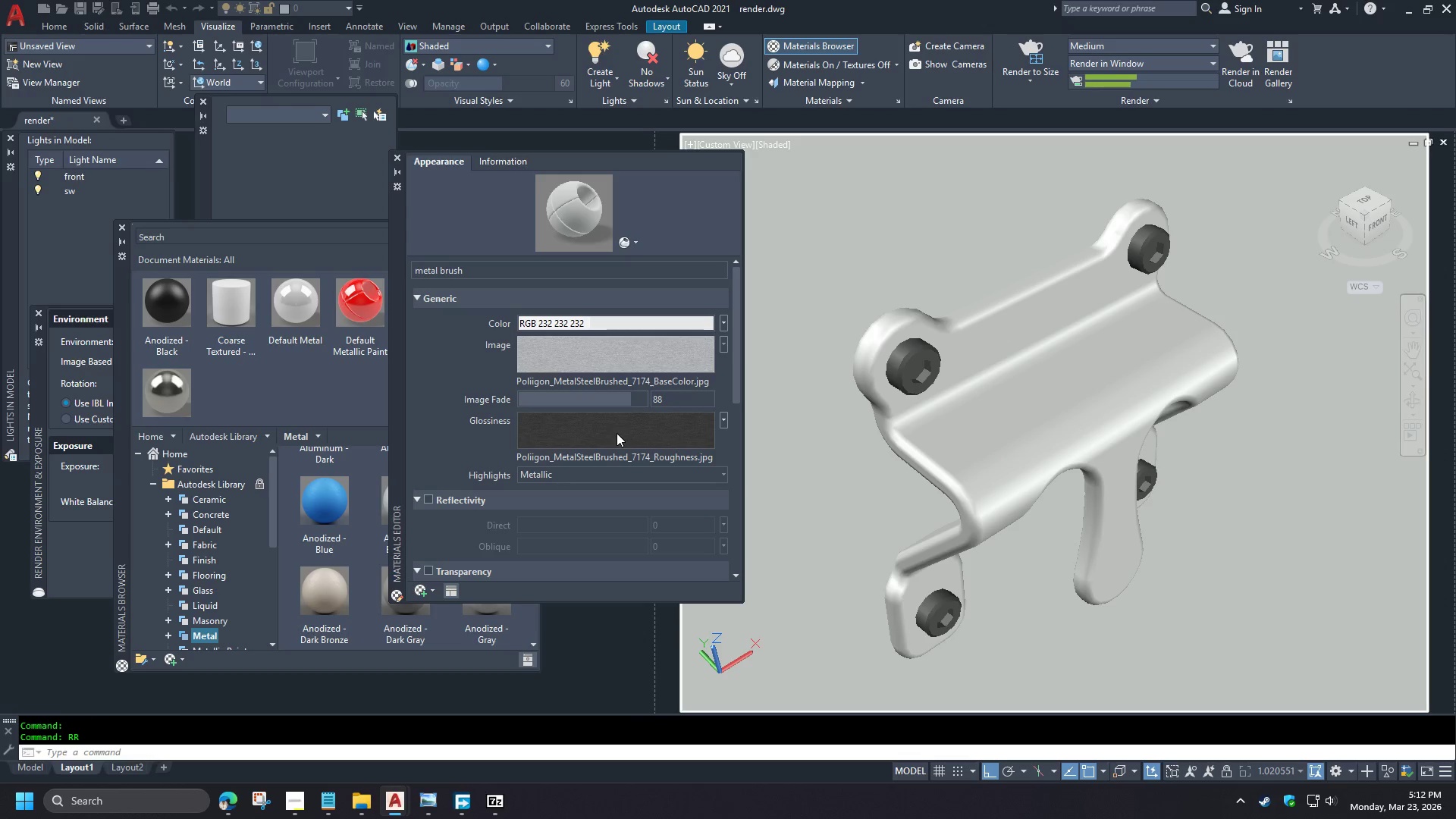 
scroll: coordinate [246, 507], scroll_direction: up, amount: 2.0
 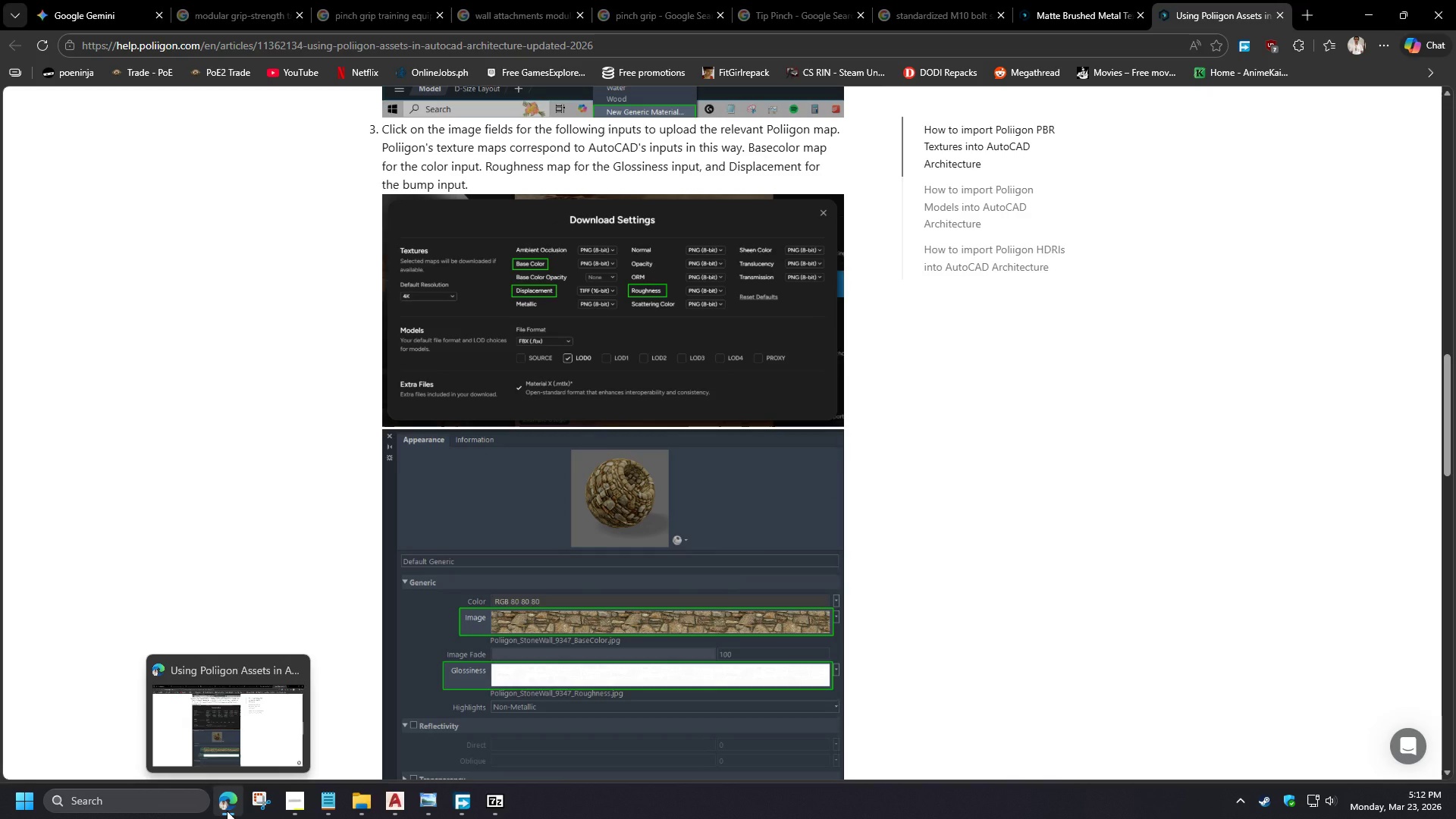 
wait(14.53)
 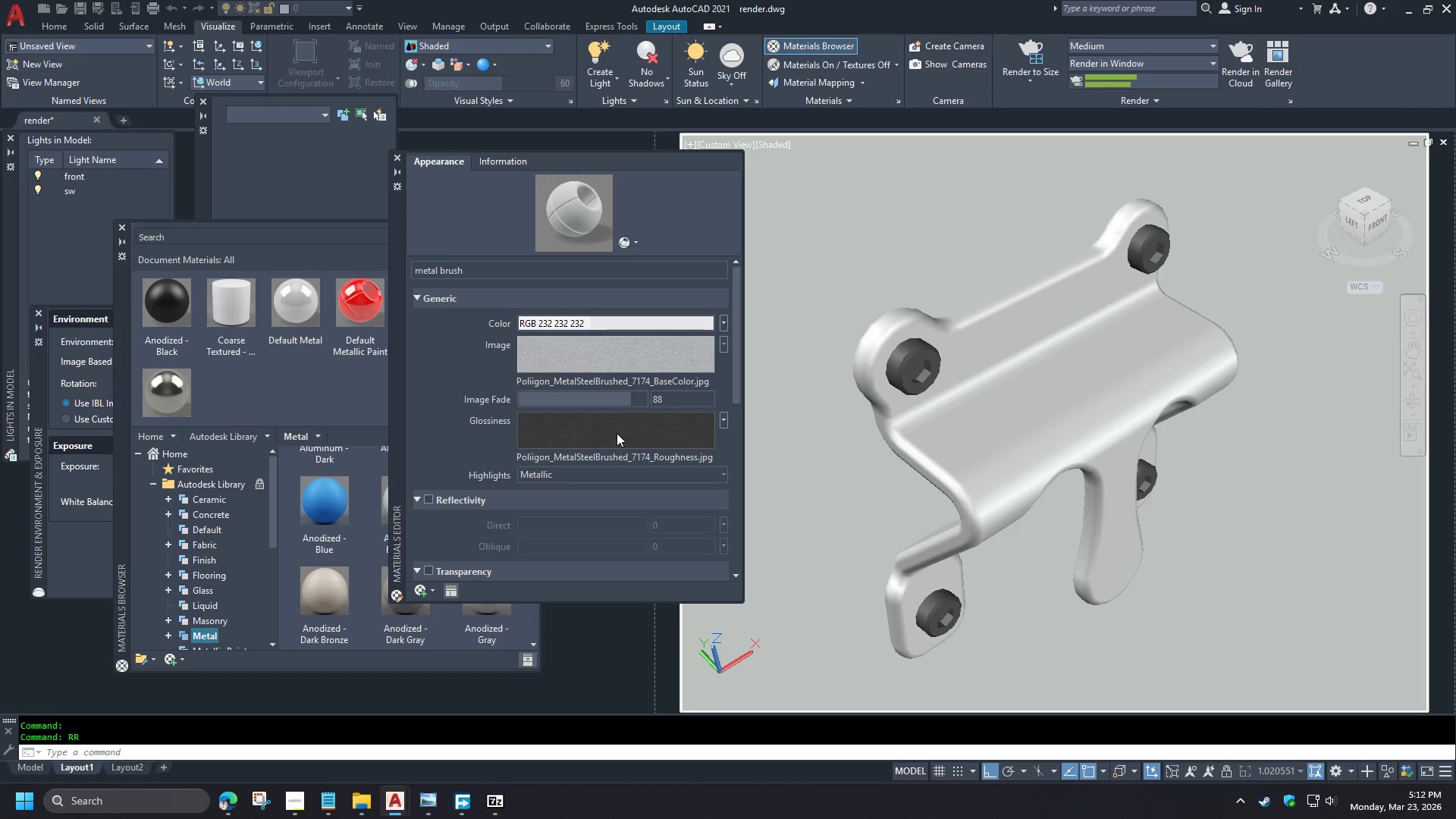 
left_click([399, 796])
 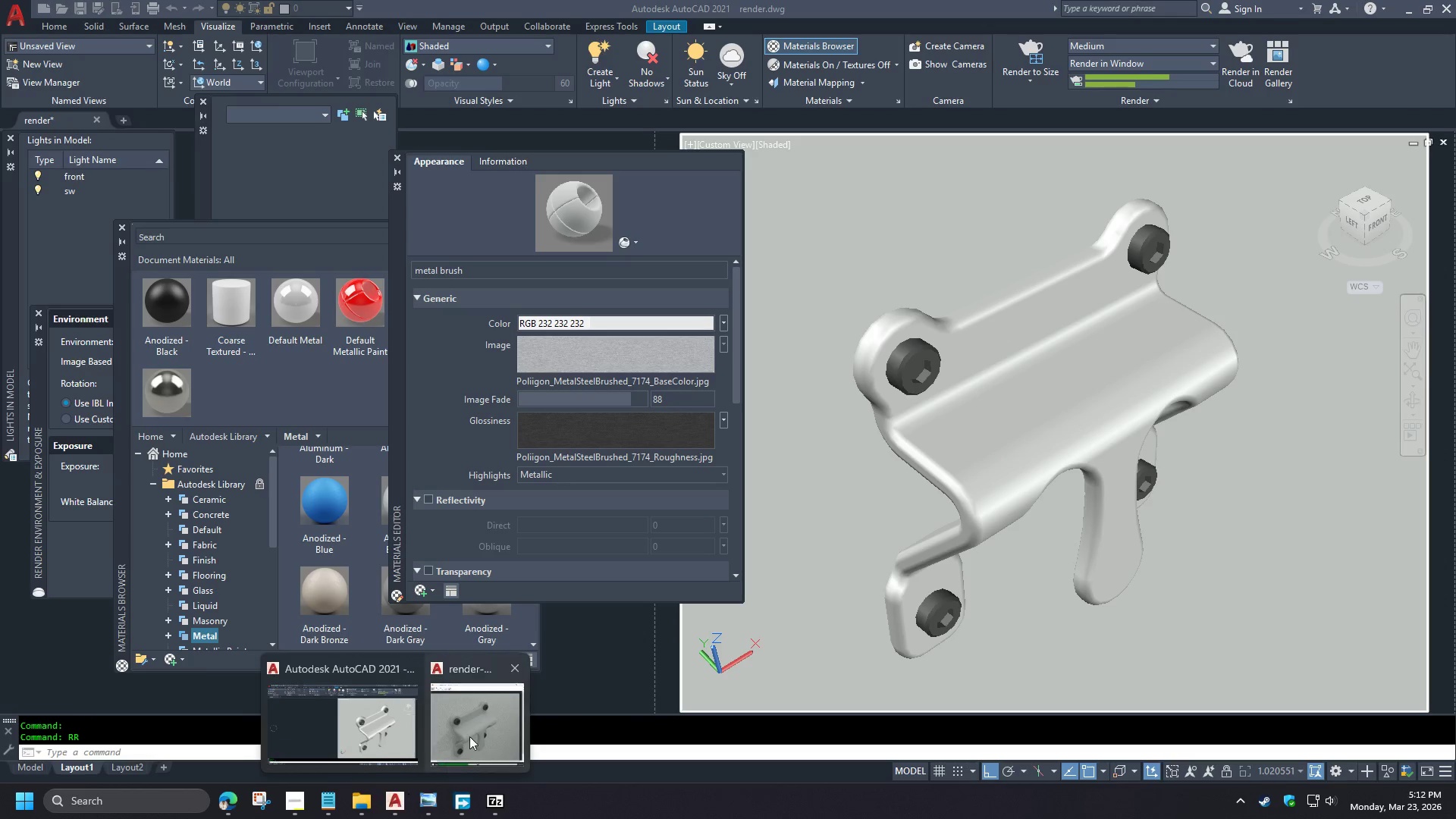 
left_click([475, 733])
 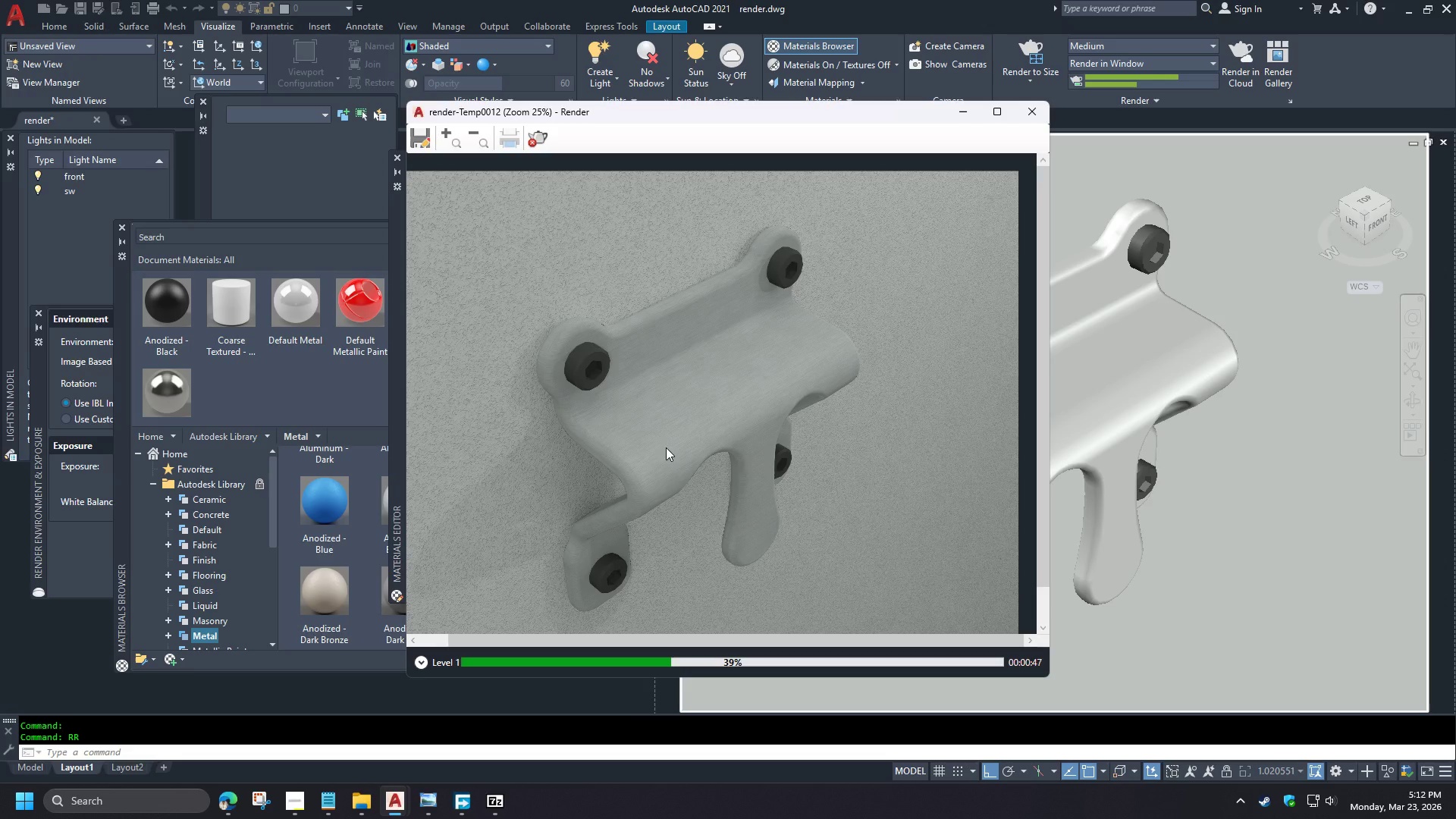 
wait(12.05)
 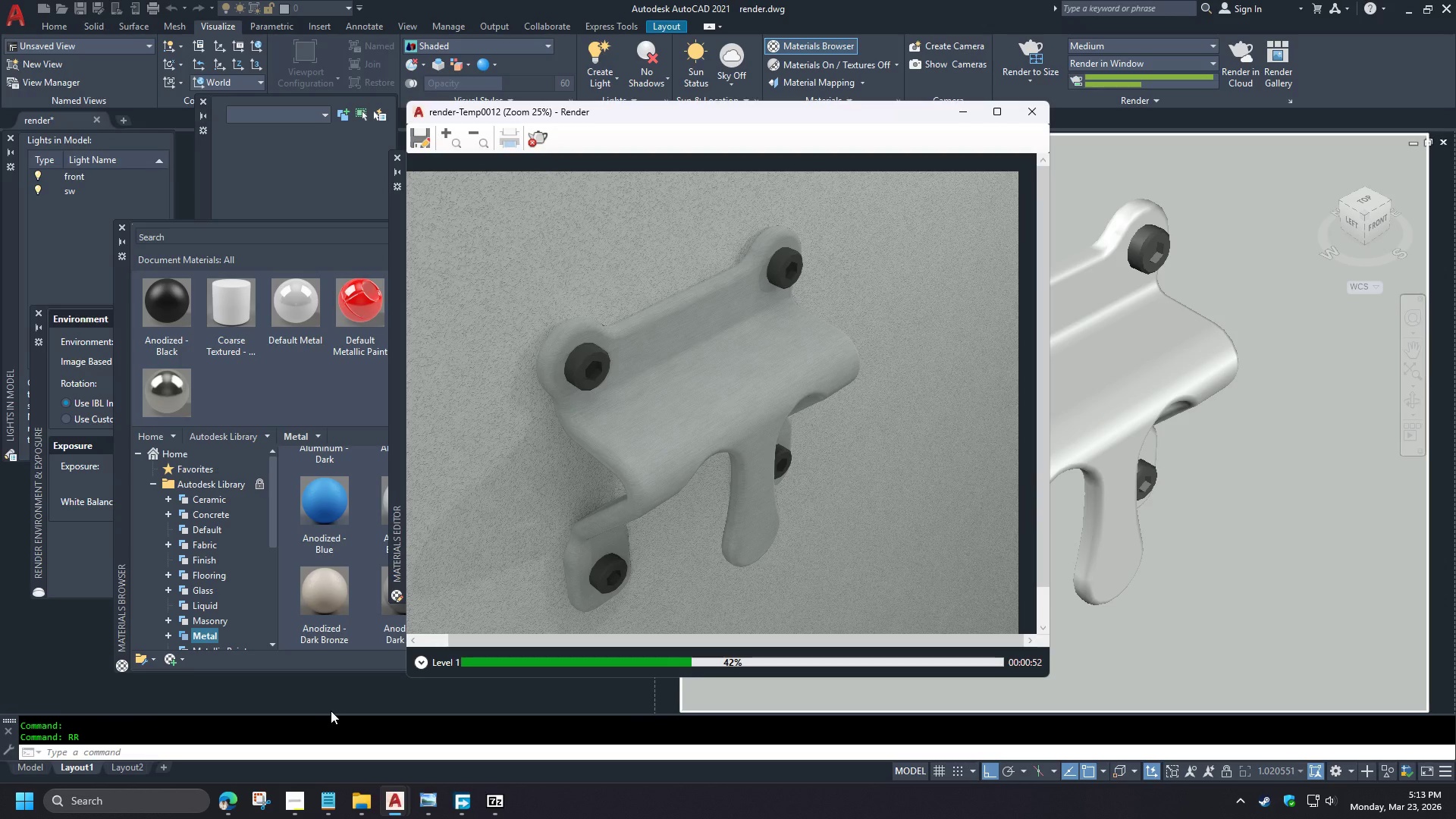 
left_click([540, 142])
 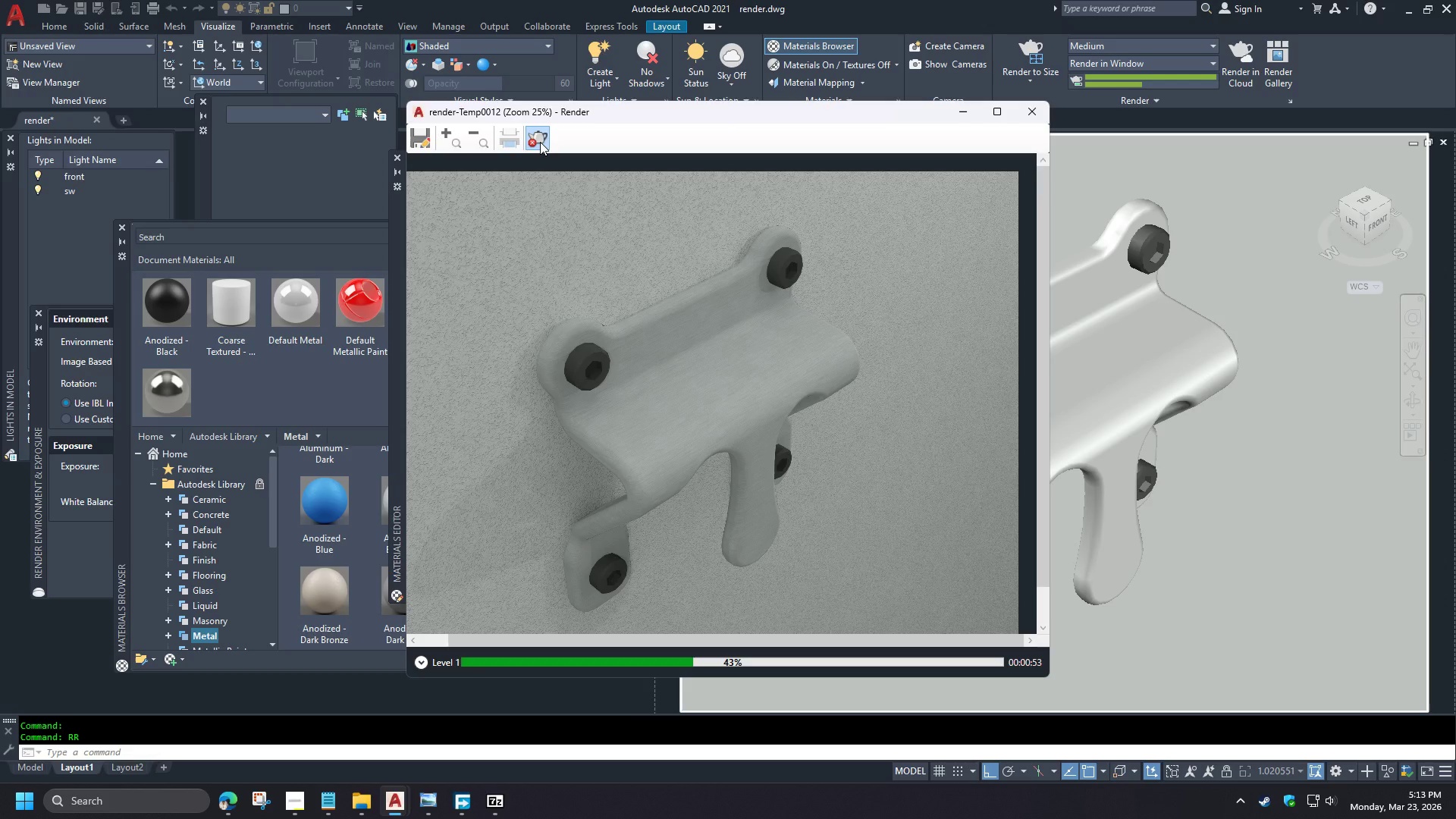 
hold_key(key=Escape, duration=0.36)
 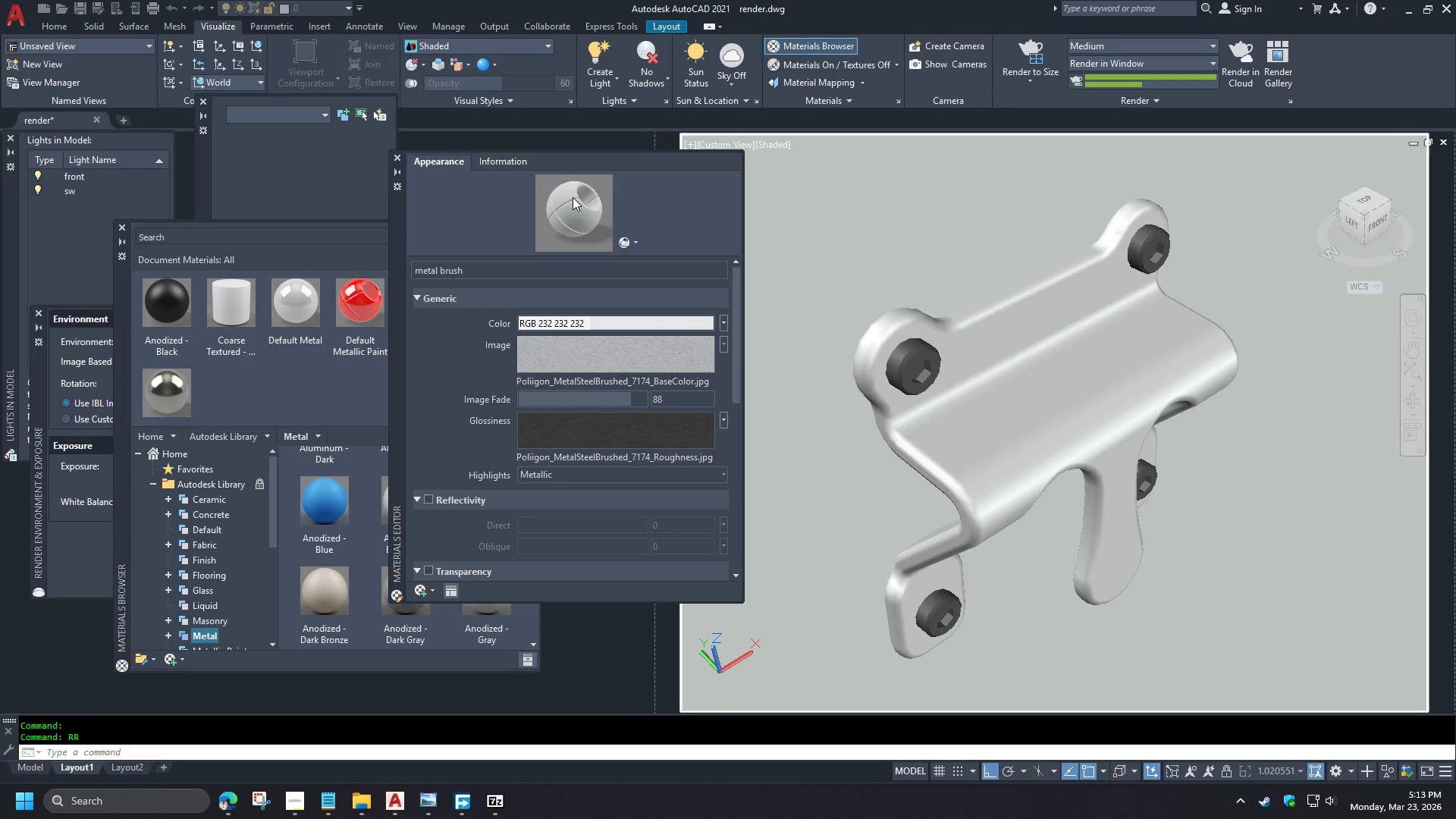 
scroll: coordinate [665, 415], scroll_direction: up, amount: 2.0
 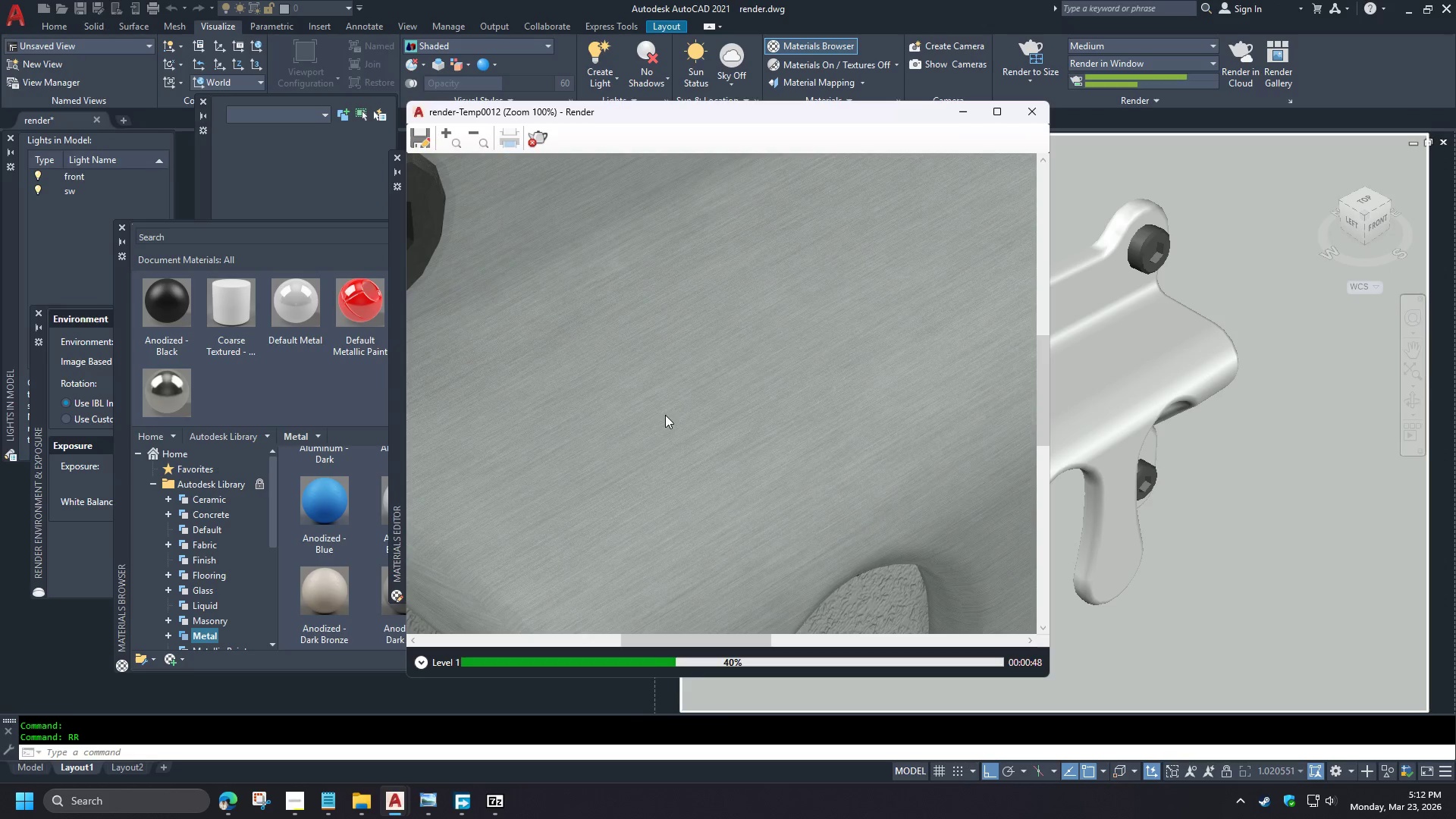 
scroll: coordinate [665, 415], scroll_direction: down, amount: 1.0
 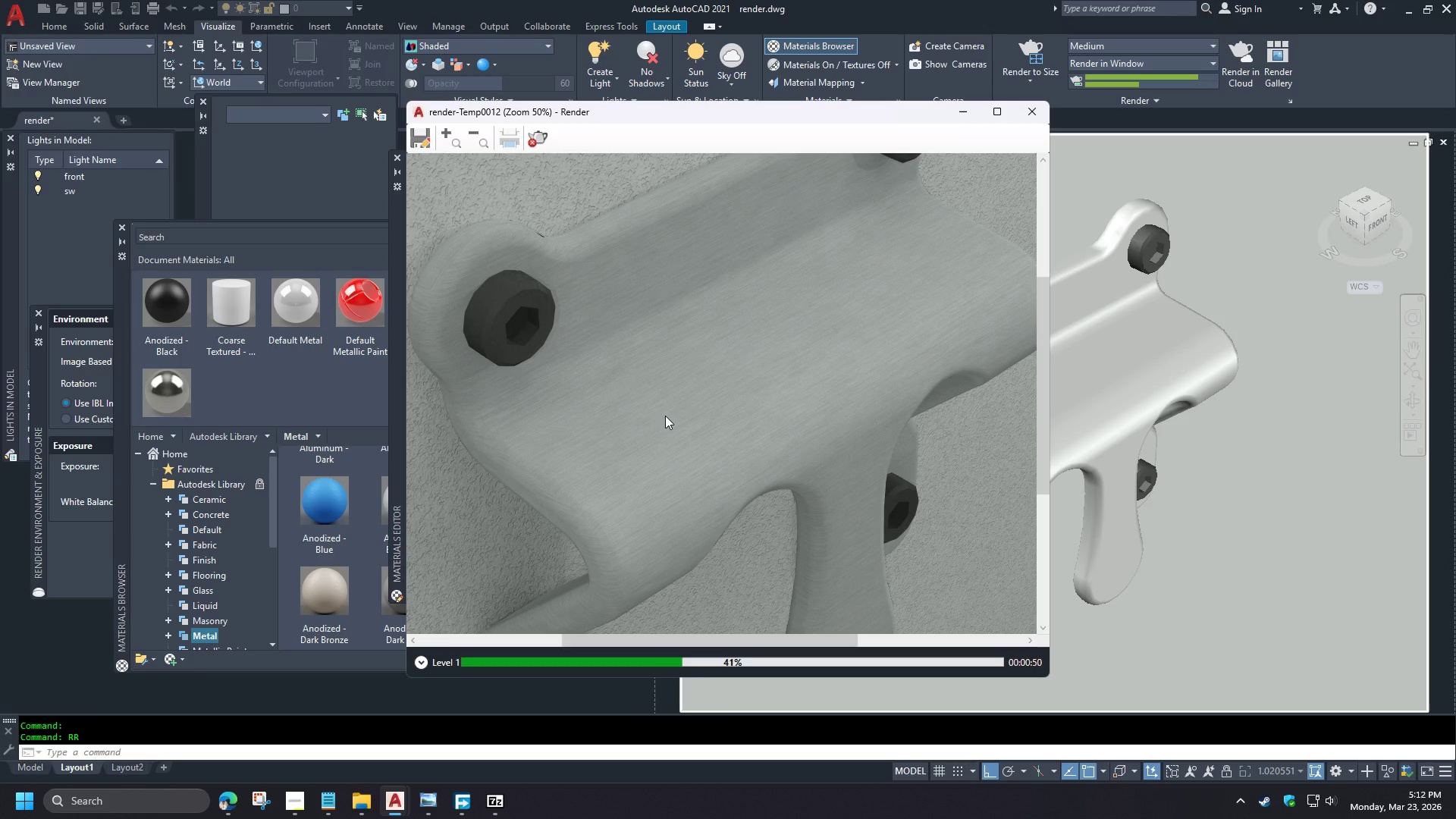 
key(Escape)
 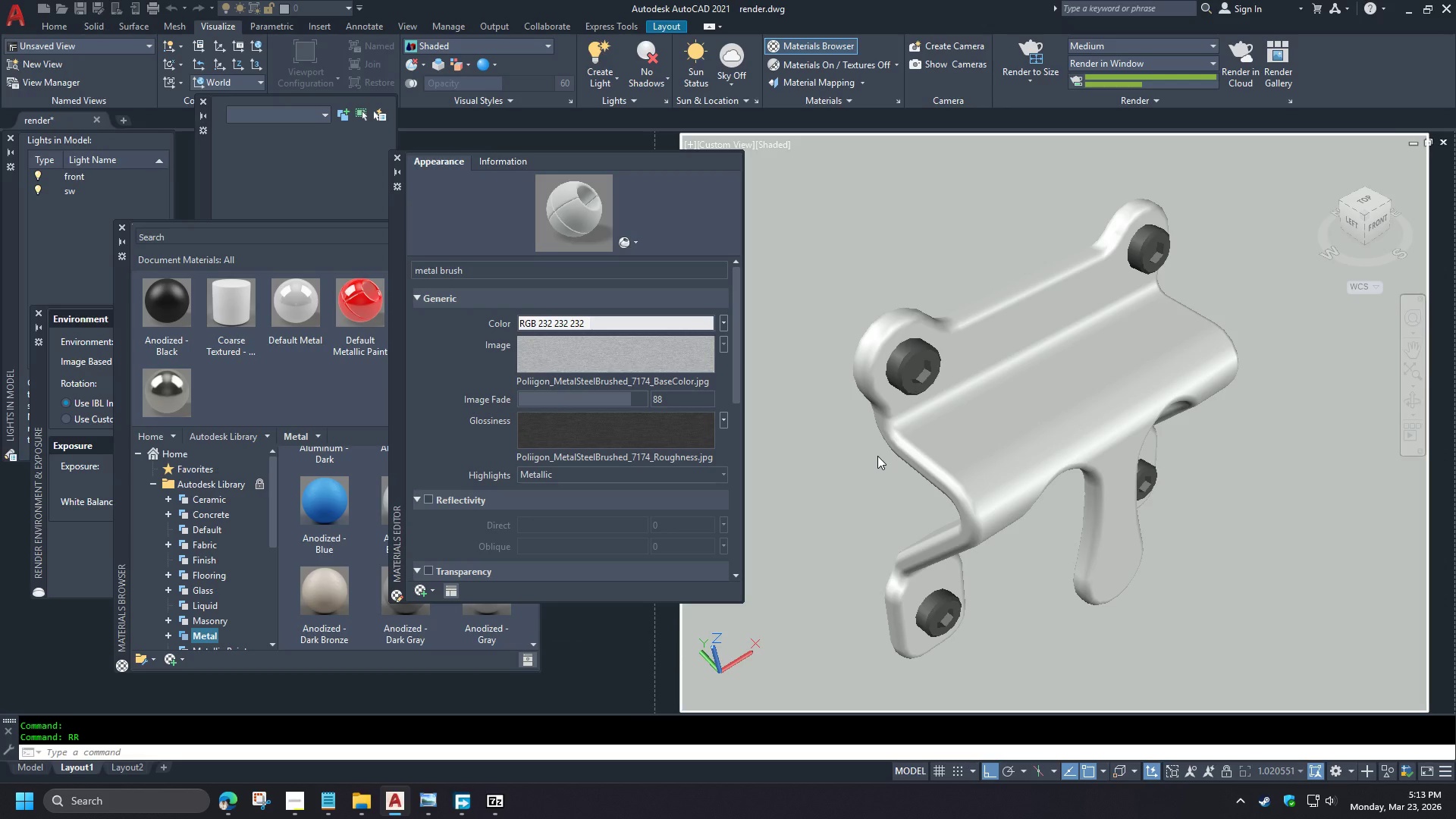 
key(Escape)
 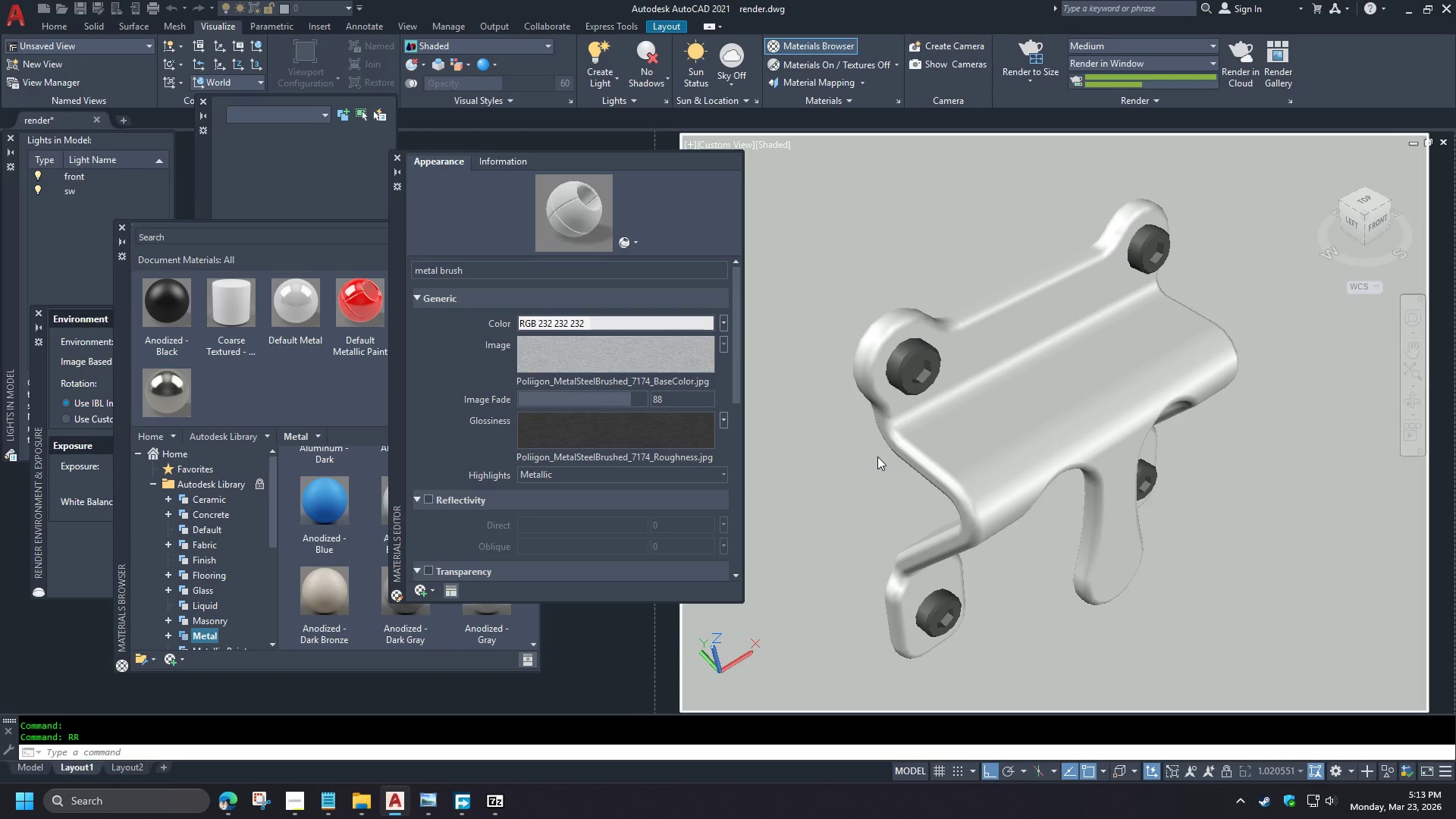 
key(Escape)
 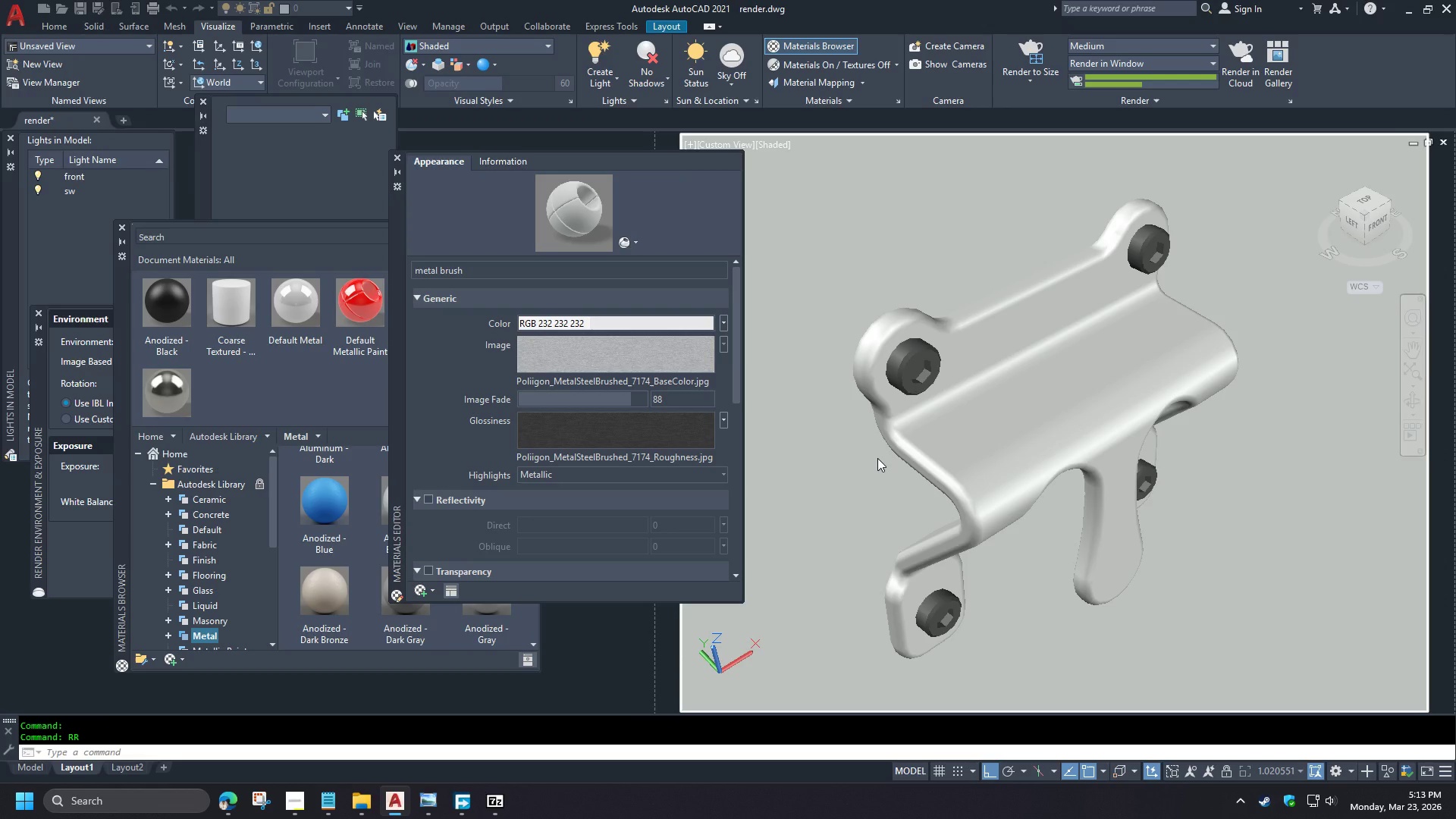 
key(Escape)
 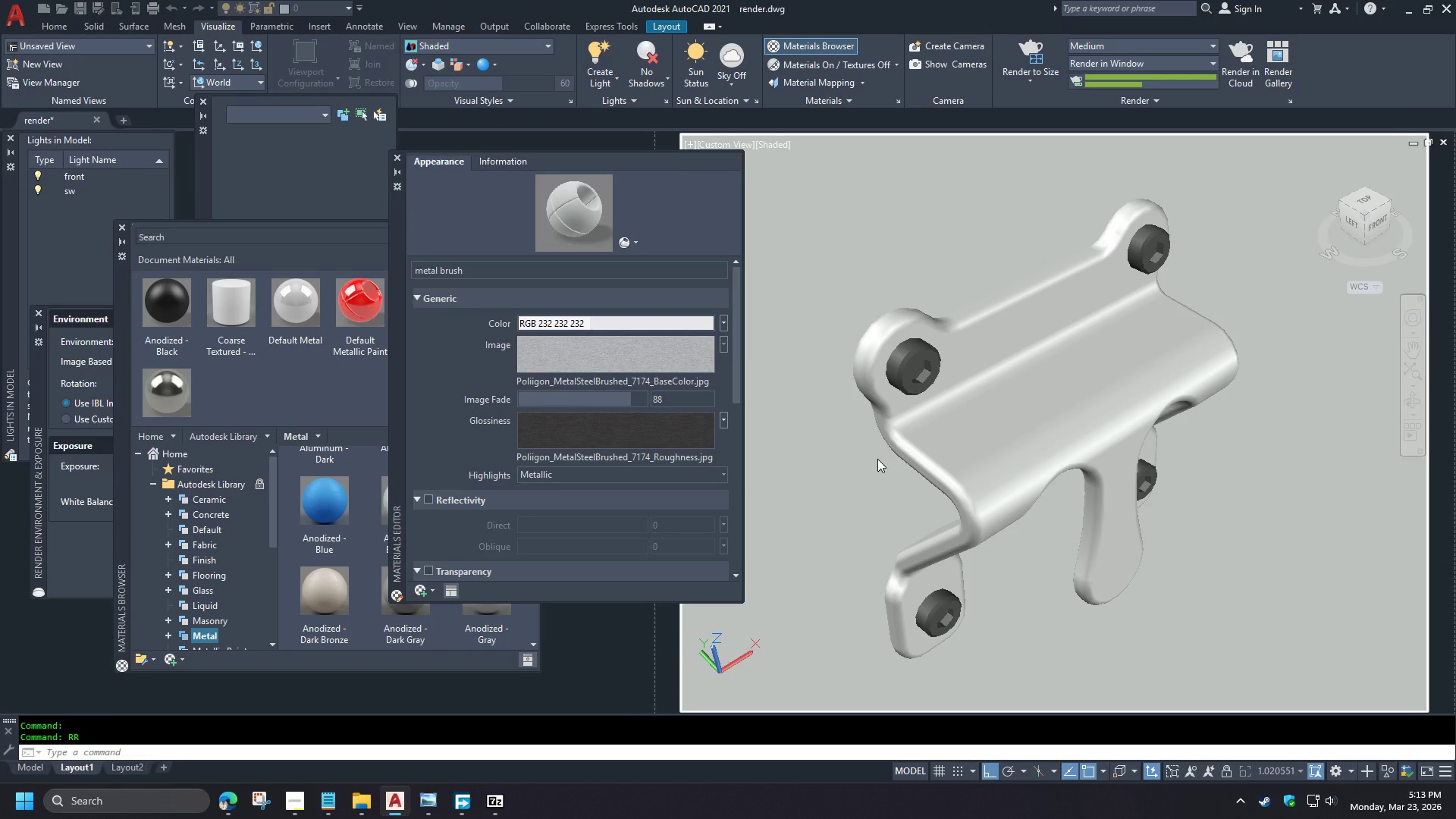 
scroll: coordinate [665, 417], scroll_direction: down, amount: 1.0
 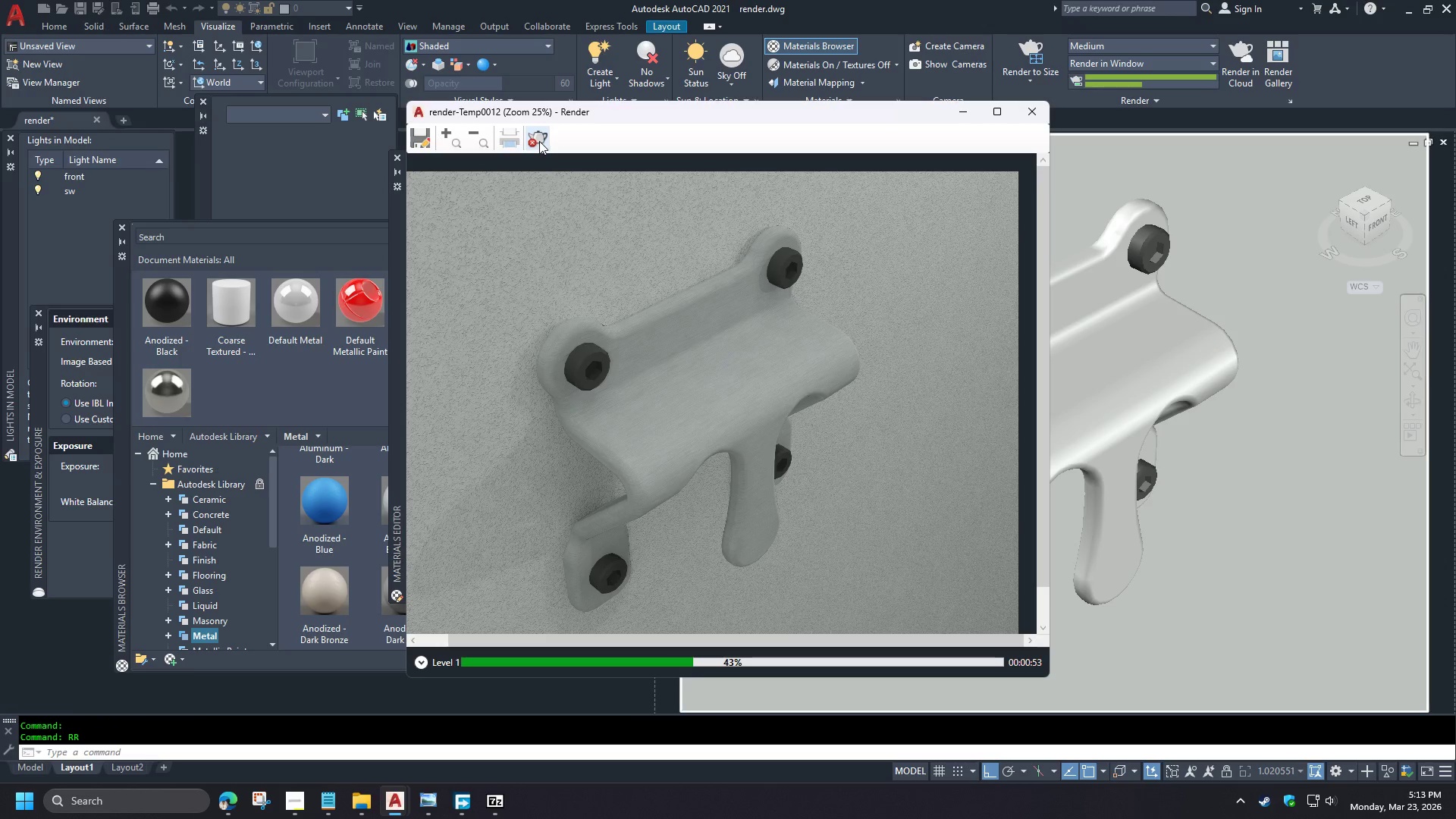 
key(Escape)
 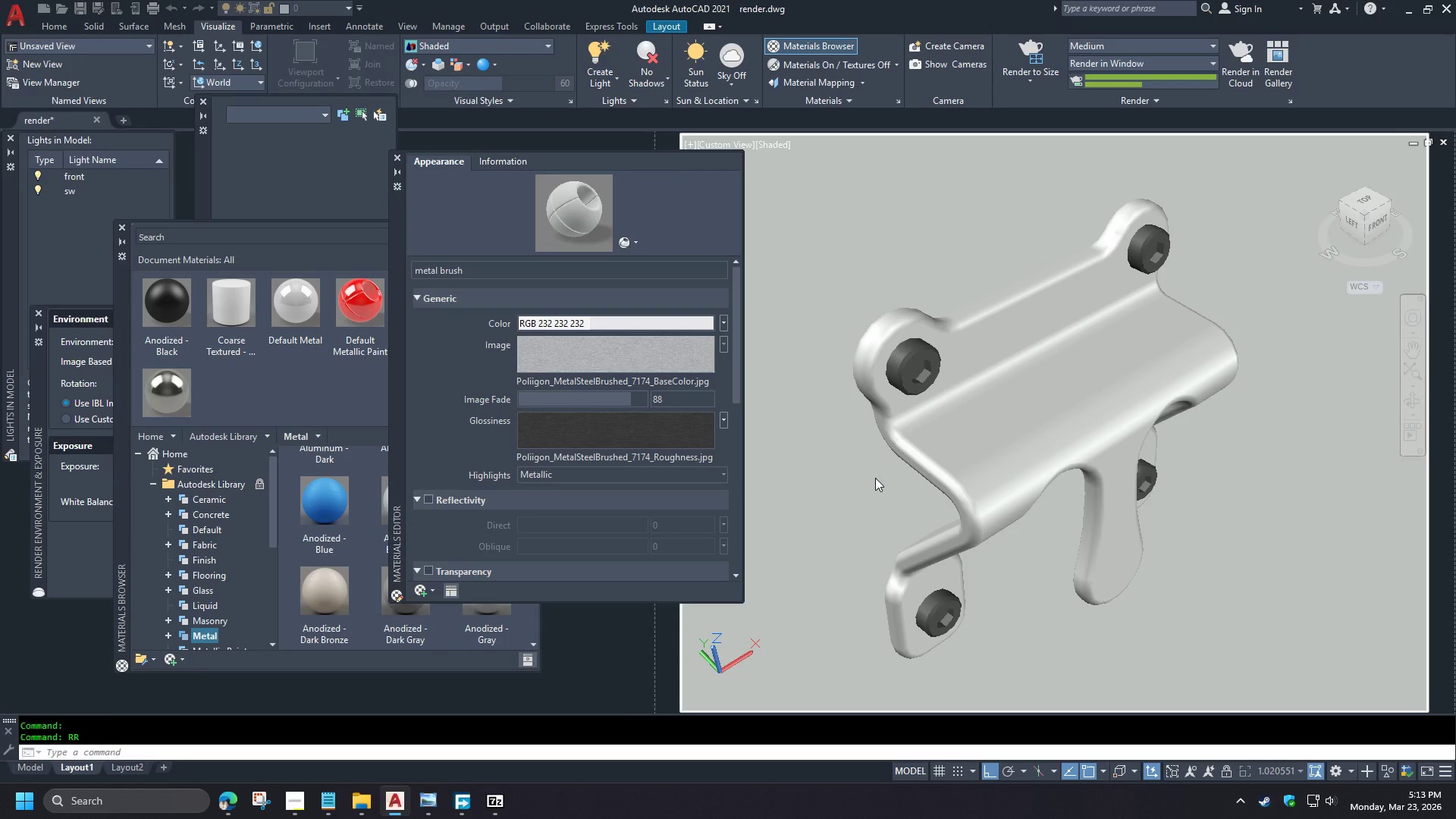 
key(Escape)
 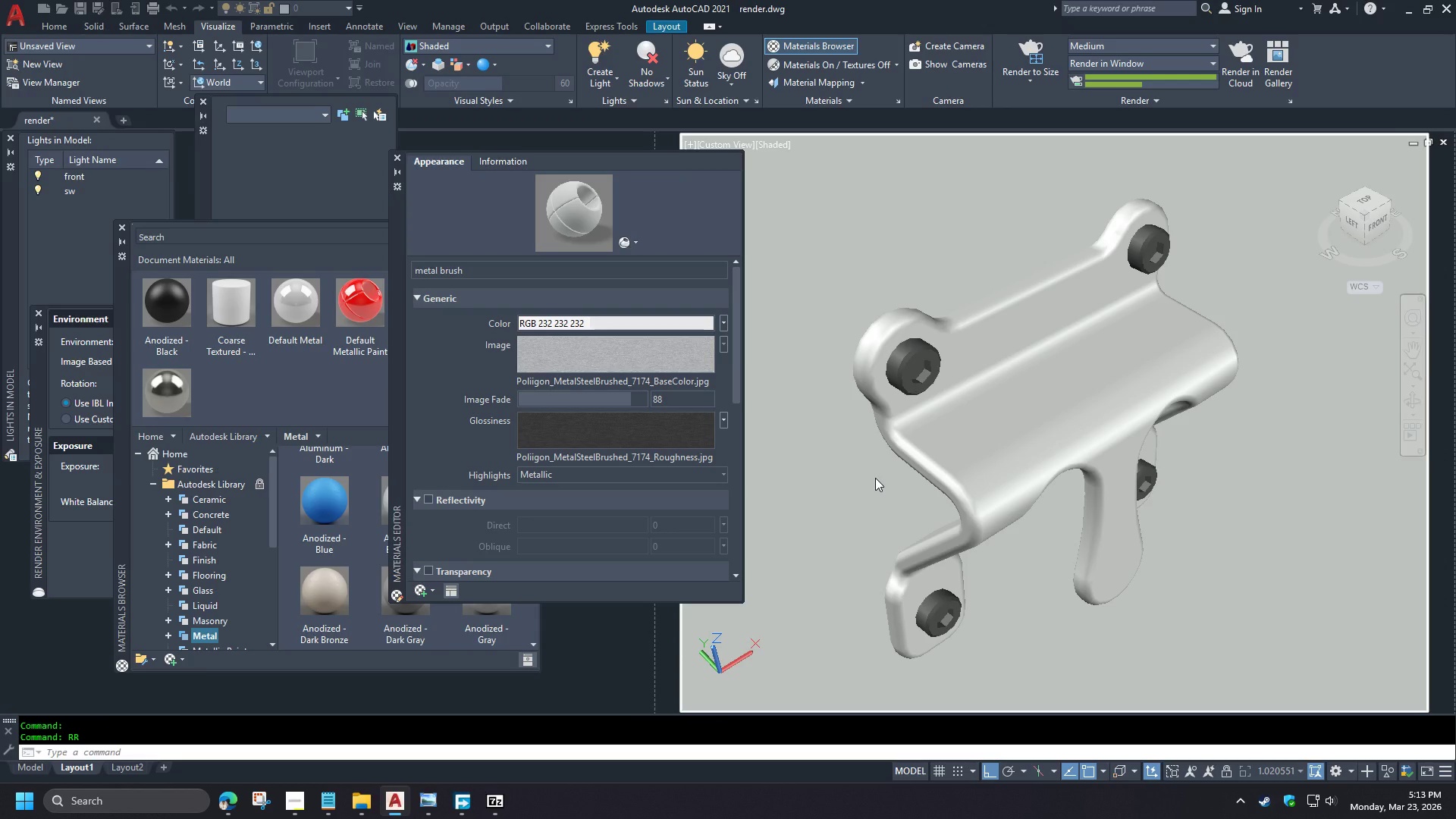 
key(Escape)
 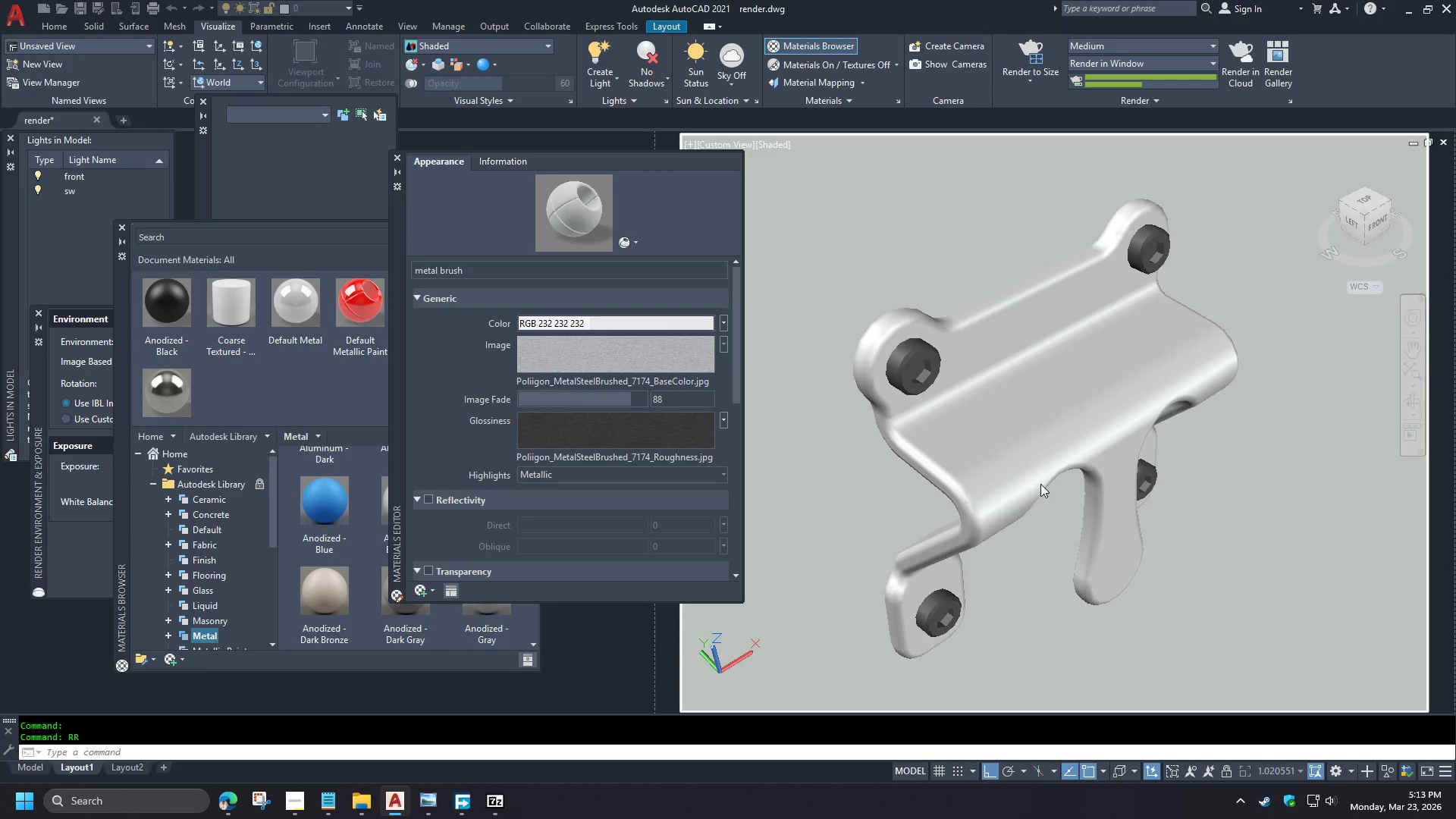 
key(Escape)
 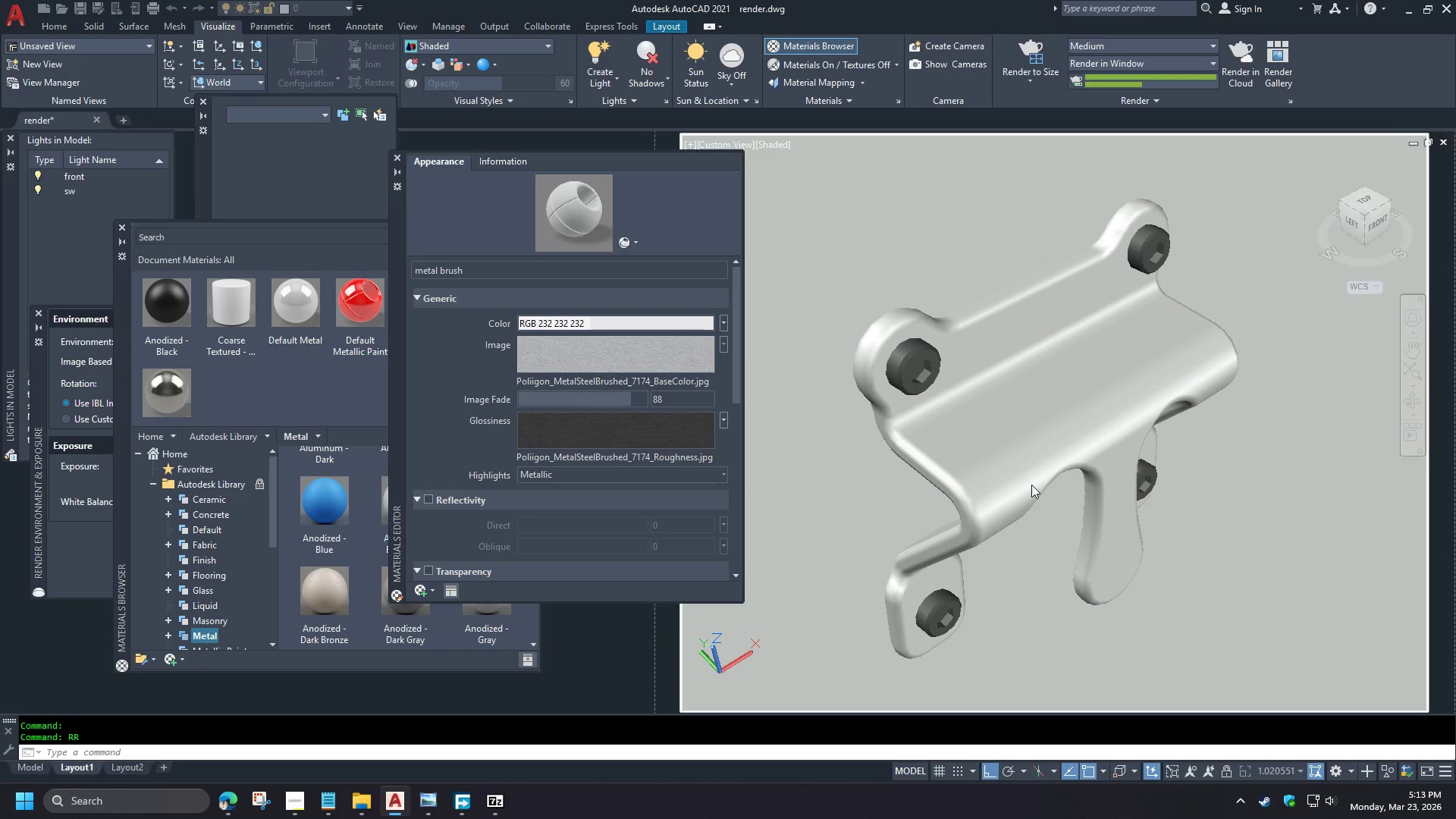 
key(Escape)
 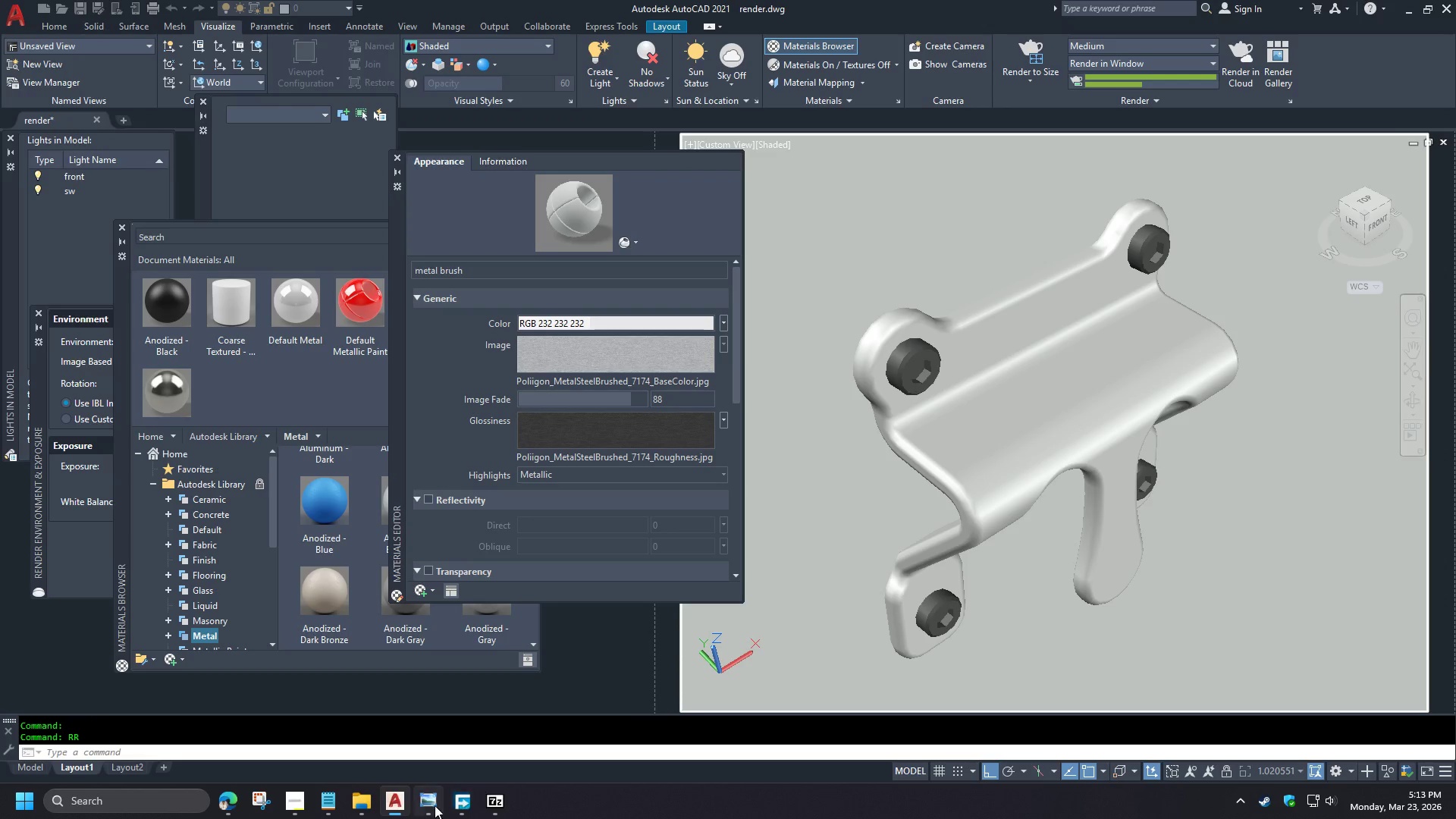 
left_click([405, 808])
 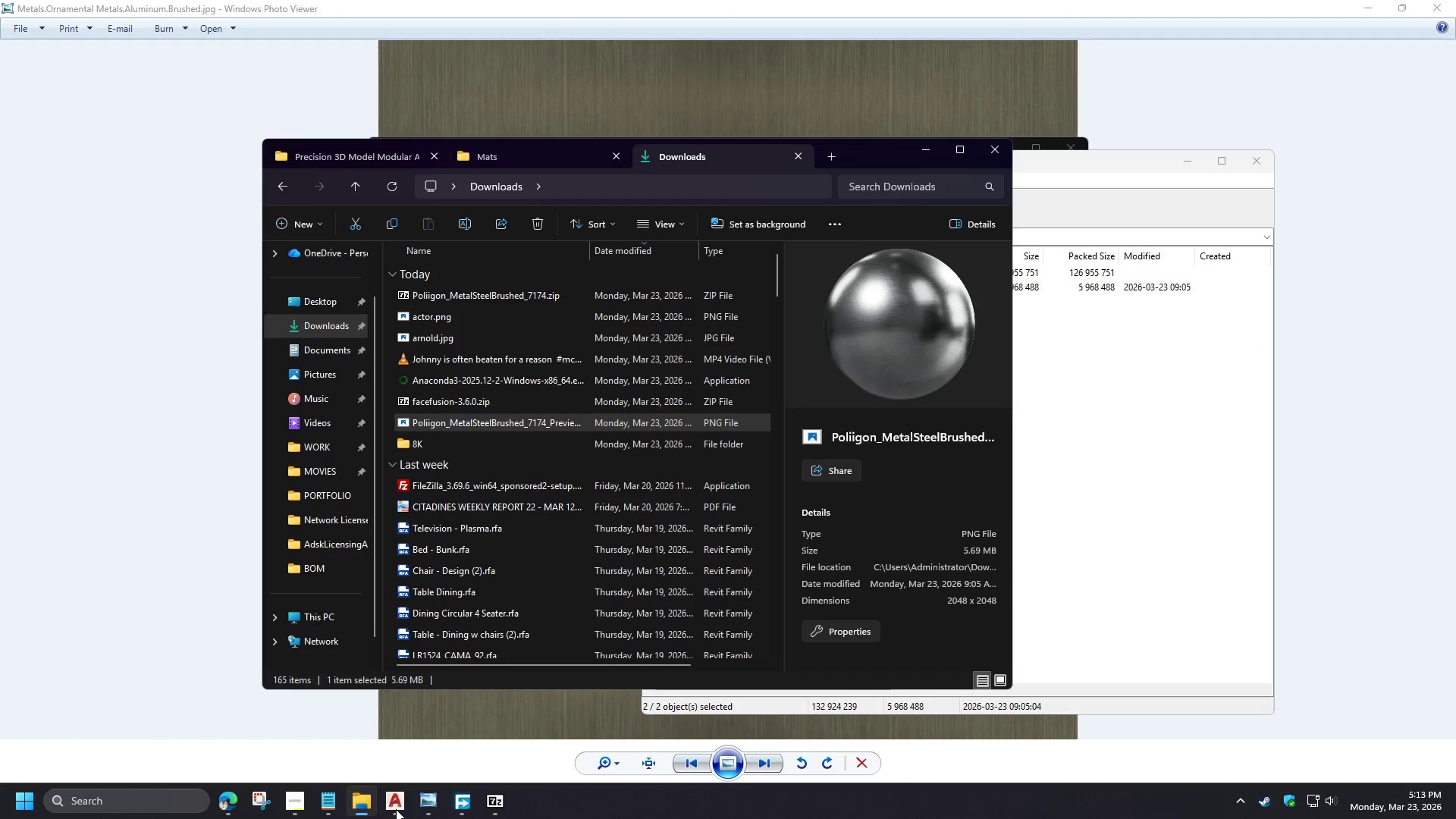 
left_click([396, 809])
 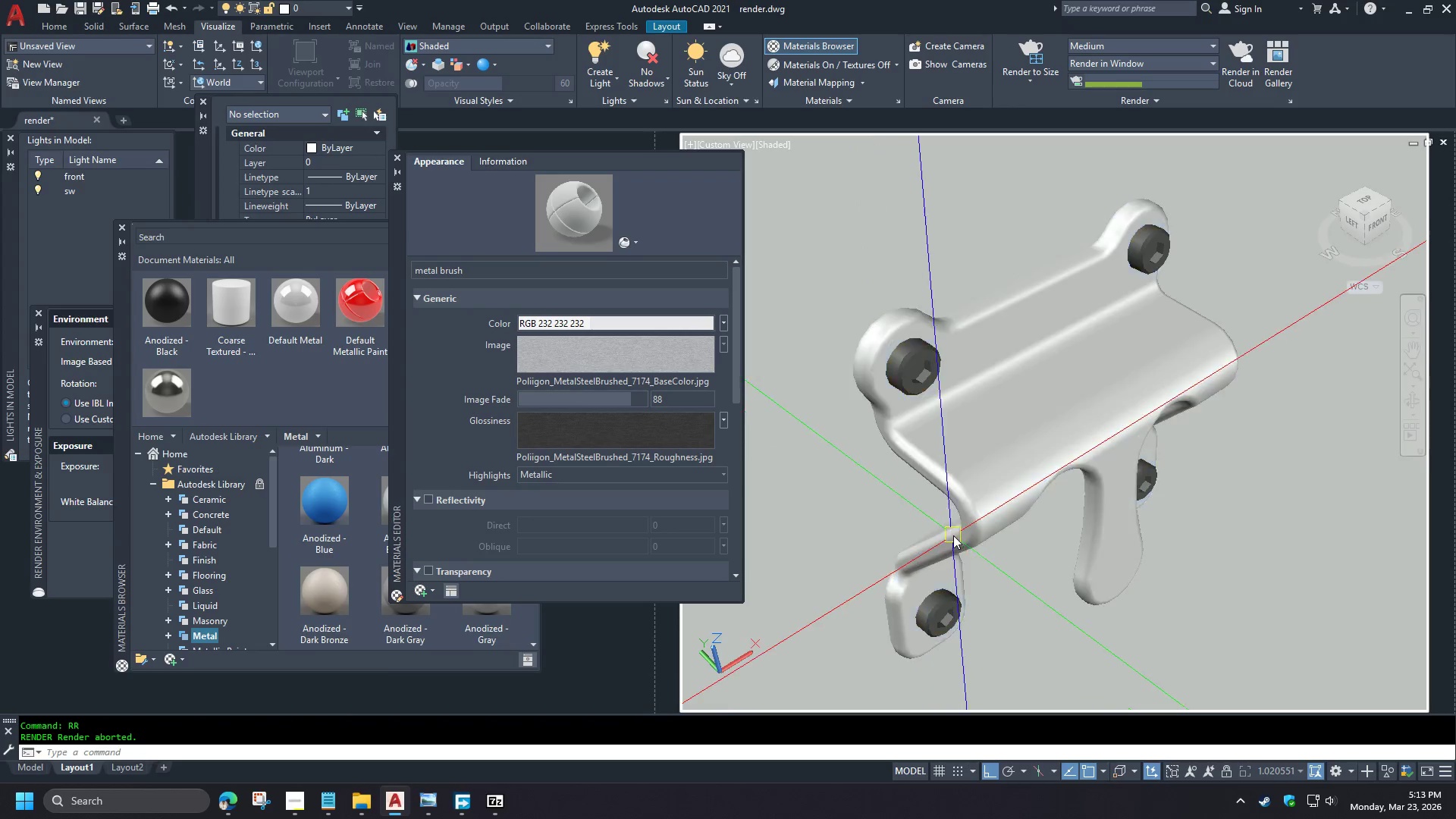 
key(Escape)
 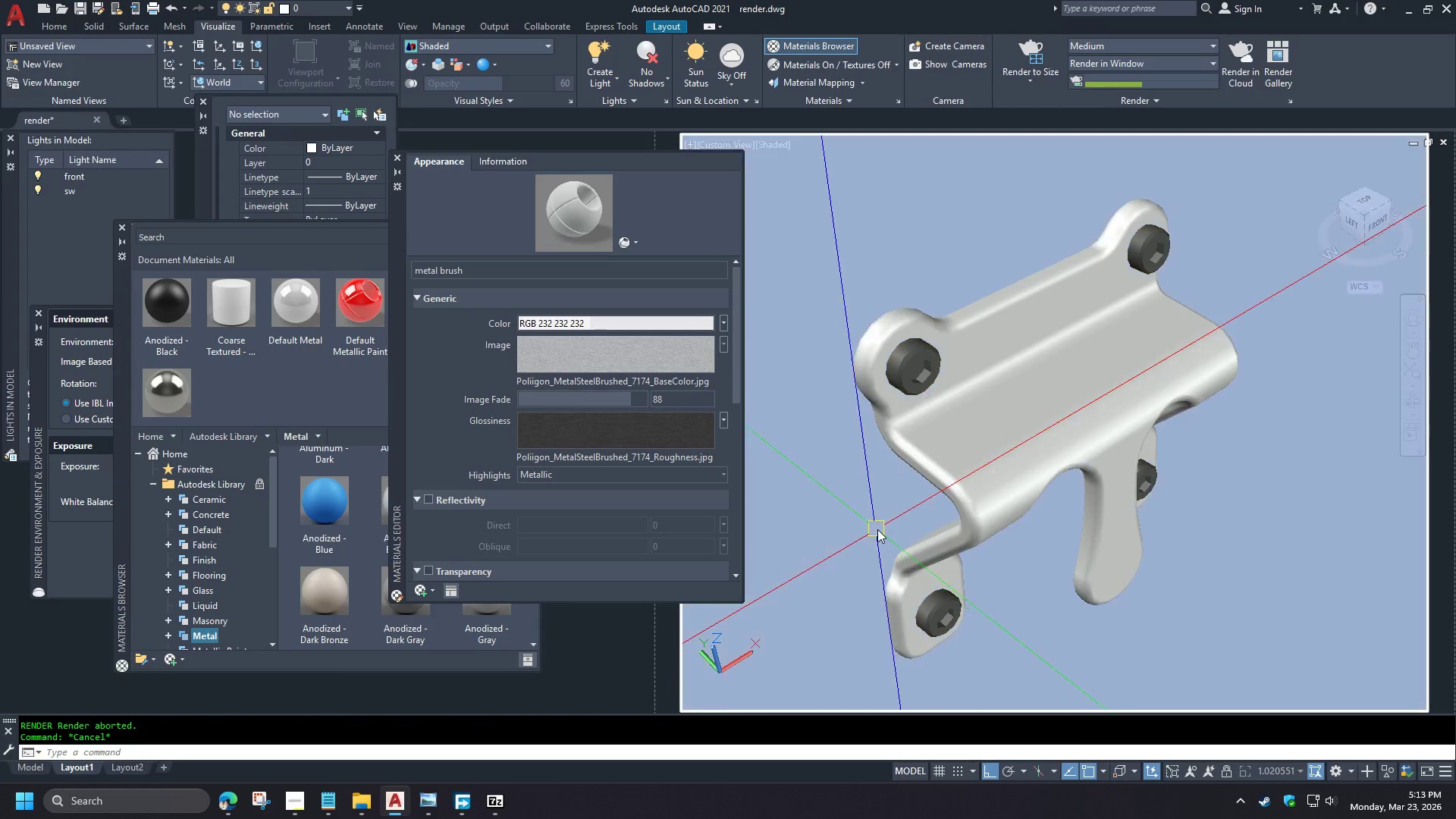 
key(Escape)
 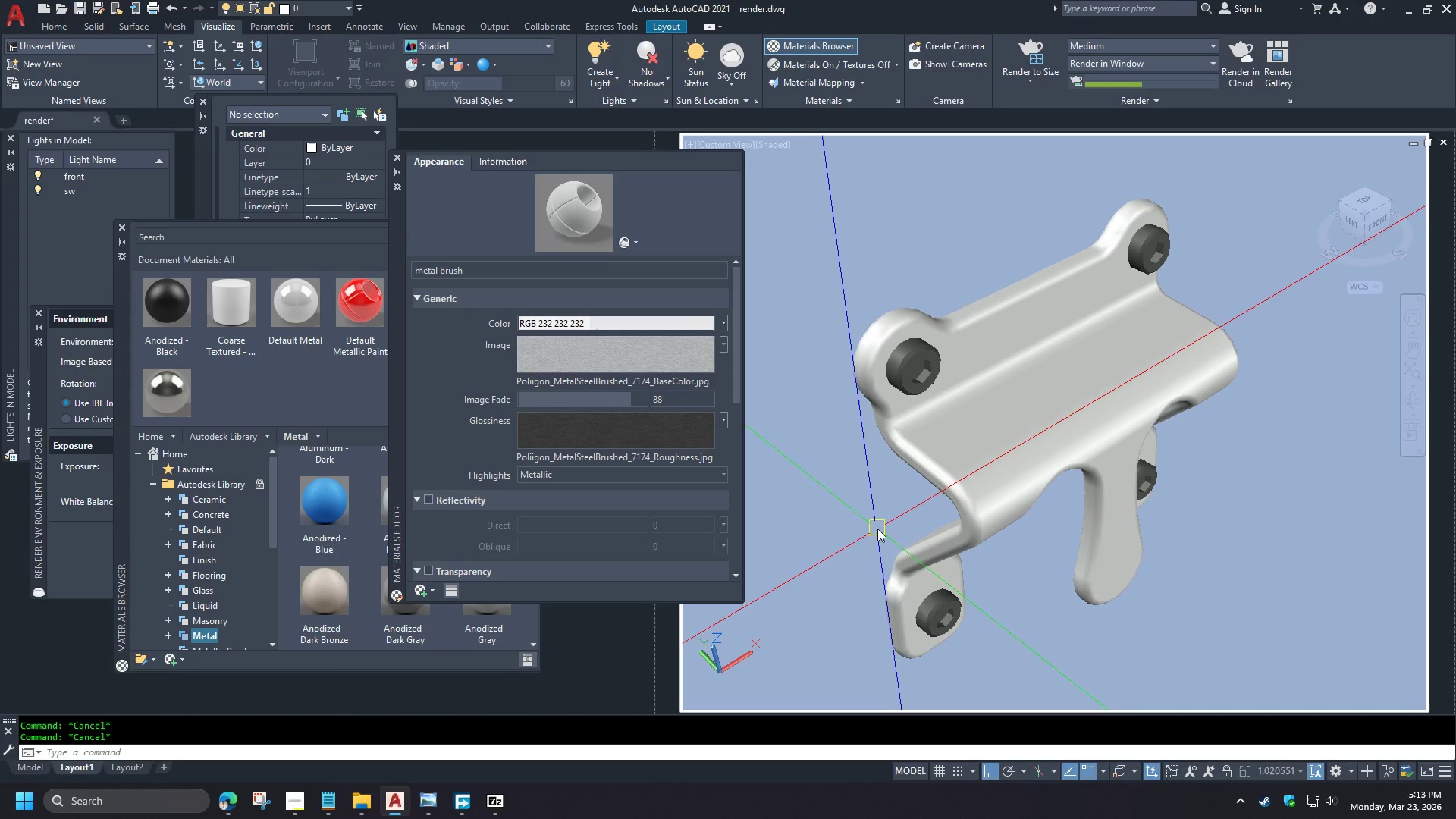 
key(Escape)
 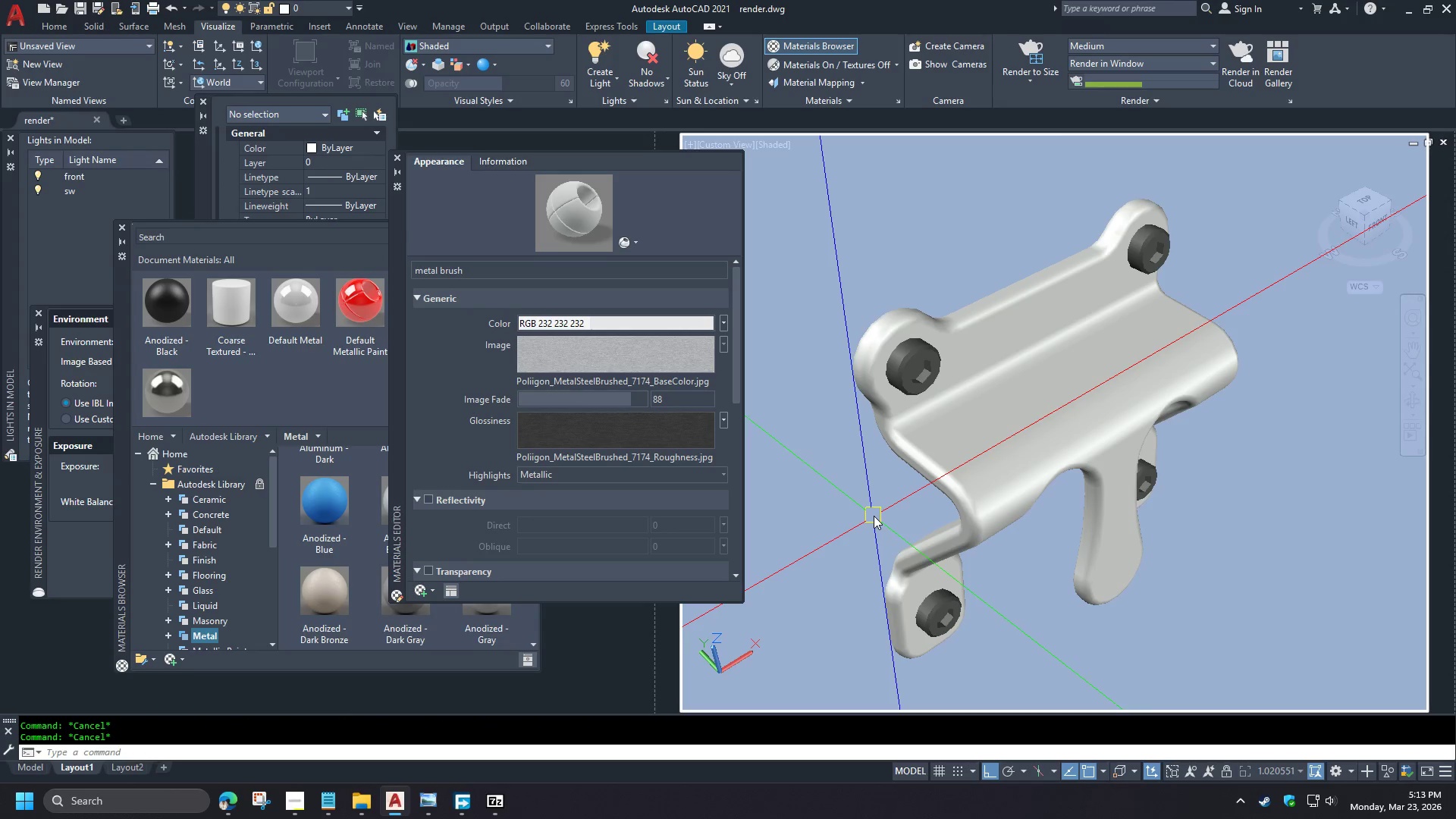 
key(Escape)
 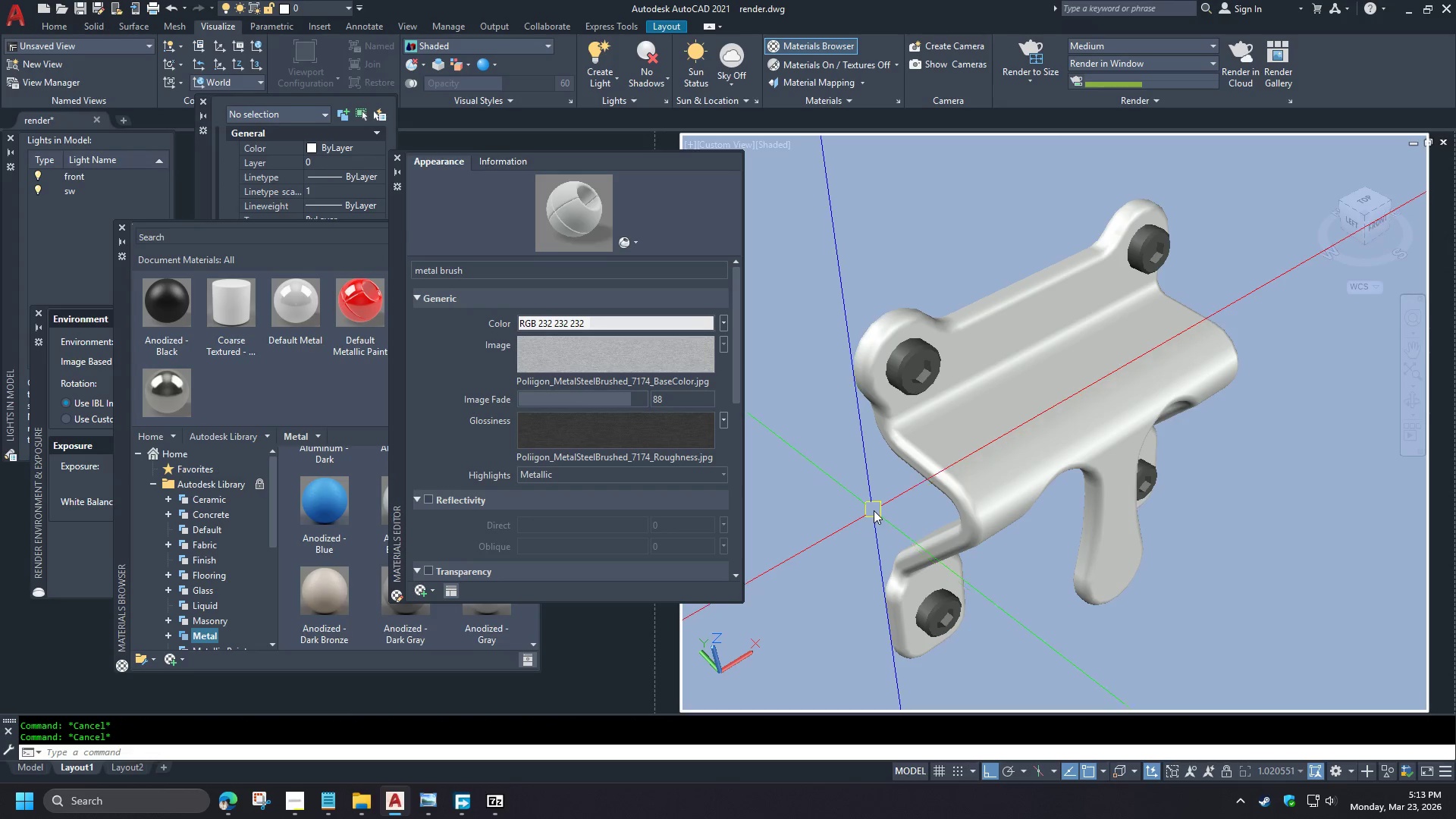 
key(Escape)
 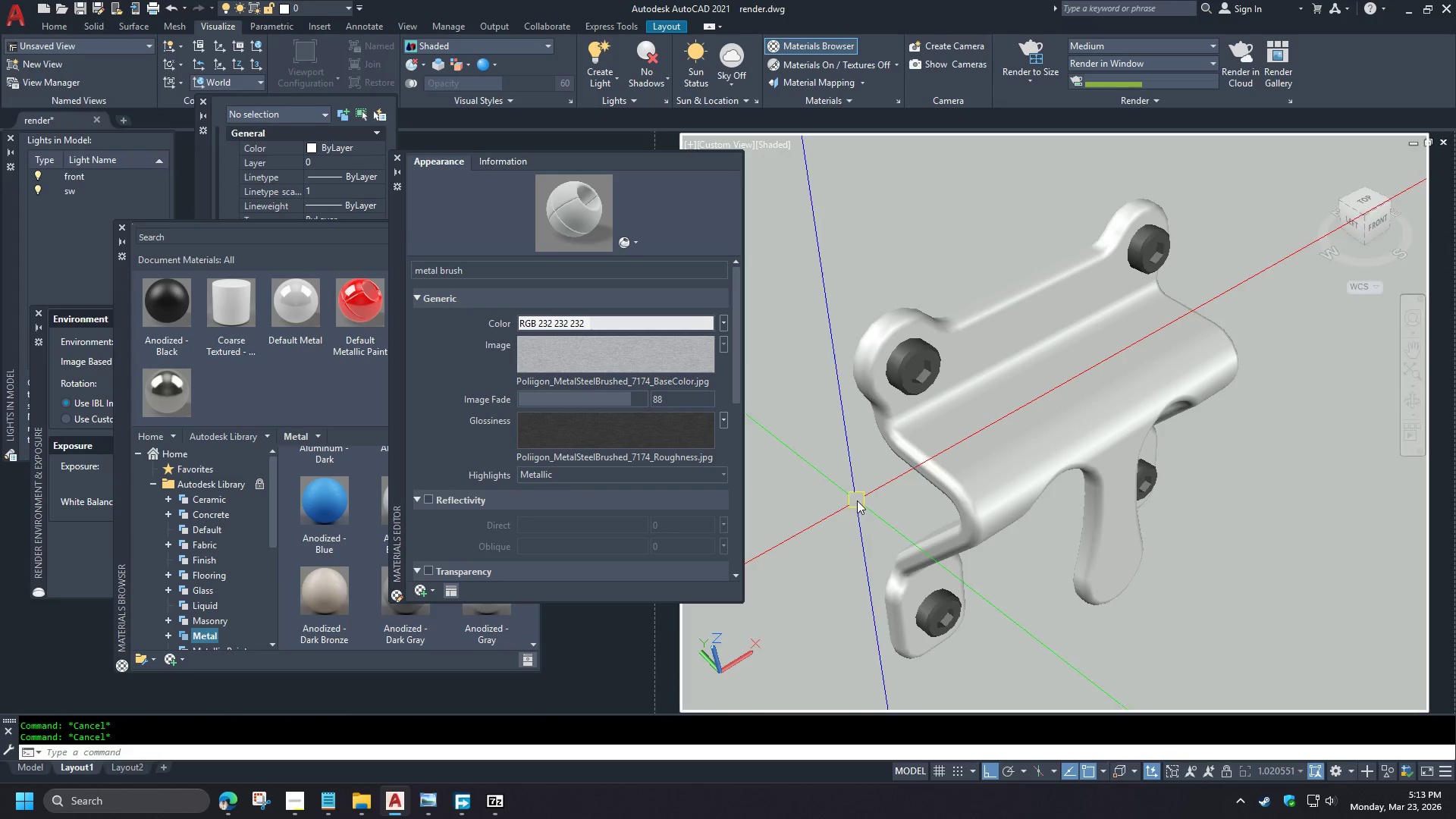 
key(Escape)
 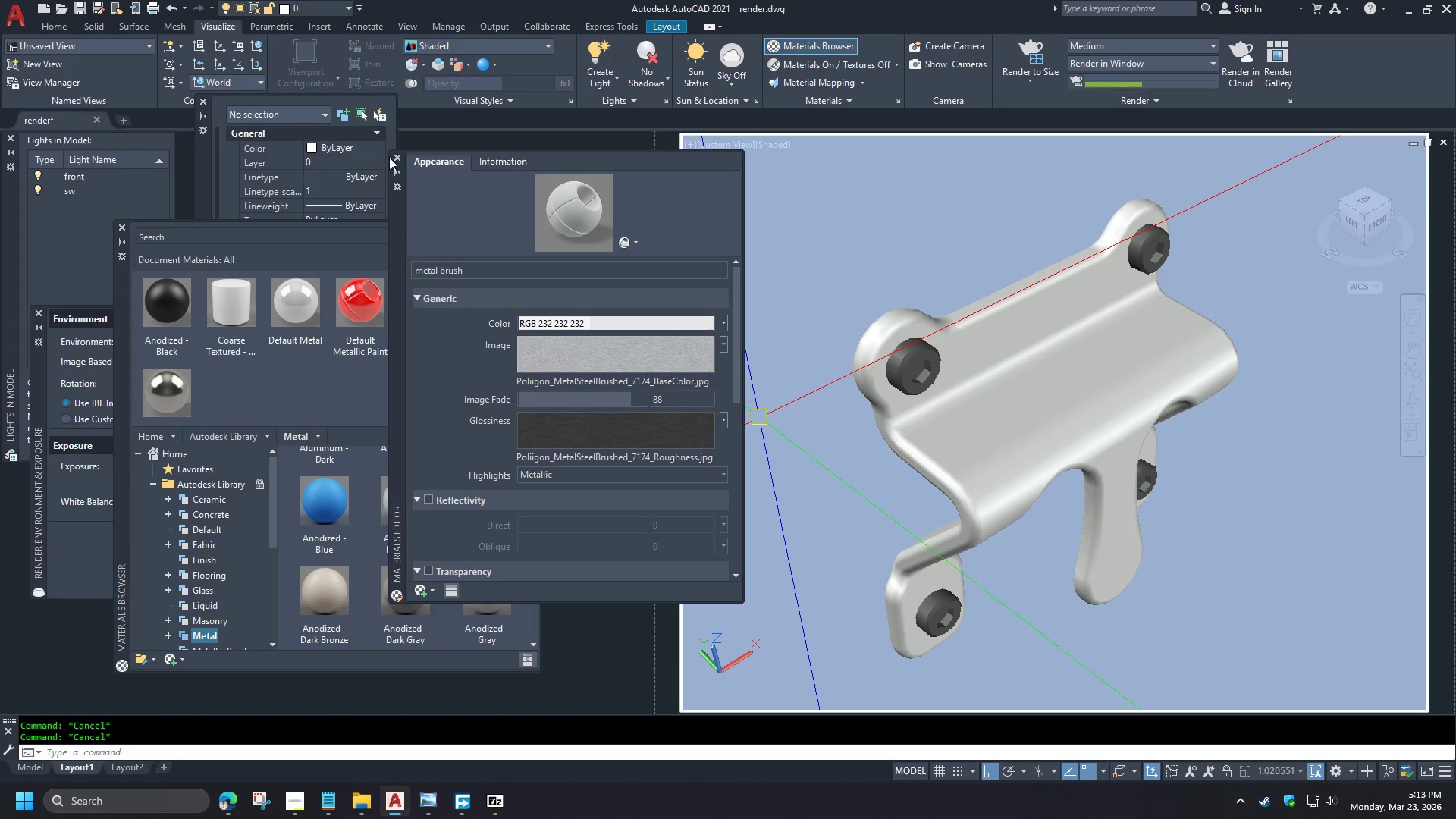 
left_click([399, 158])
 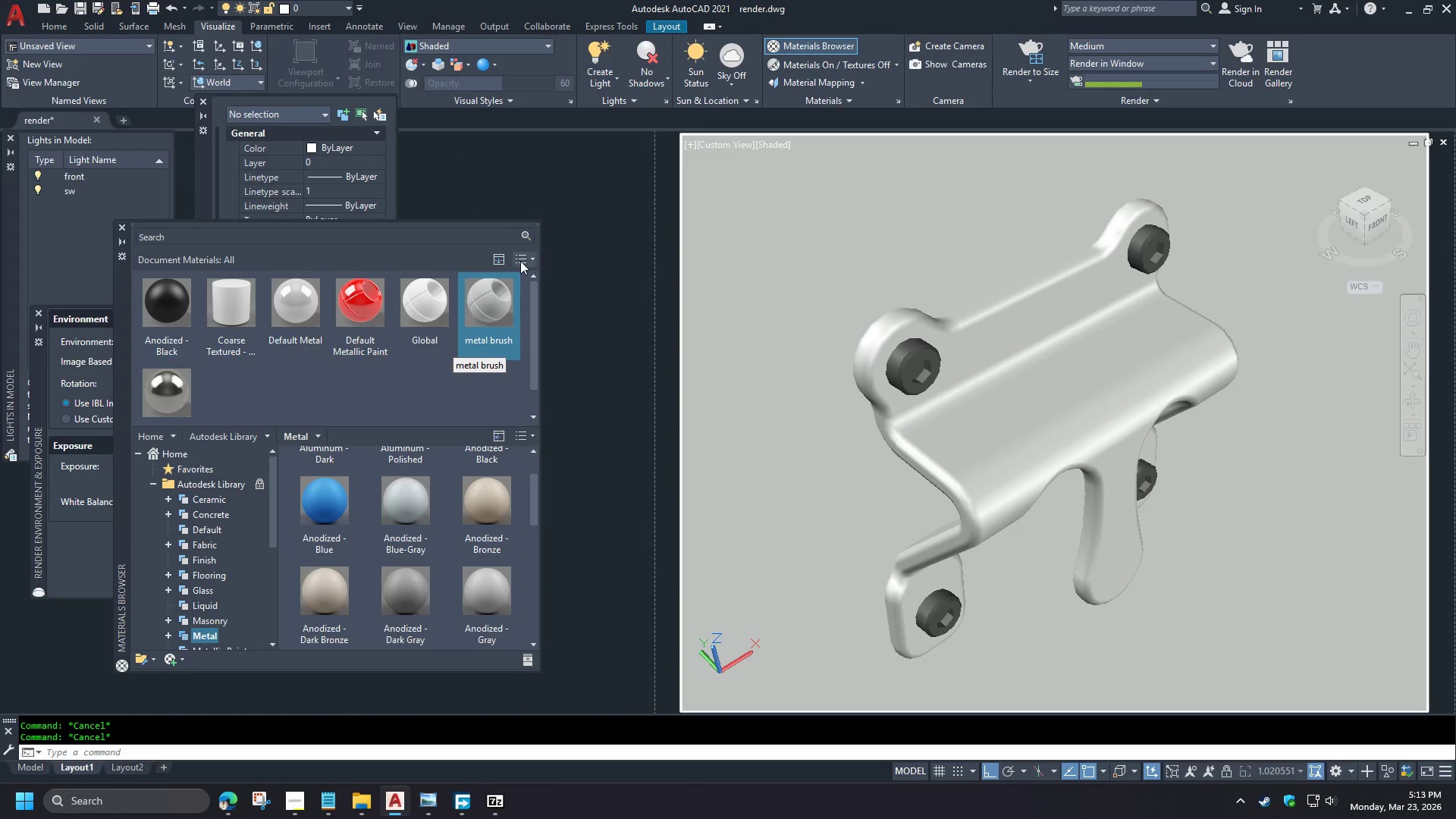 
left_click([520, 260])
 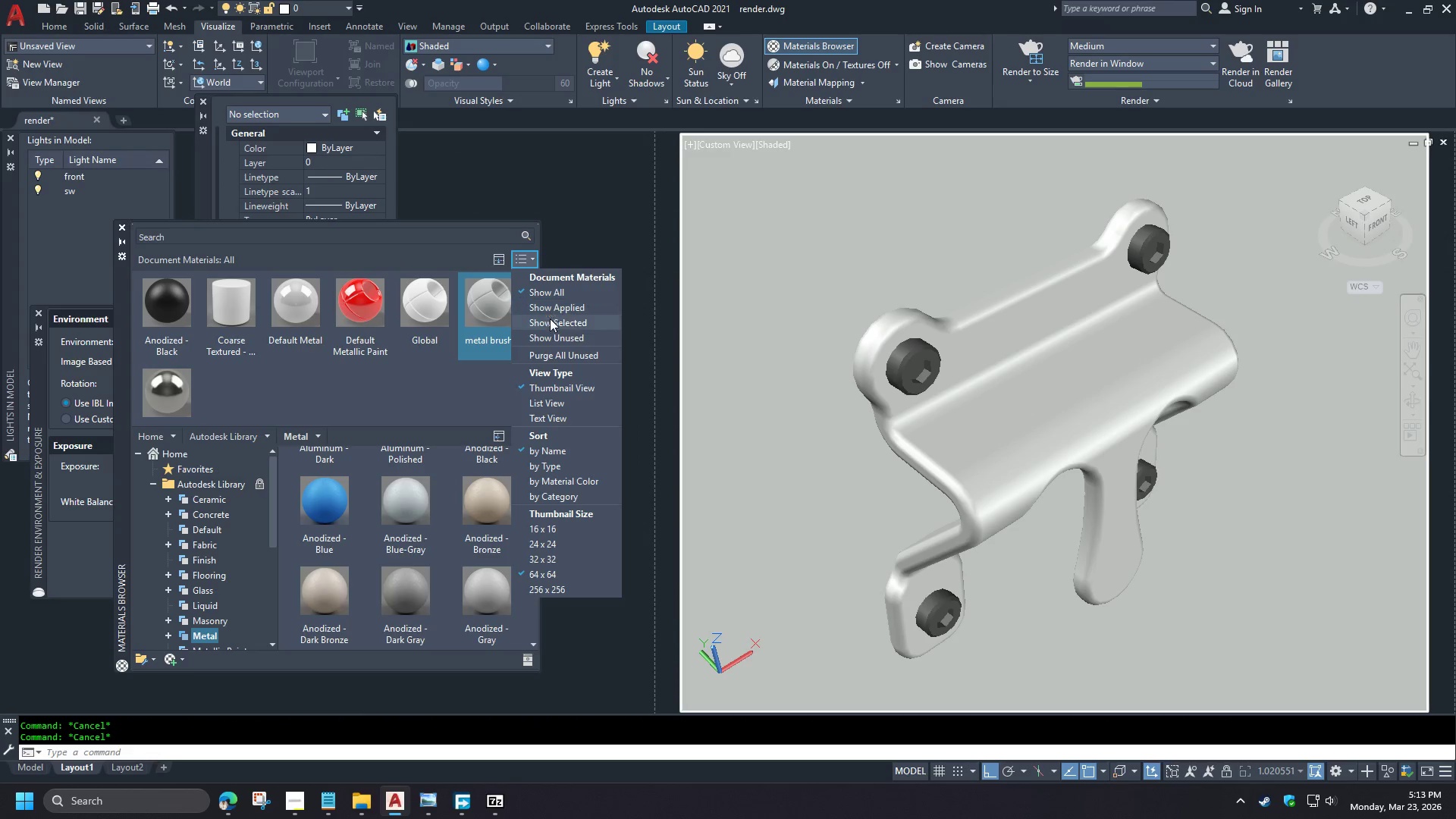 
left_click([548, 340])
 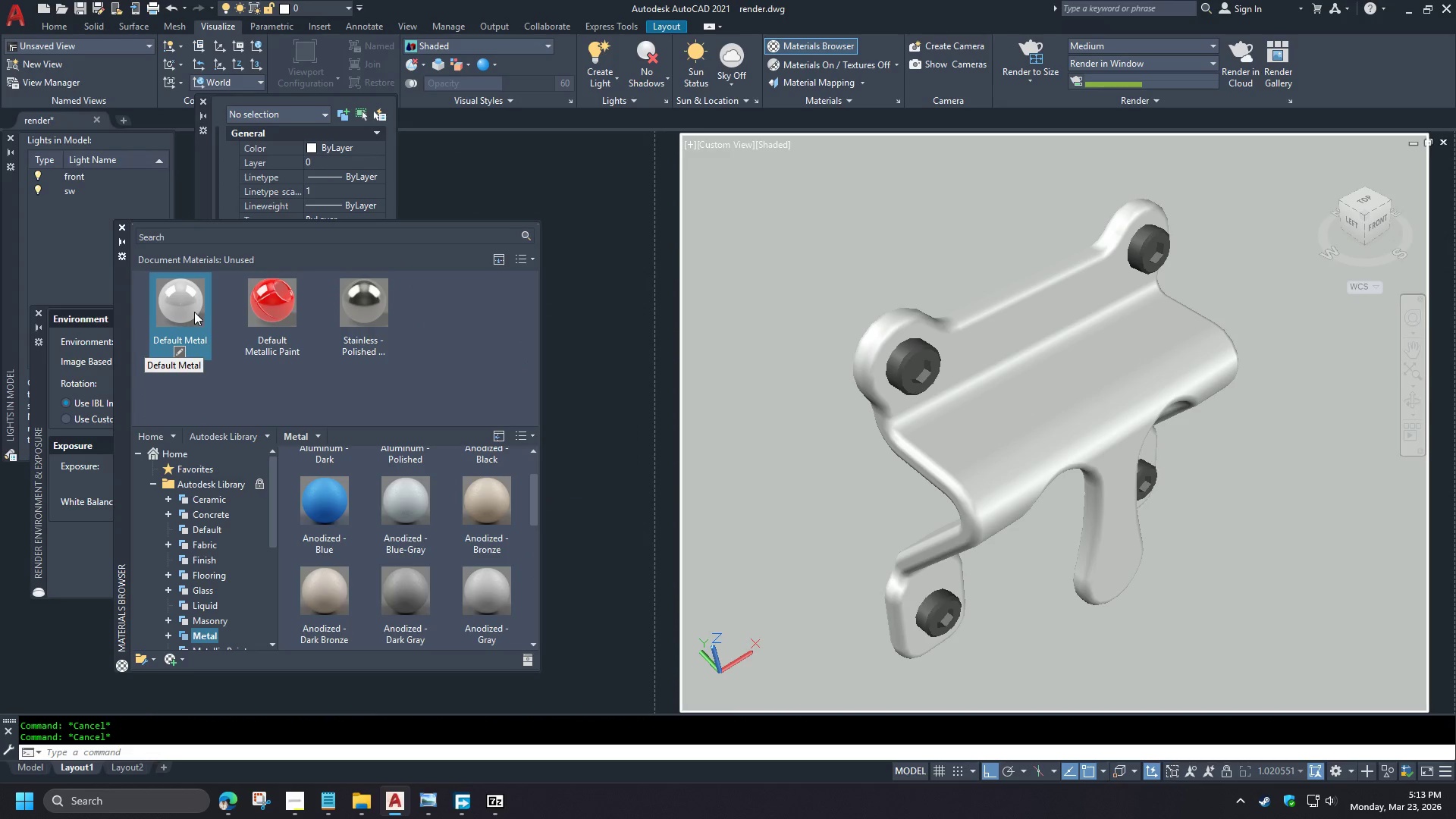 
key(Delete)
 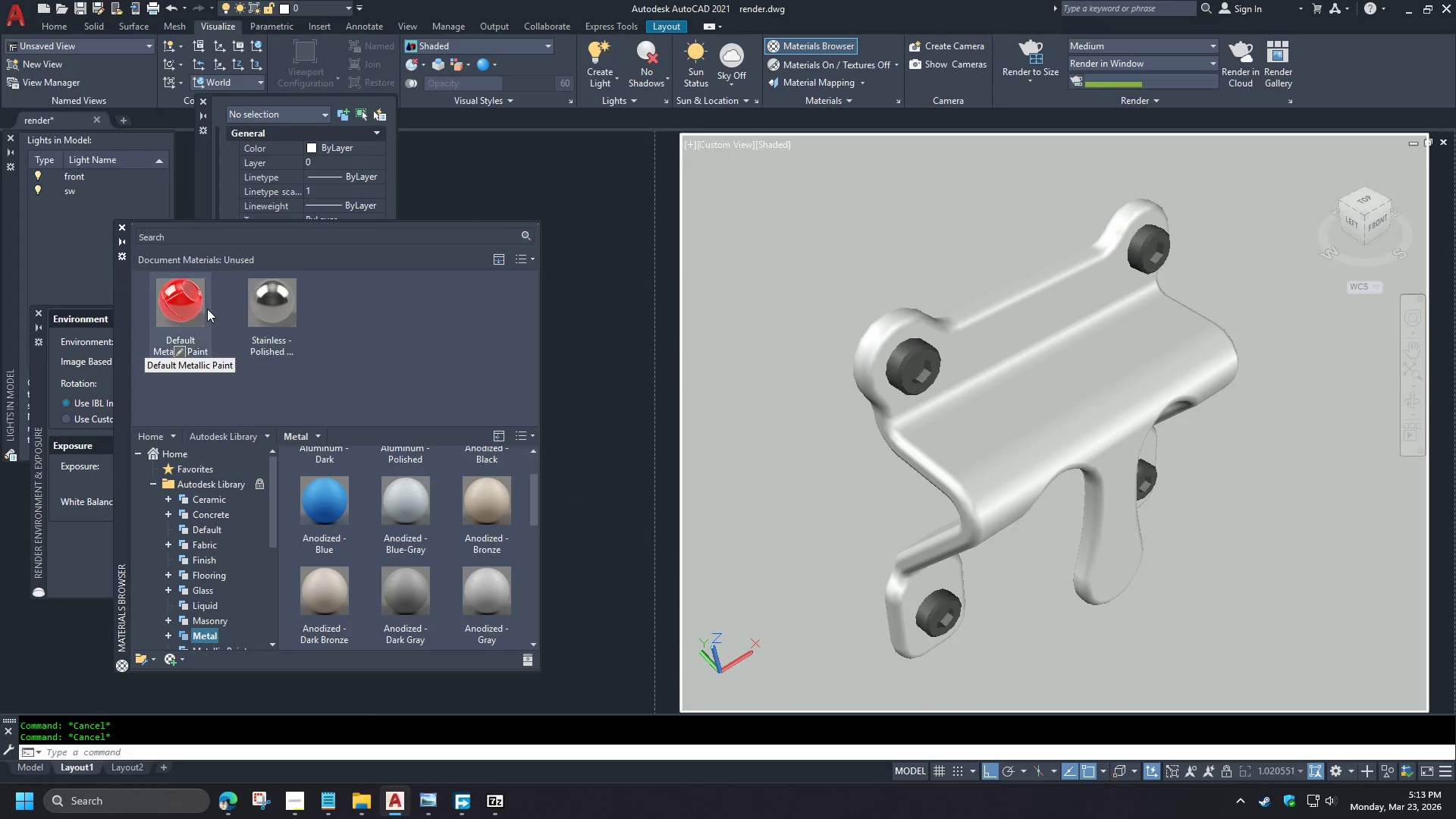 
left_click([182, 309])
 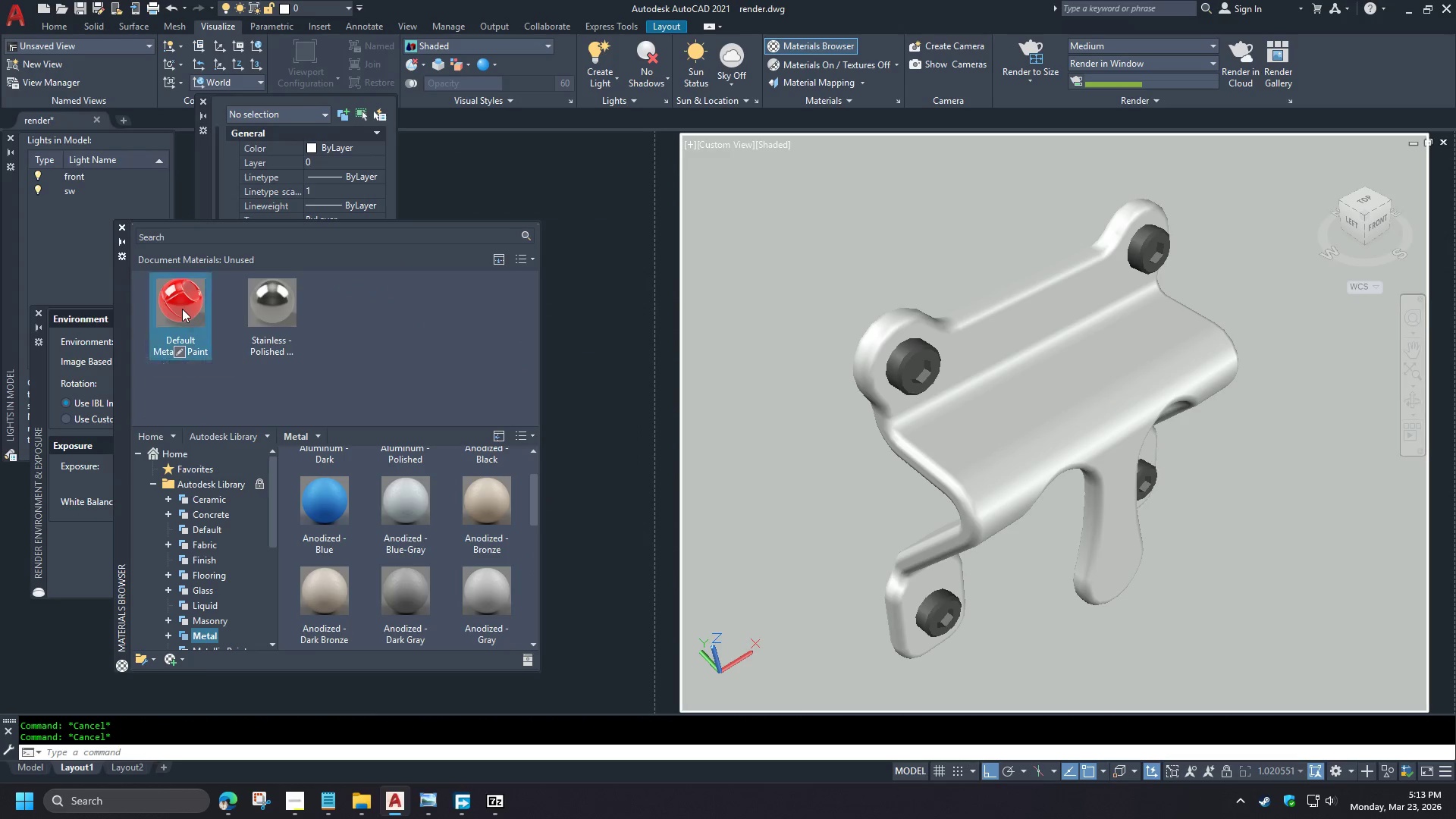 
key(Delete)
 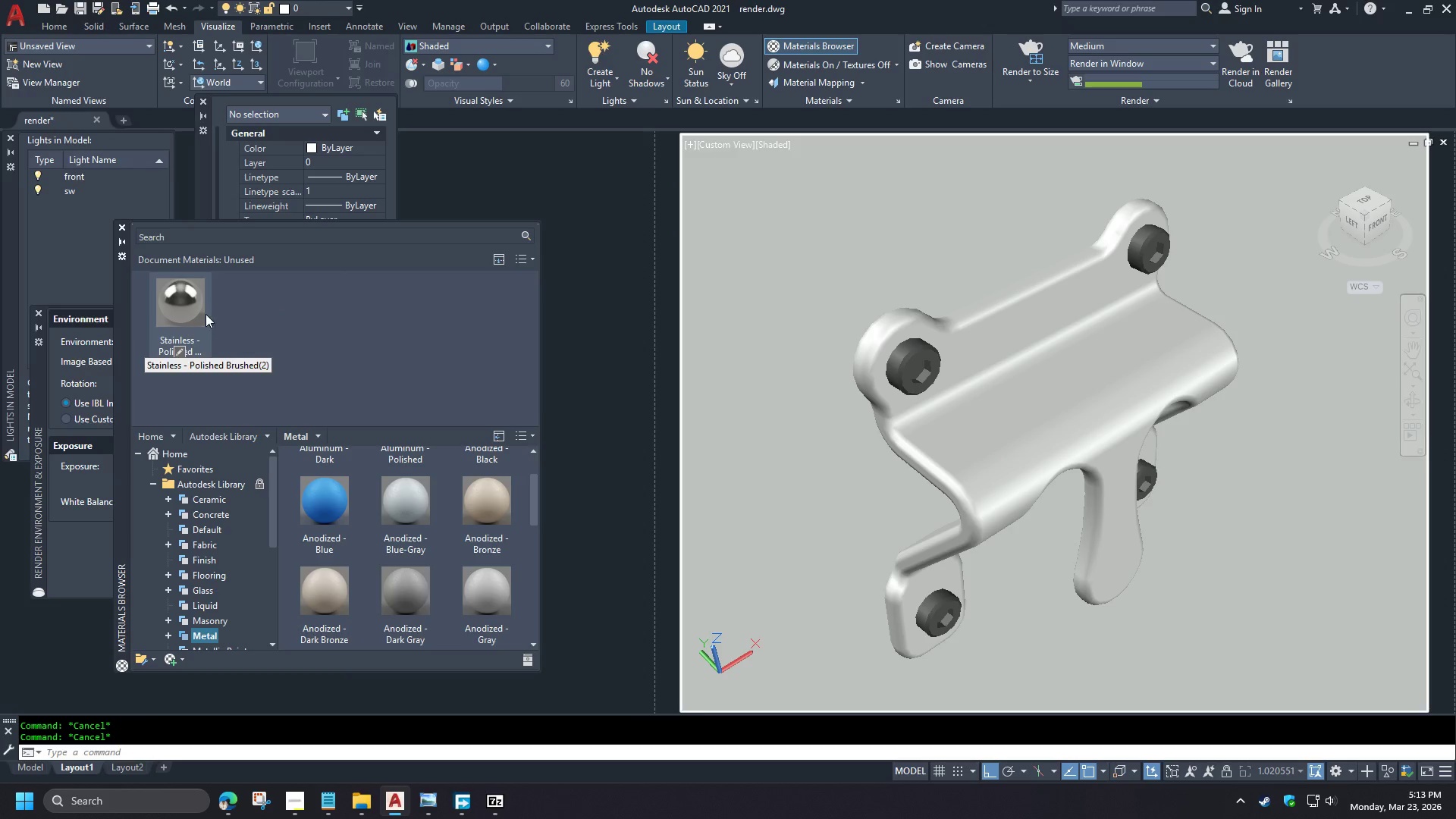 
double_click([185, 316])
 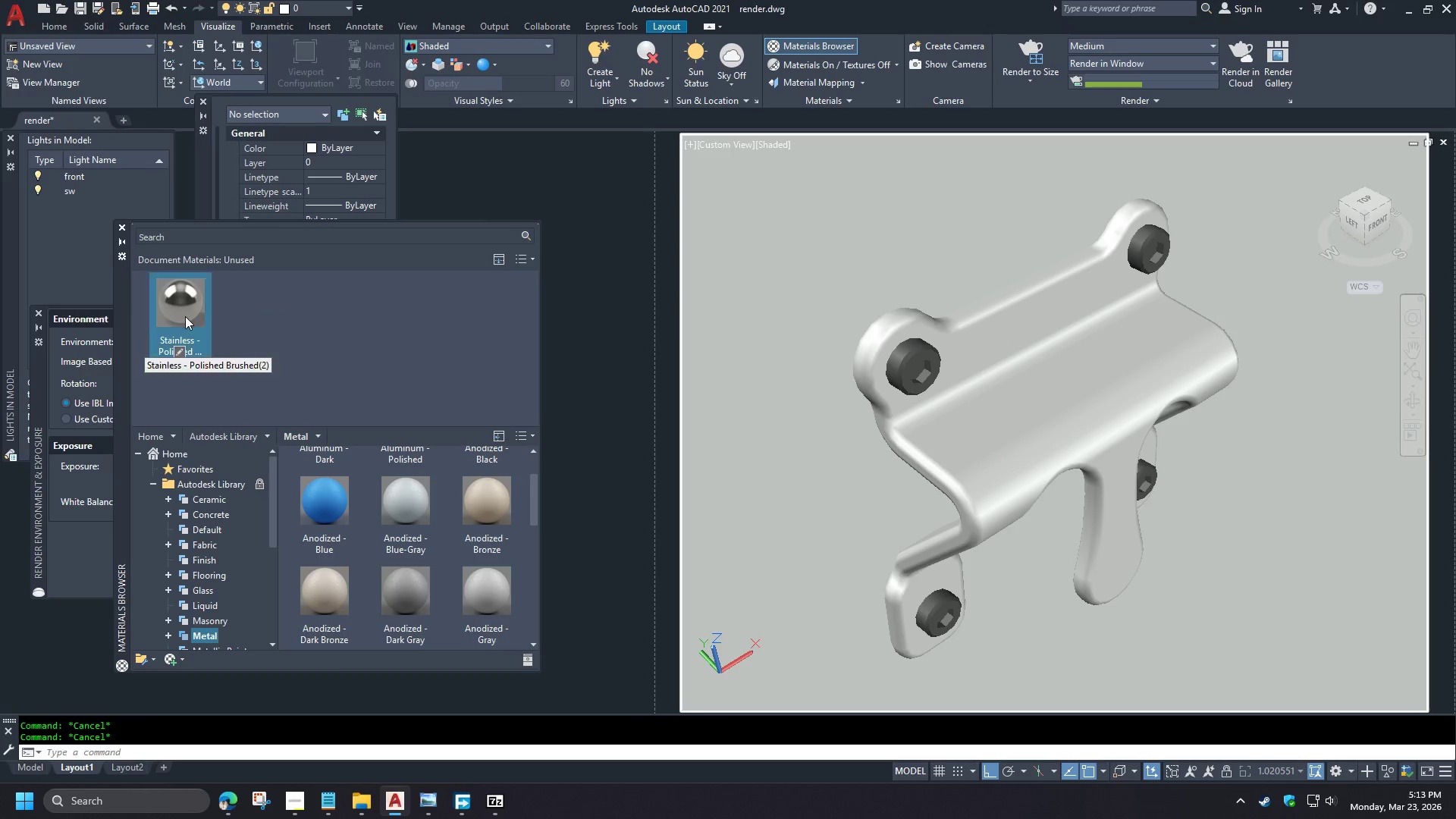 
key(Delete)
 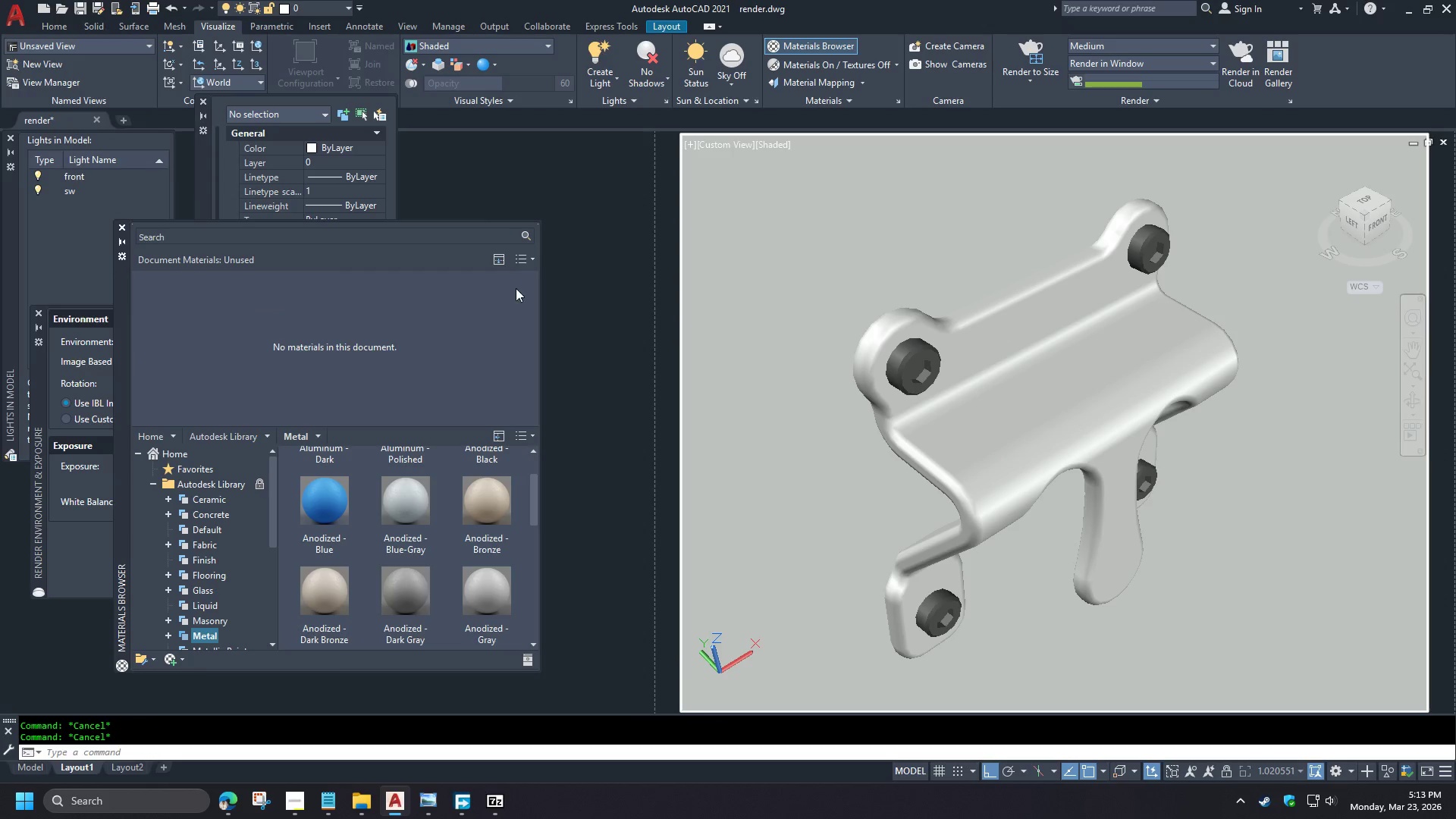 
left_click([523, 262])
 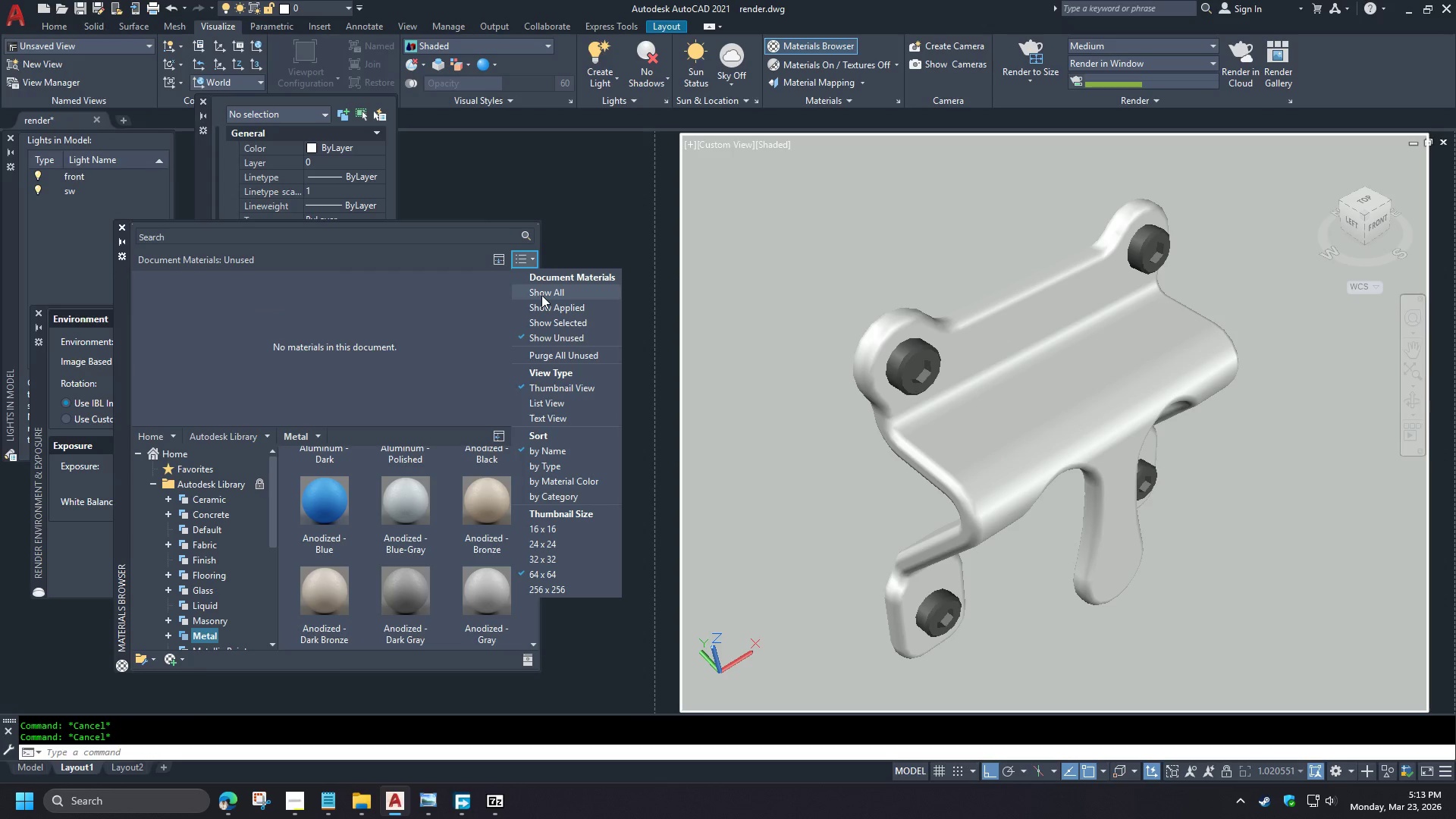 
left_click([547, 306])
 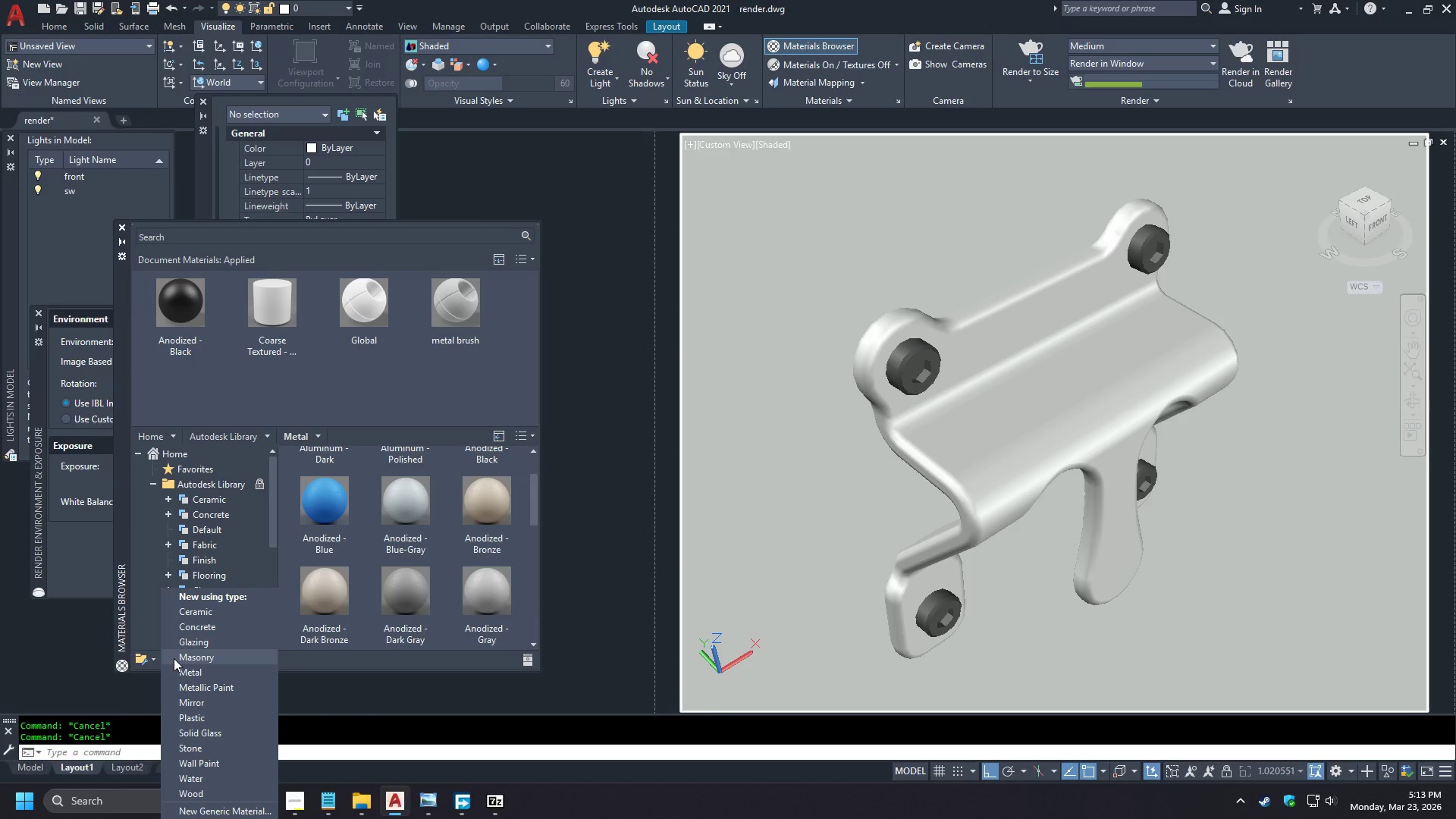 
wait(7.38)
 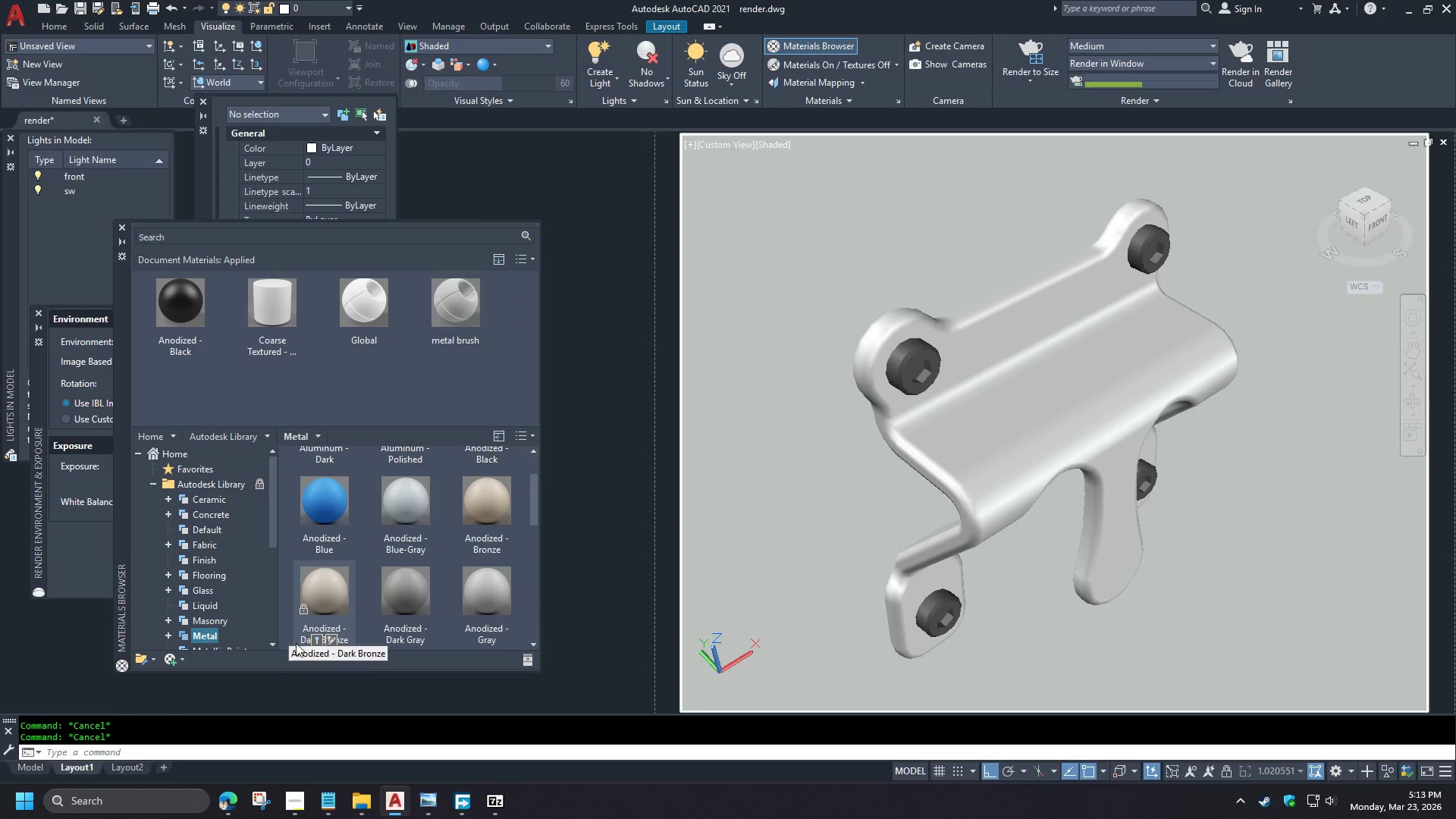 
left_click([221, 810])
 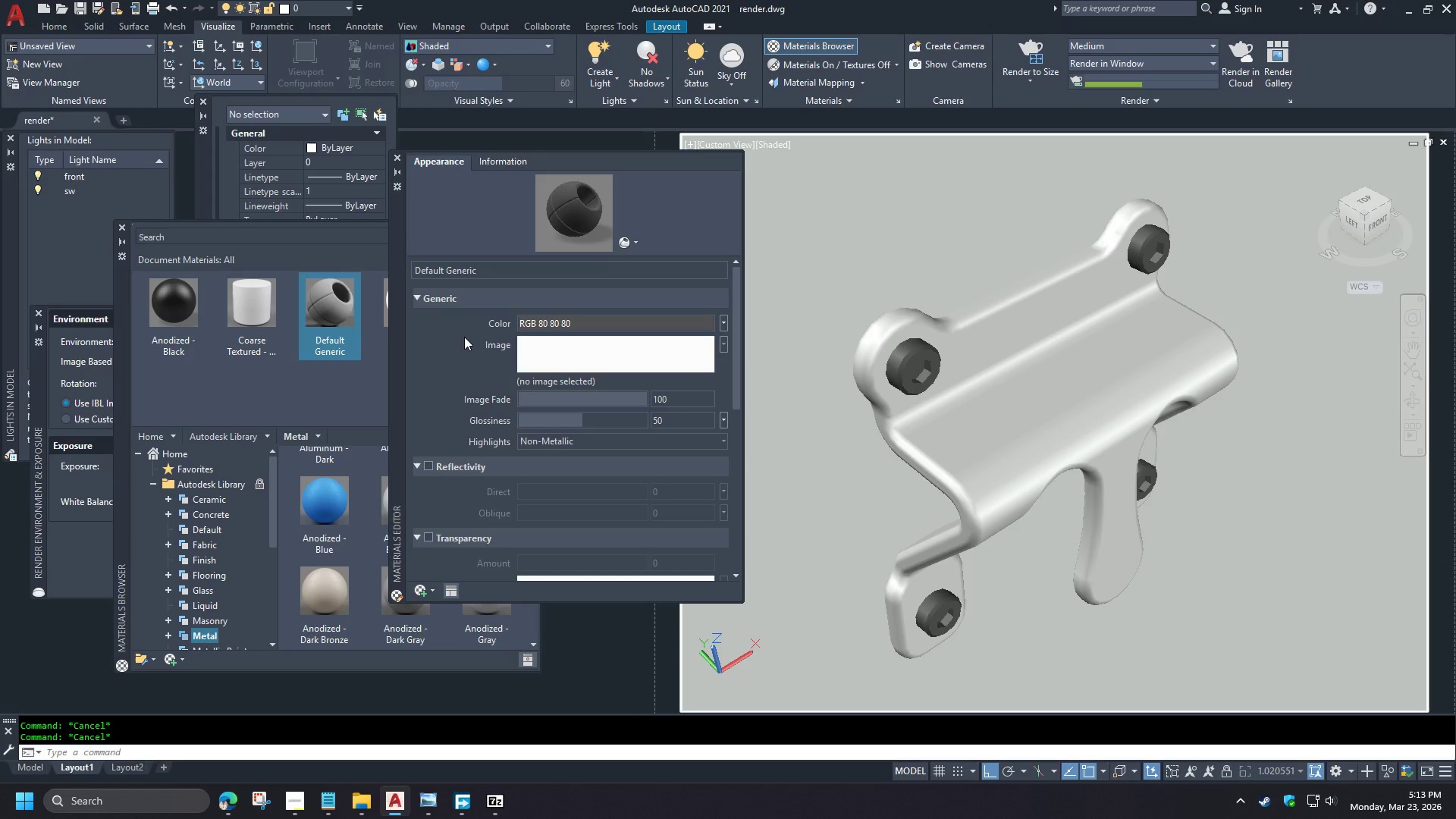 
wait(6.59)
 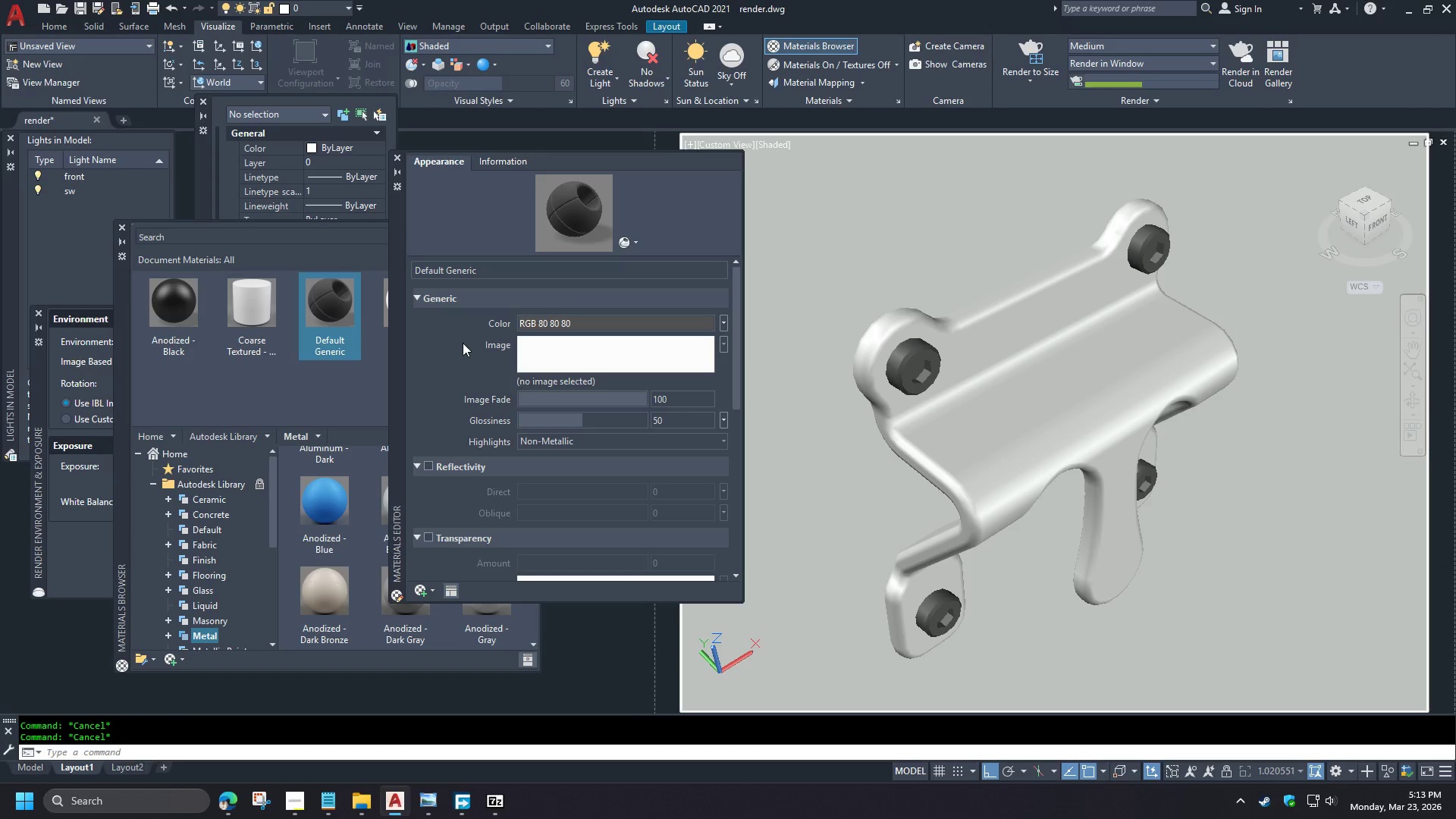 
left_click([567, 355])
 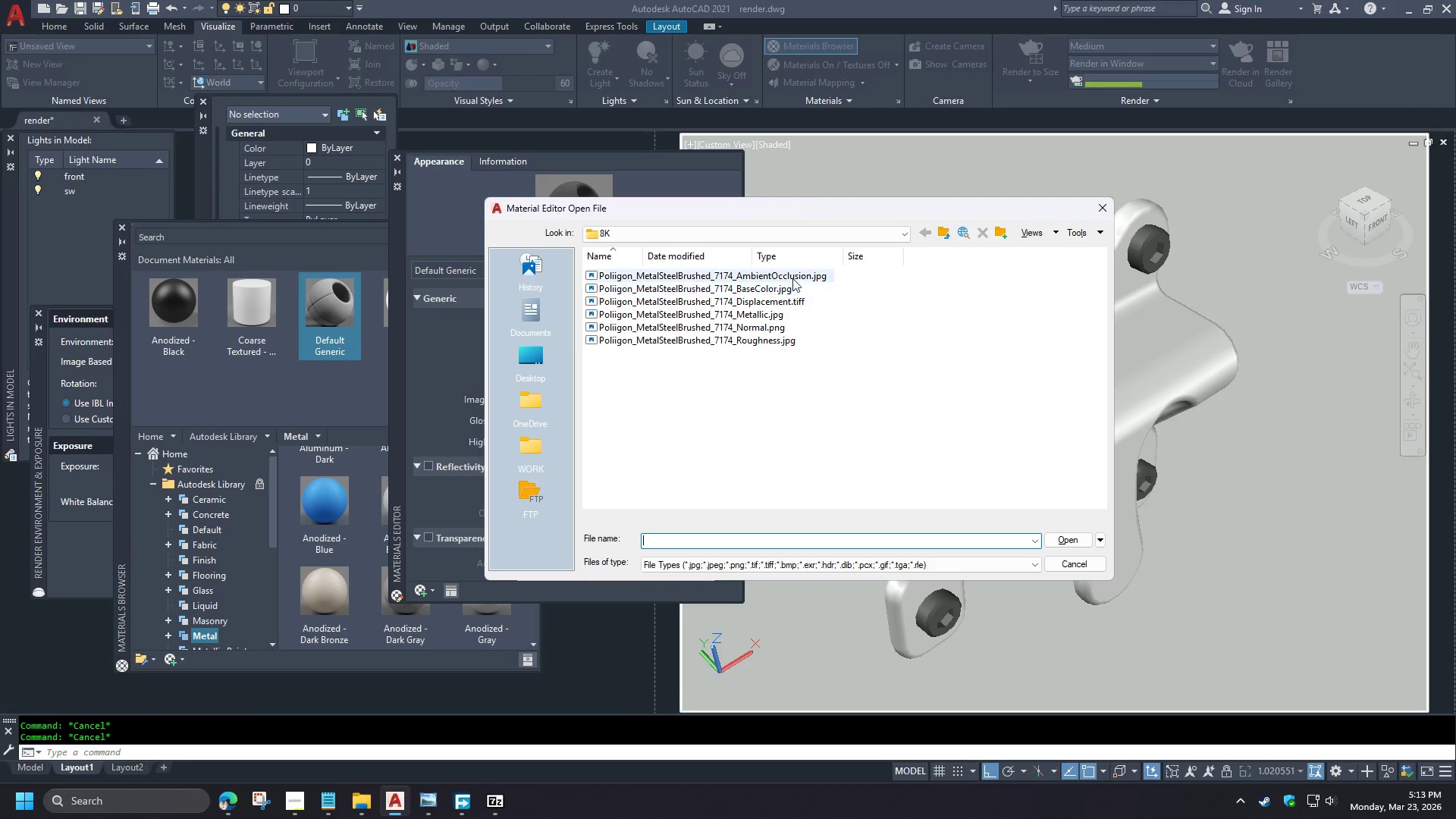 
double_click([748, 287])
 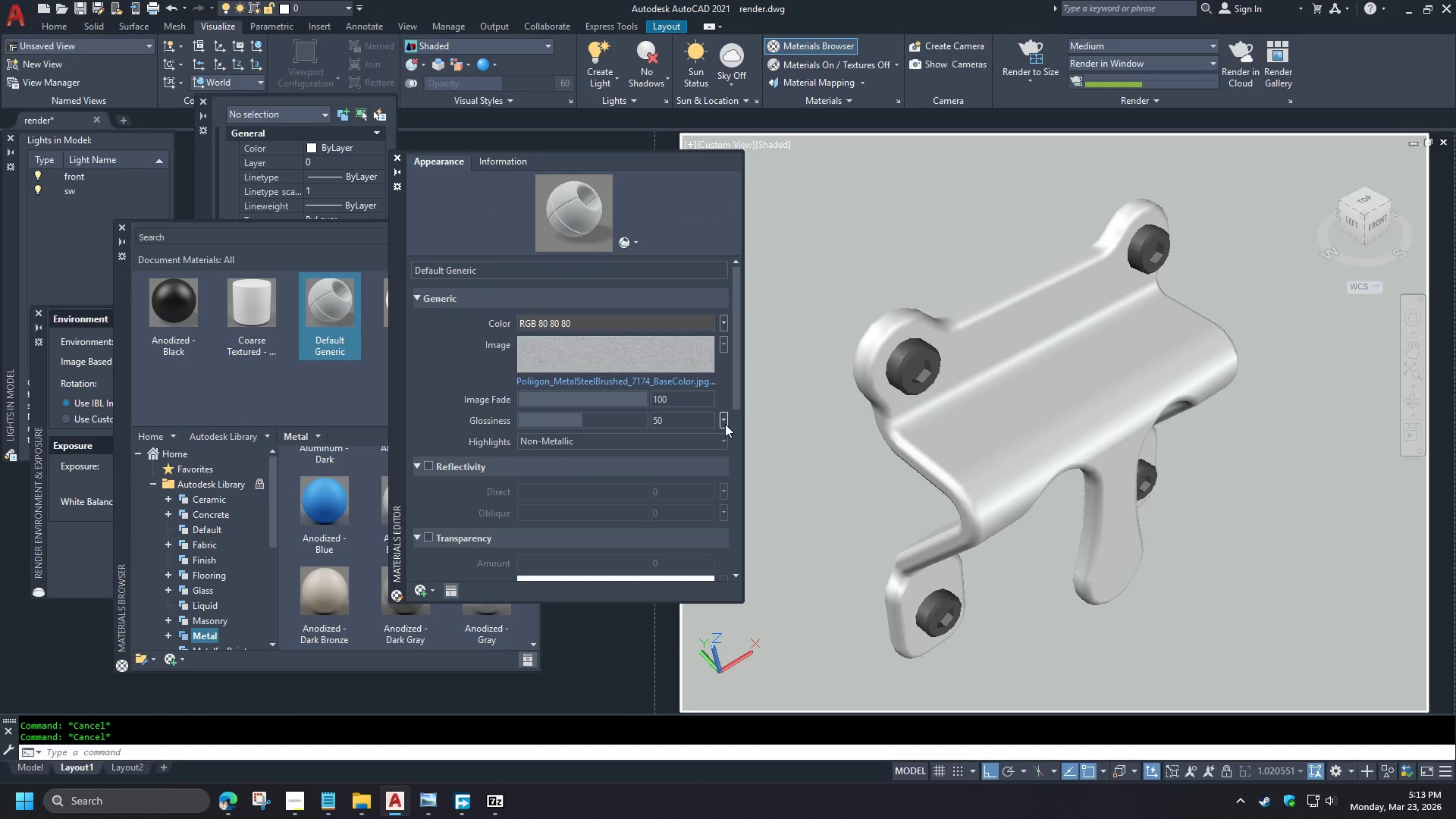 
left_click([723, 423])
 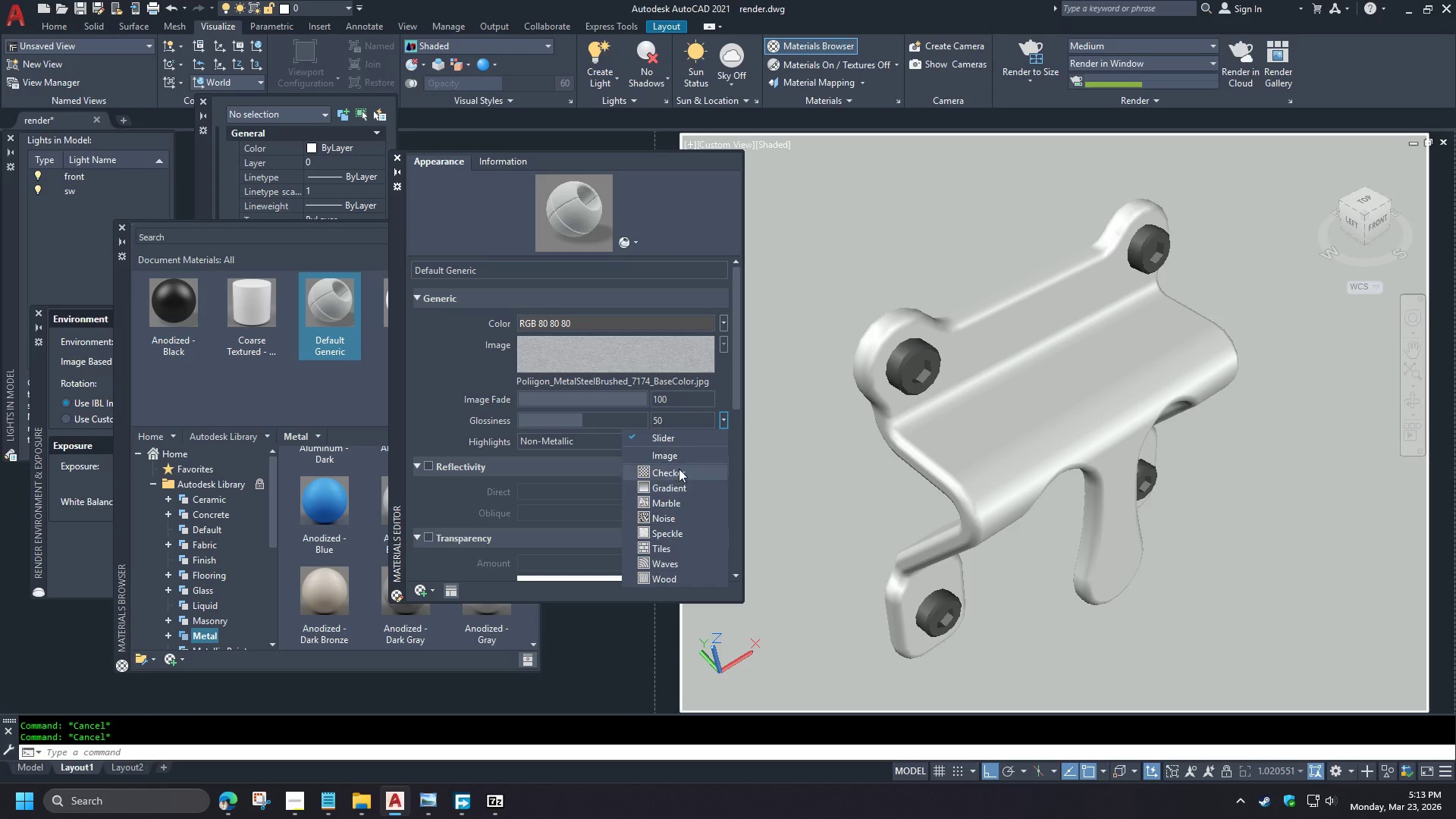 
left_click([678, 455])
 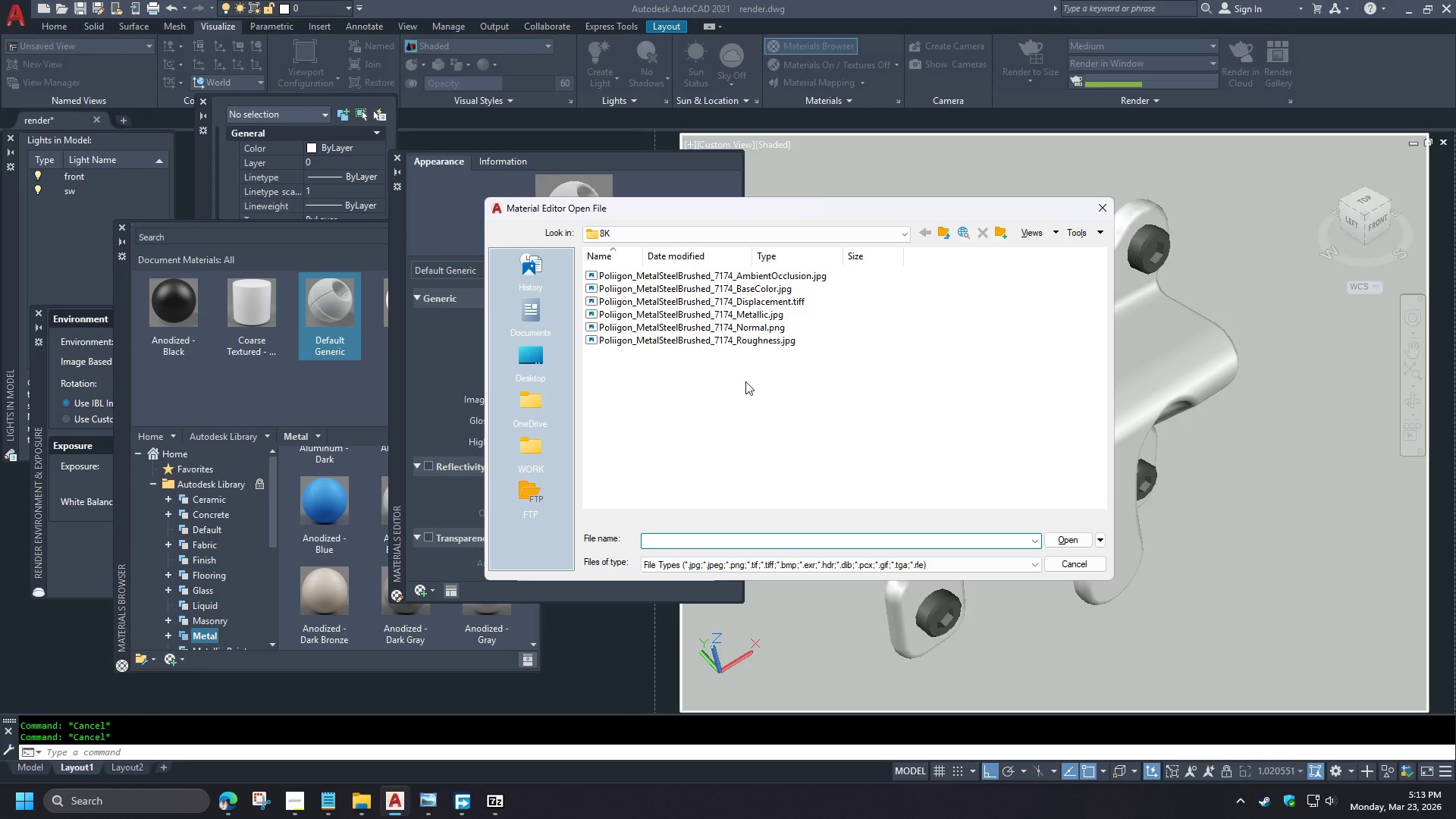 
double_click([726, 341])
 